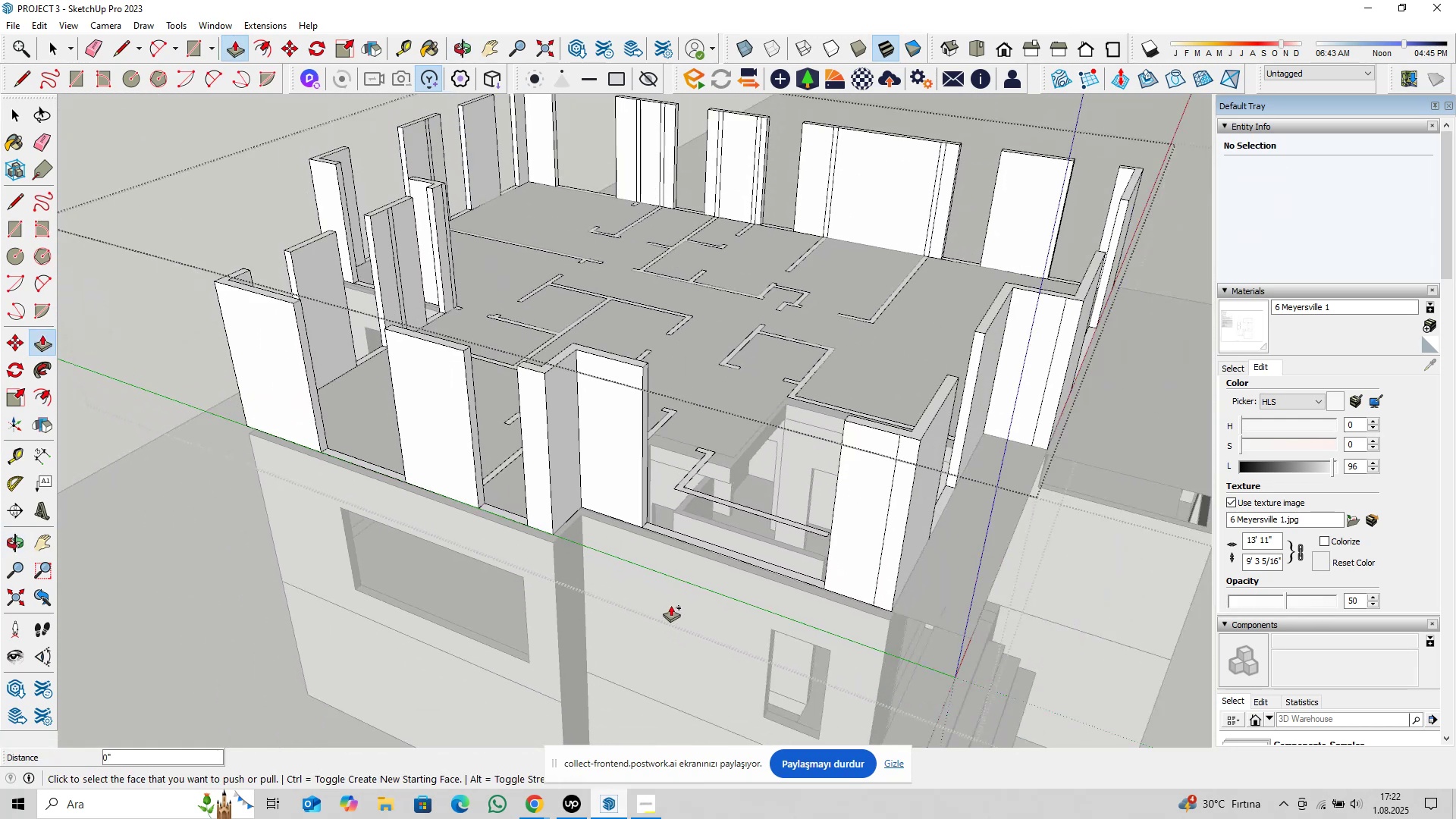 
key(Space)
 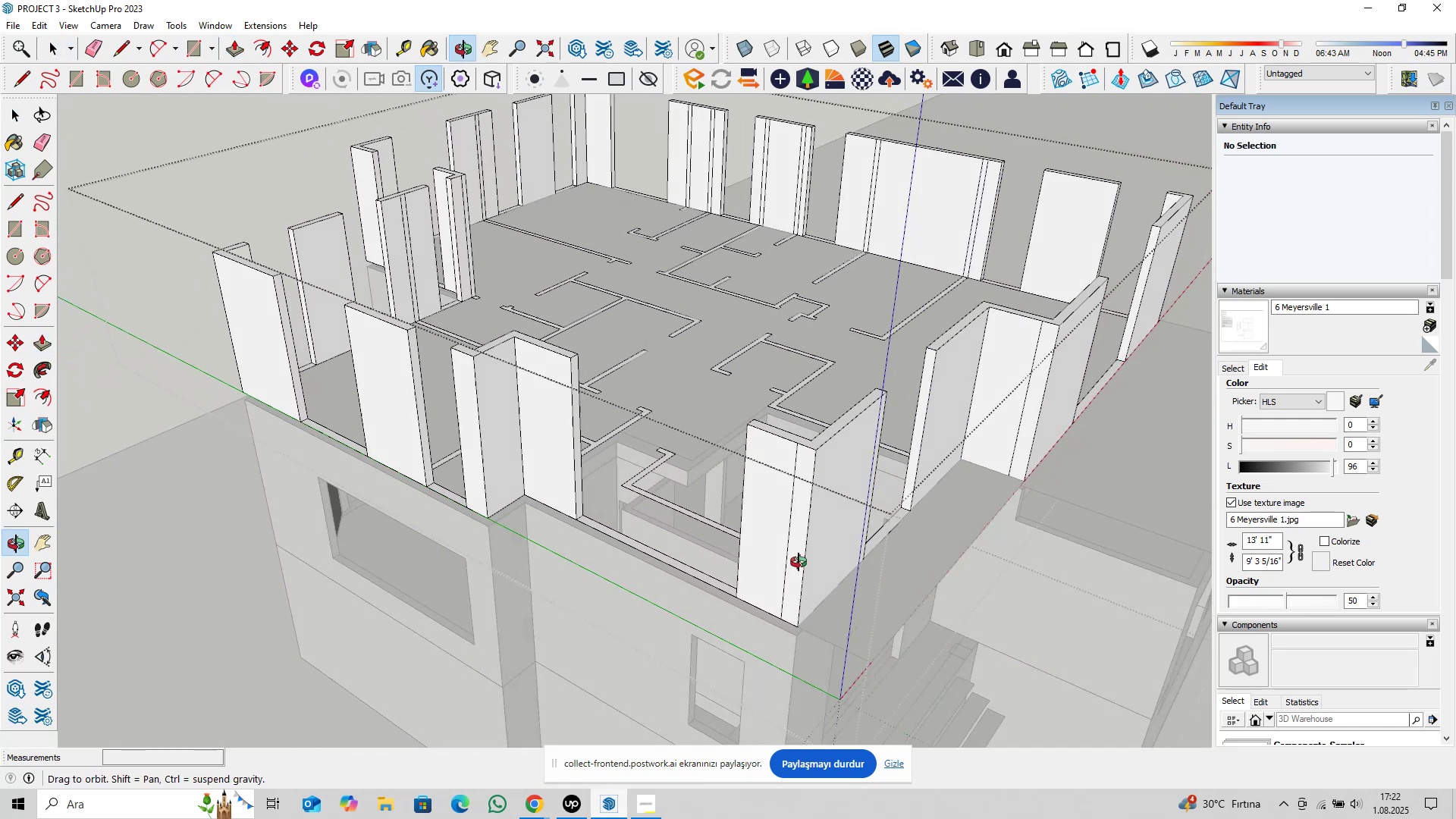 
scroll: coordinate [796, 532], scroll_direction: up, amount: 2.0
 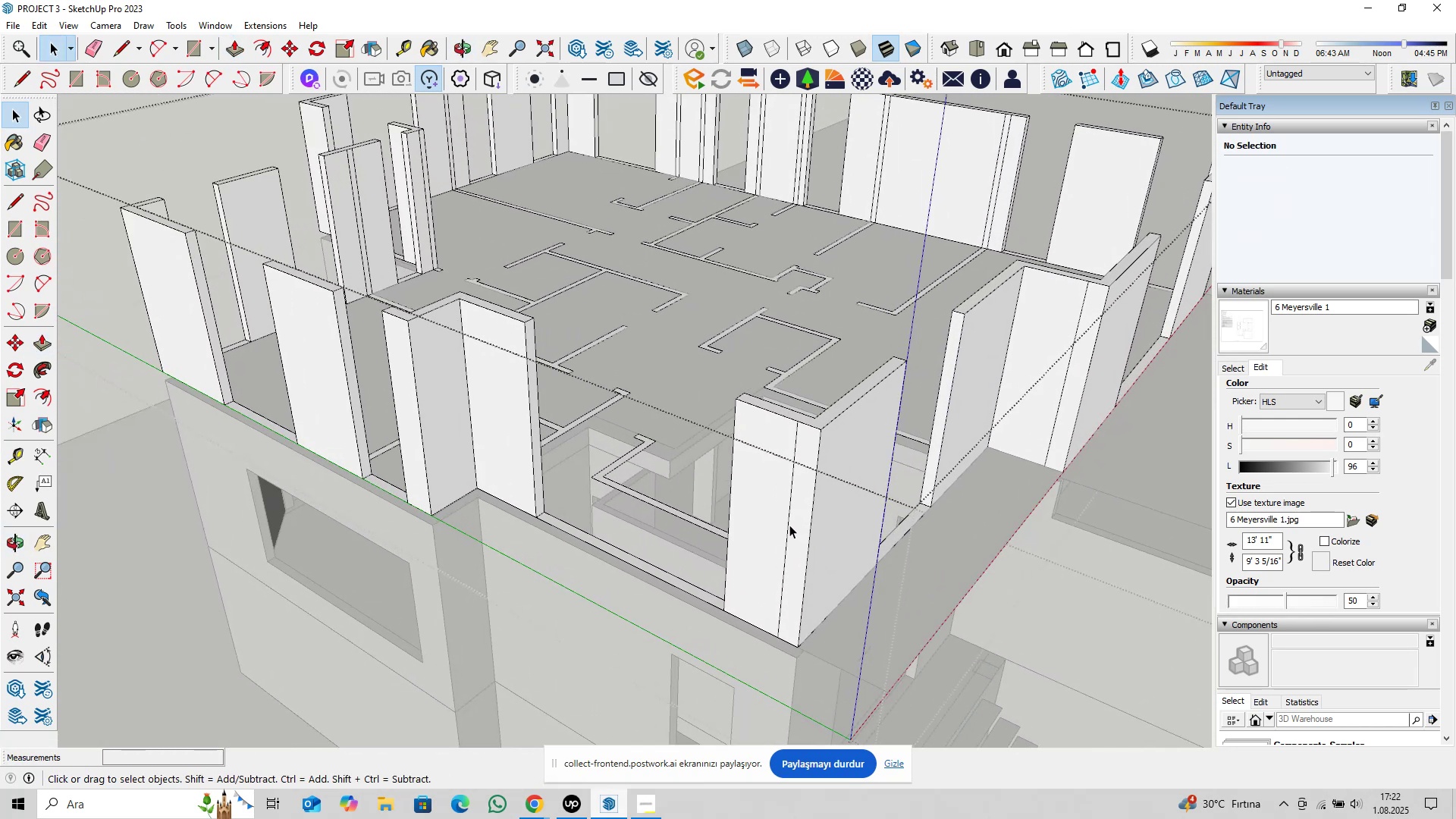 
left_click([789, 525])
 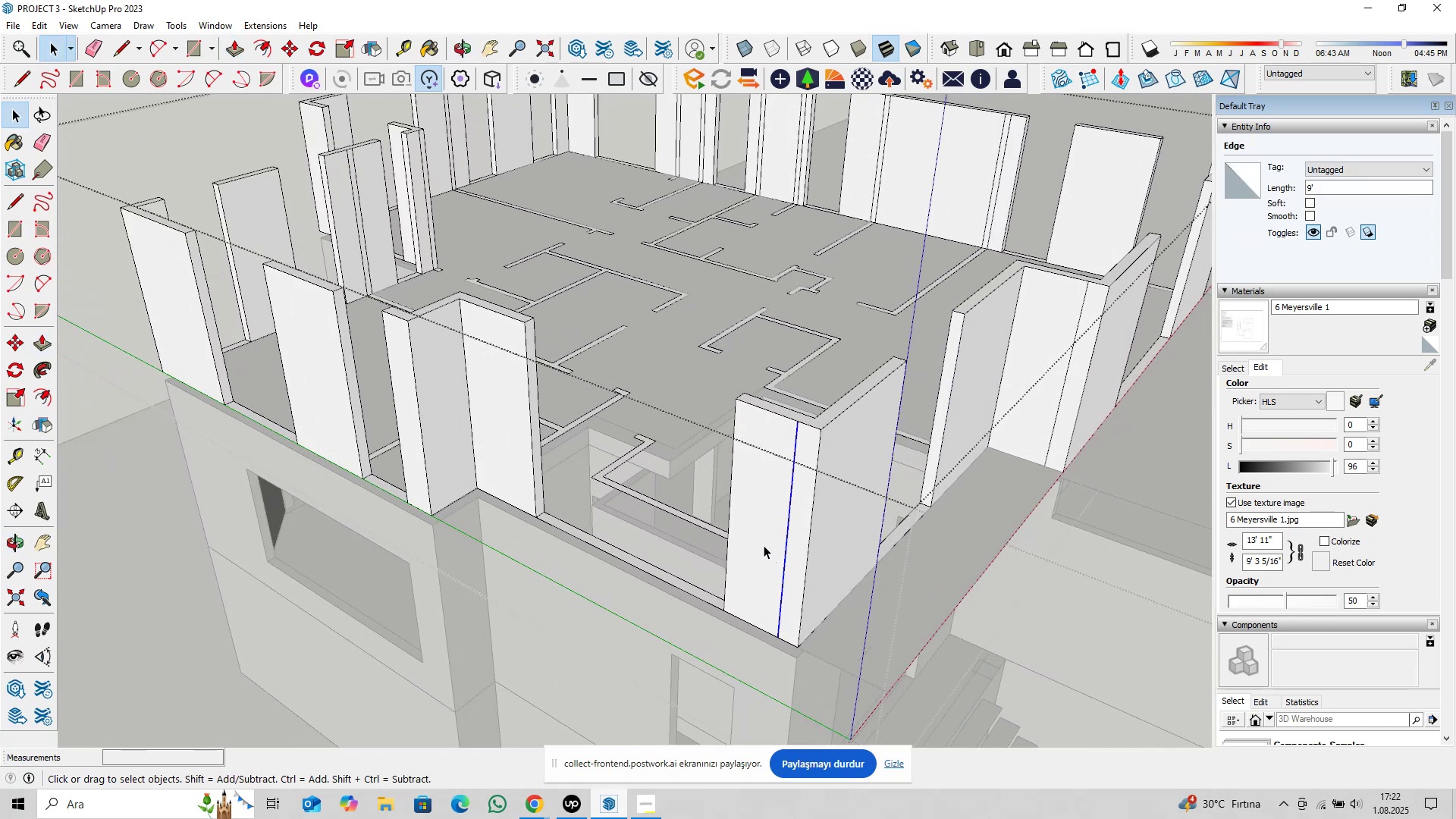 
key(Delete)
 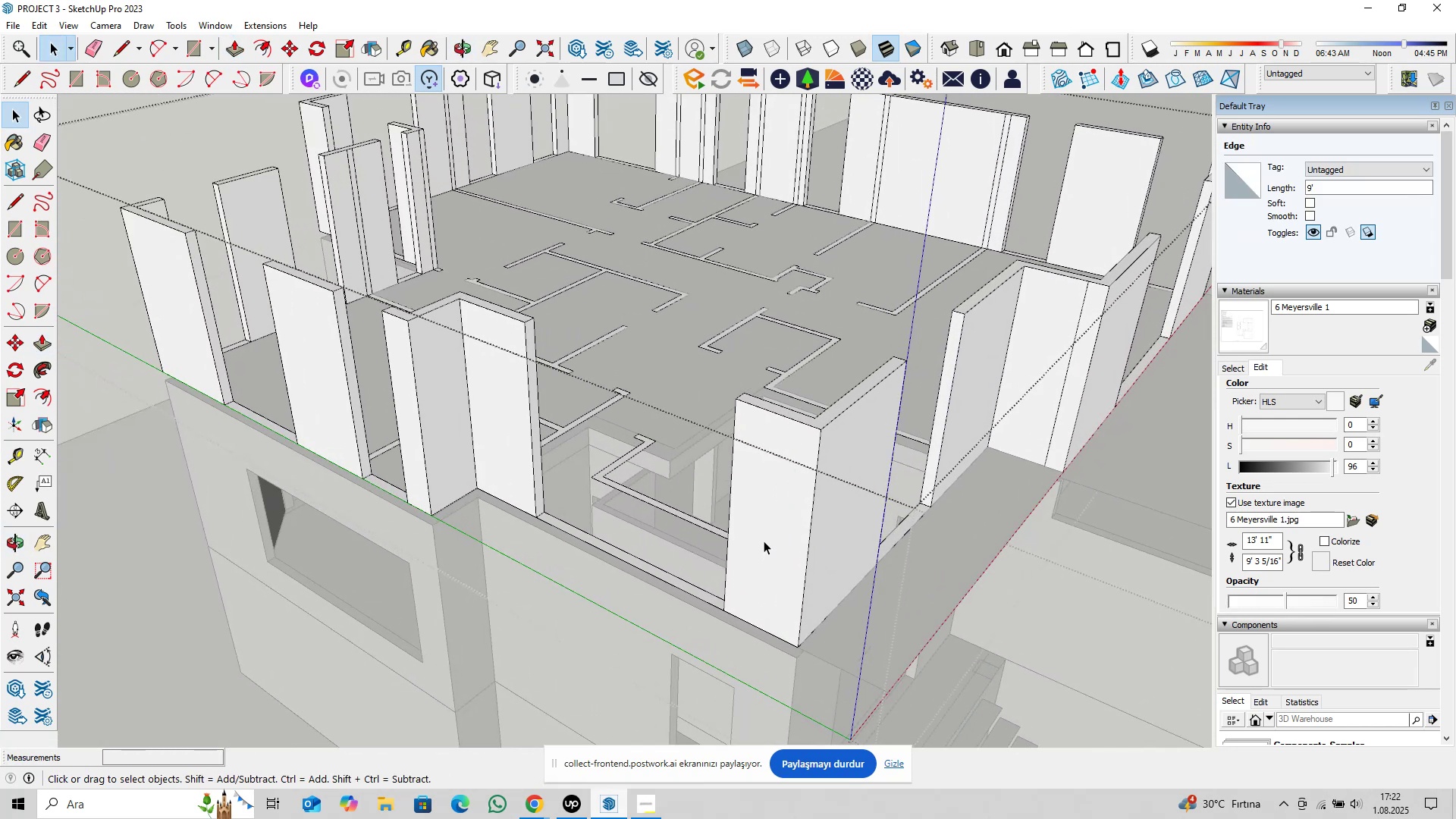 
scroll: coordinate [766, 531], scroll_direction: down, amount: 5.0
 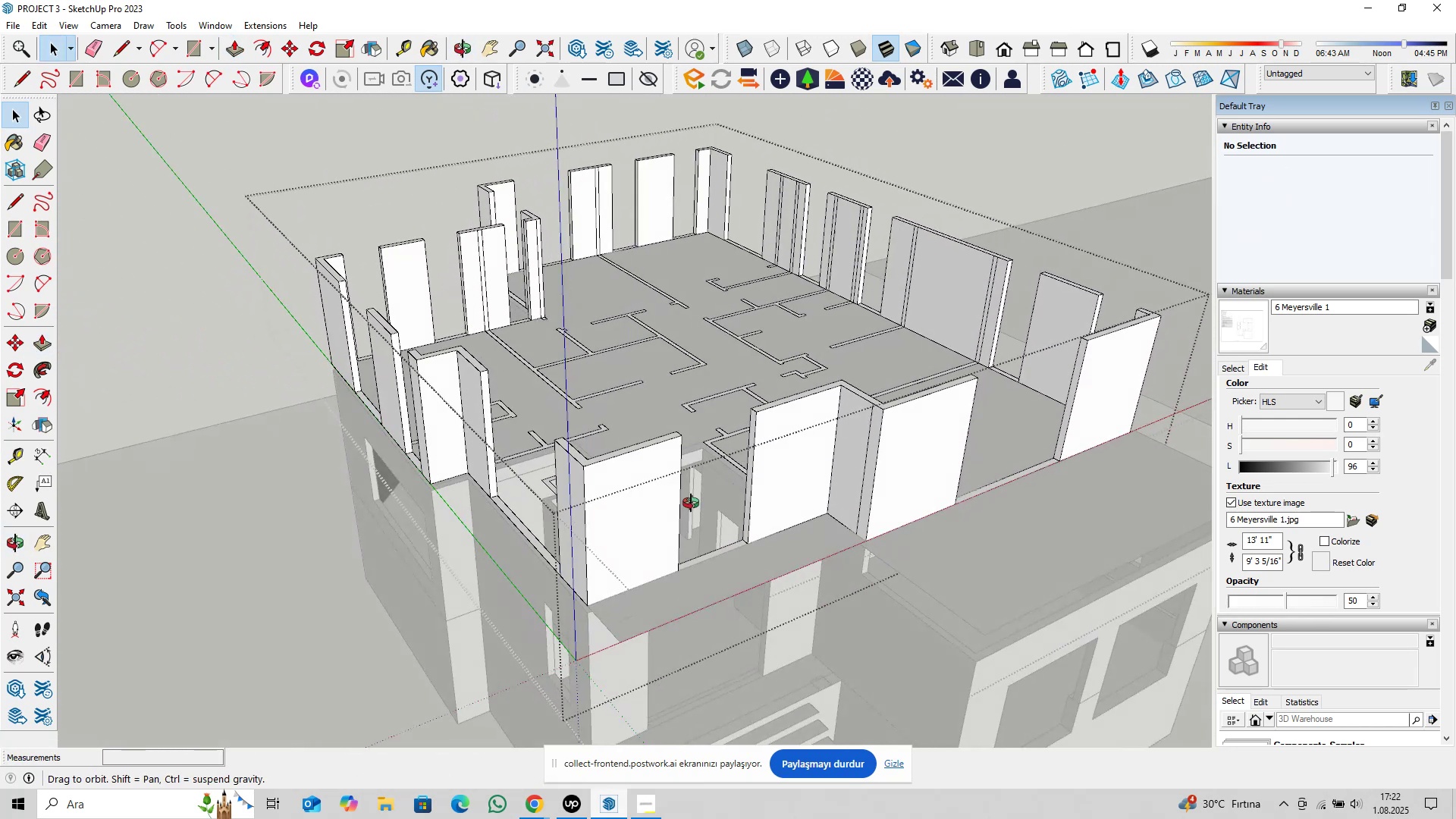 
scroll: coordinate [874, 461], scroll_direction: up, amount: 4.0
 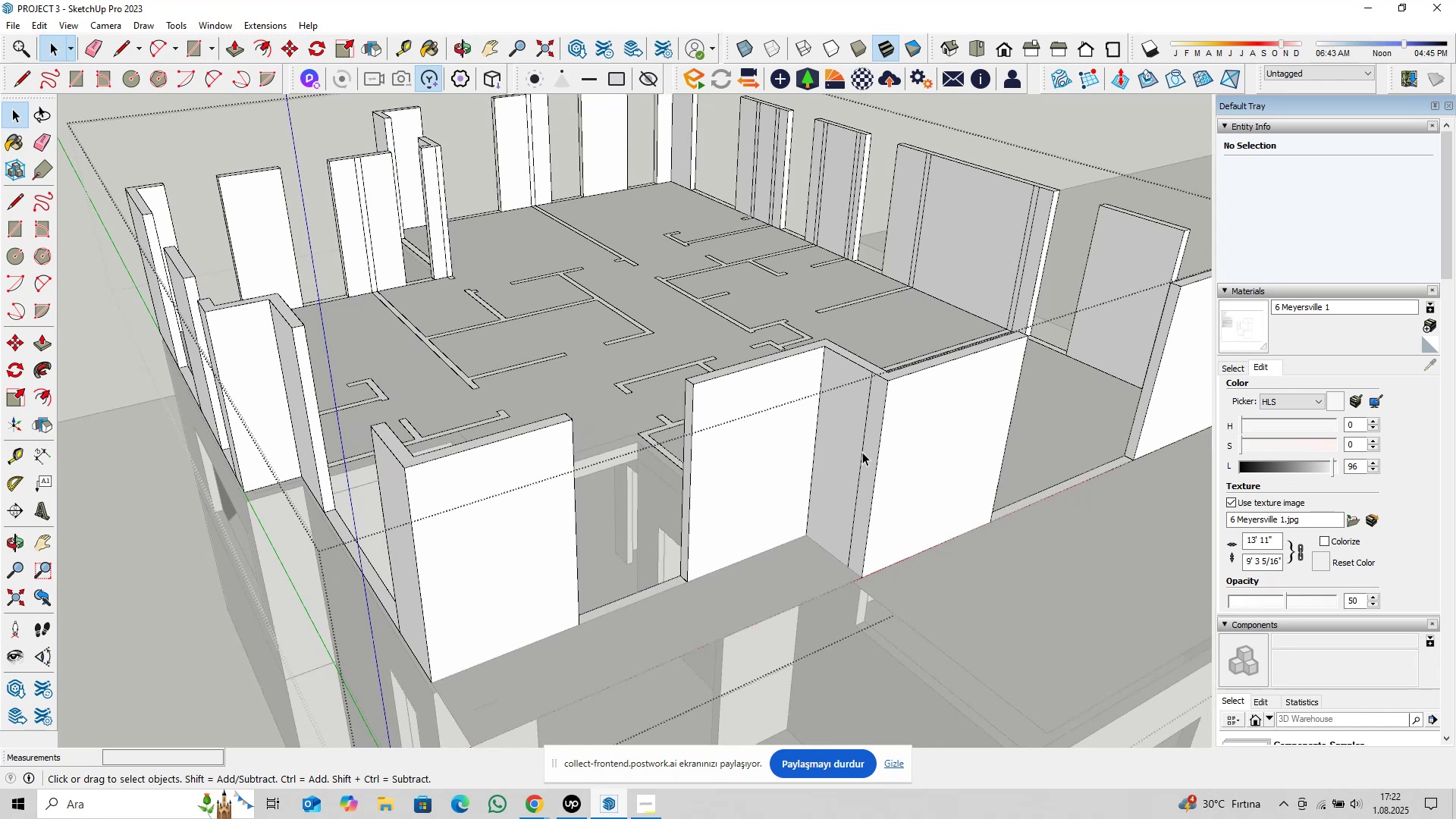 
left_click([861, 452])
 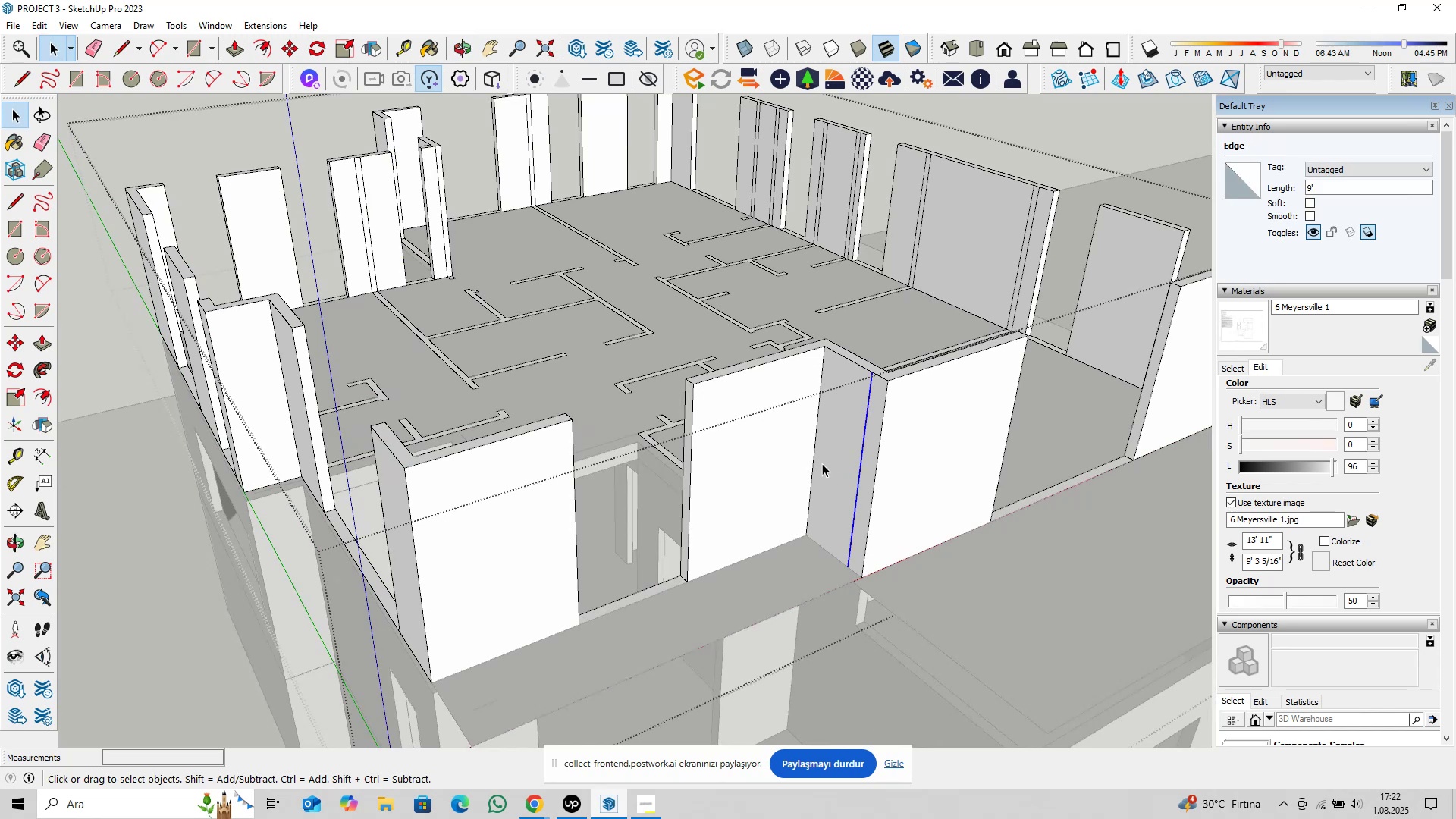 
key(Delete)
 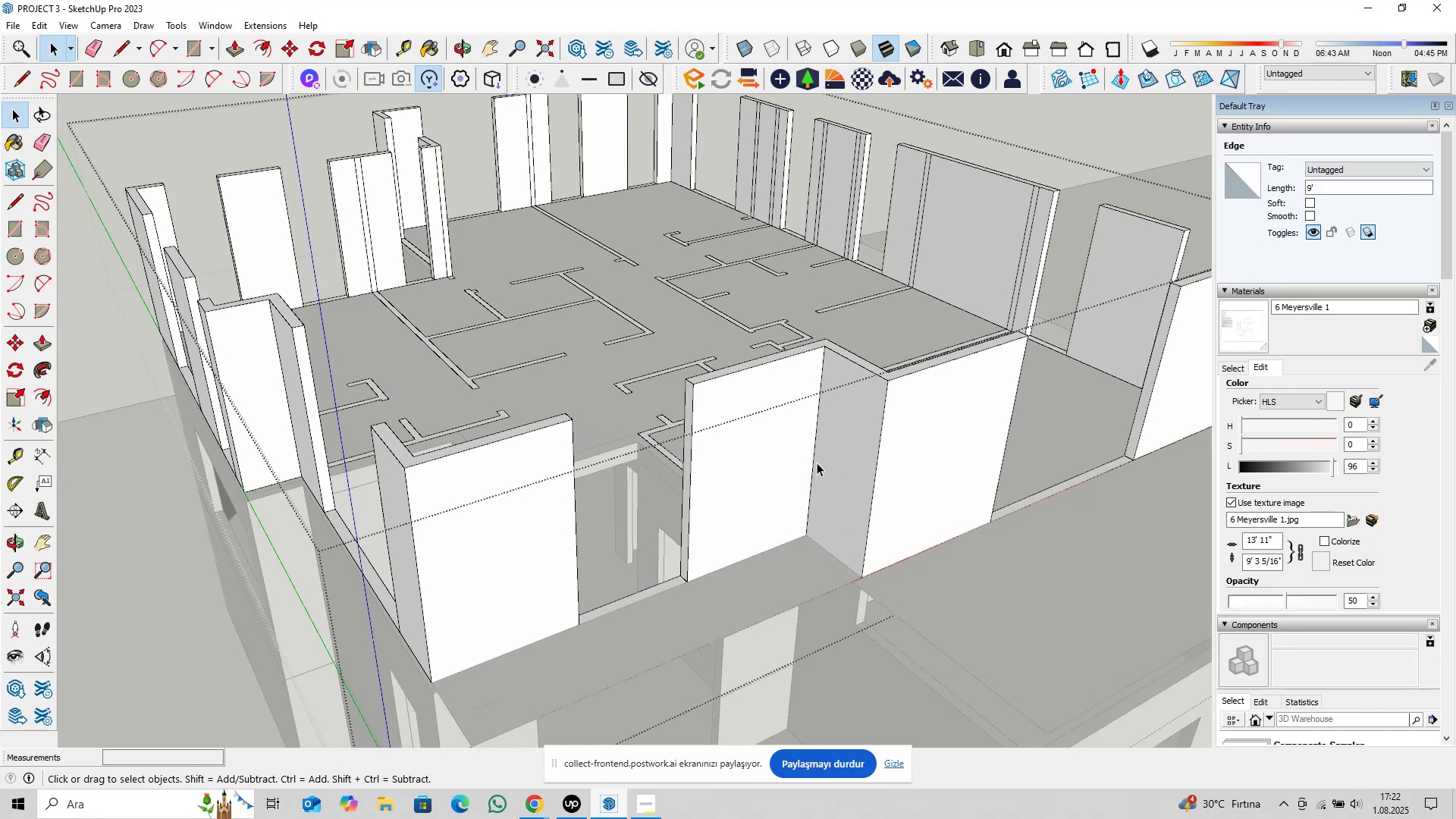 
scroll: coordinate [813, 460], scroll_direction: down, amount: 5.0
 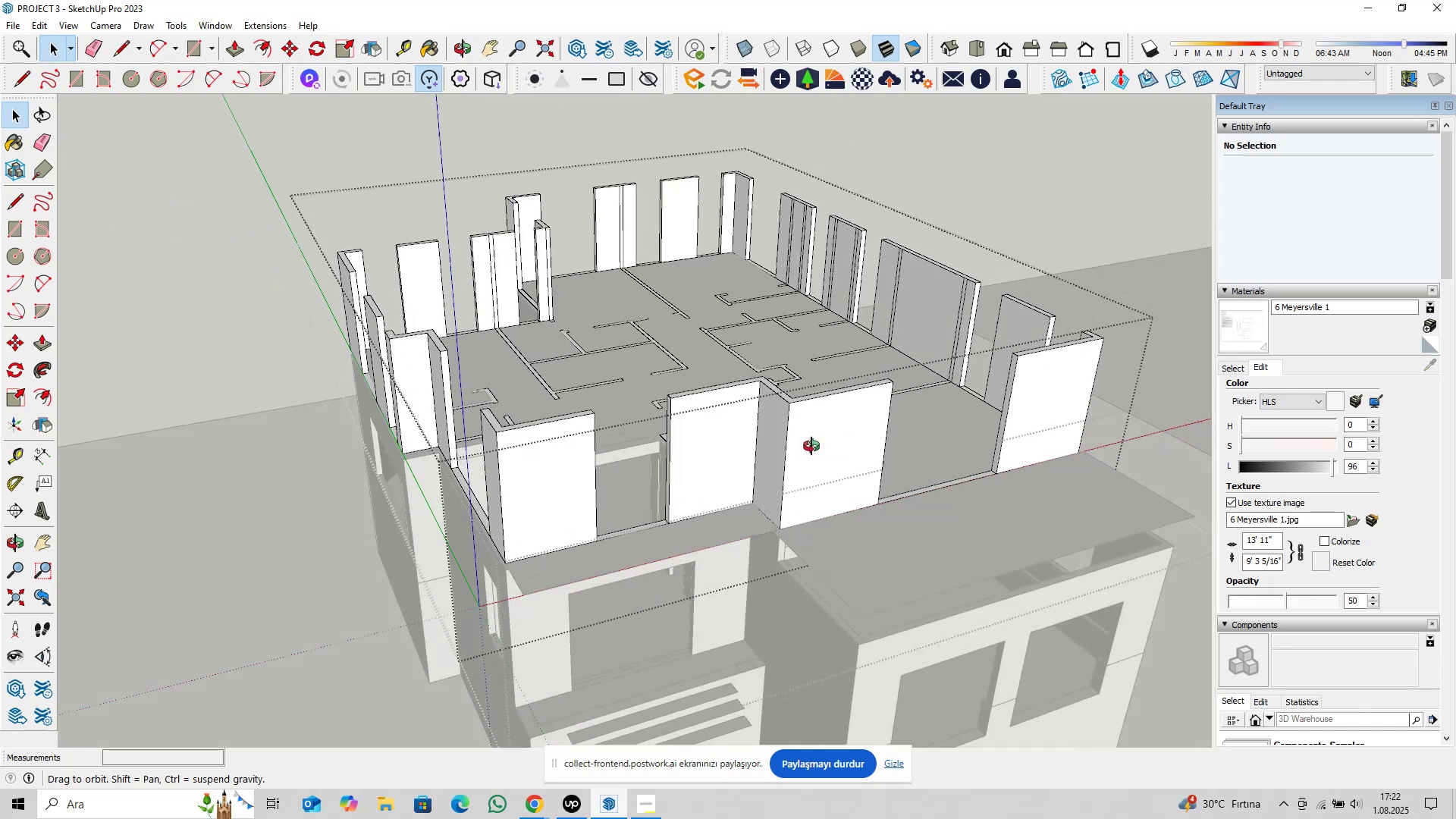 
key(Shift+ShiftLeft)
 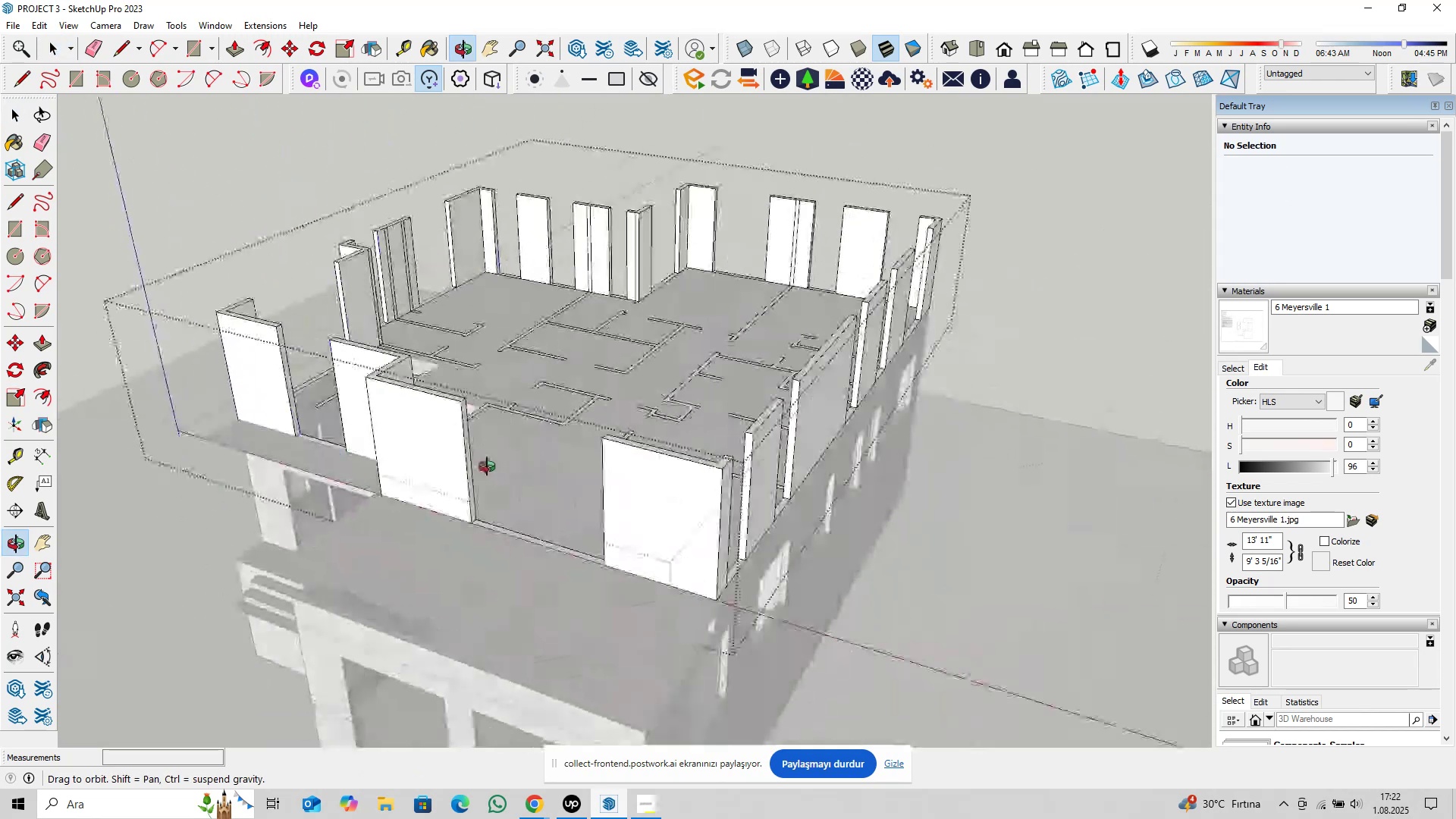 
hold_key(key=ShiftLeft, duration=0.32)
 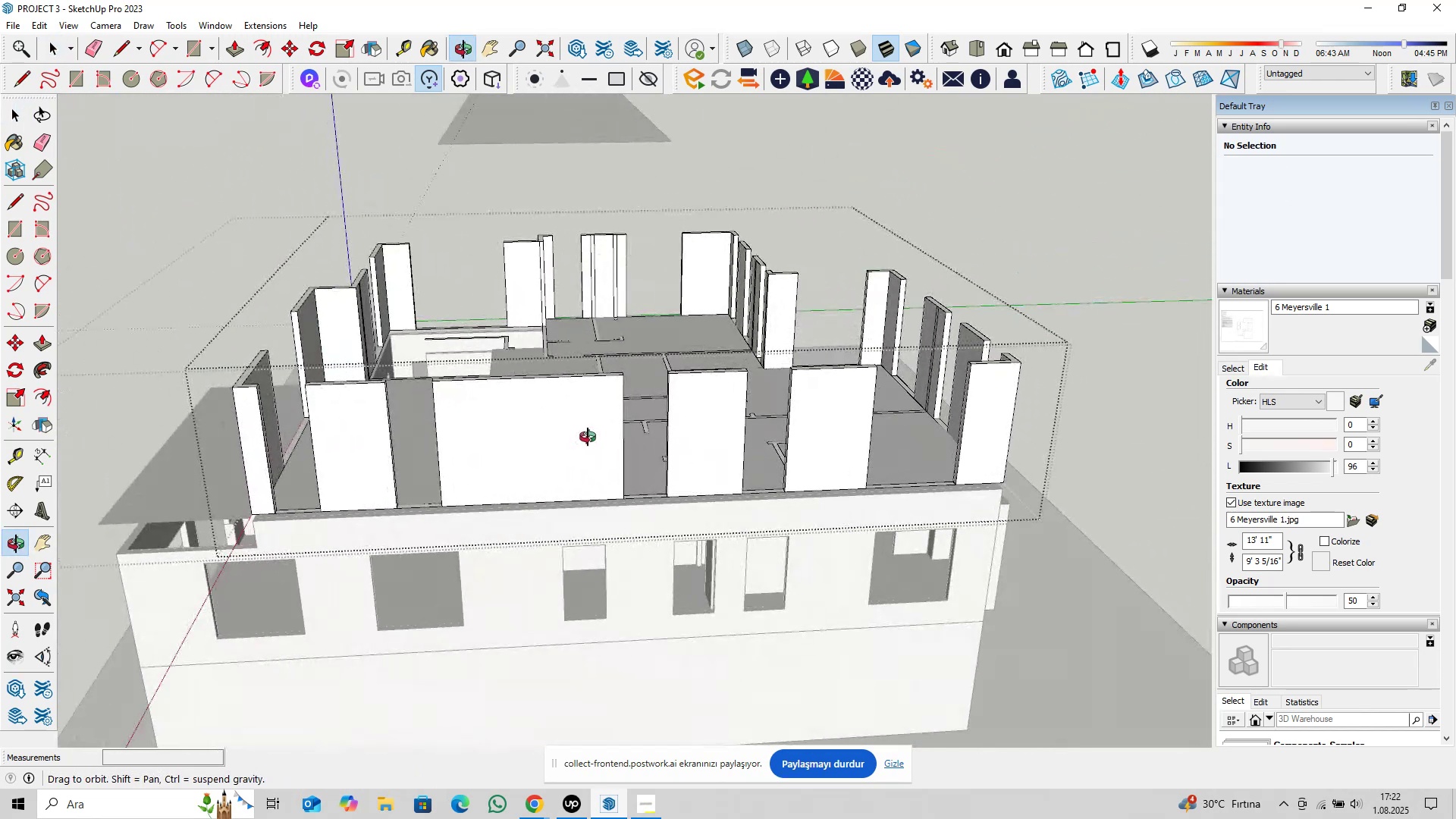 
hold_key(key=ShiftLeft, duration=0.58)
 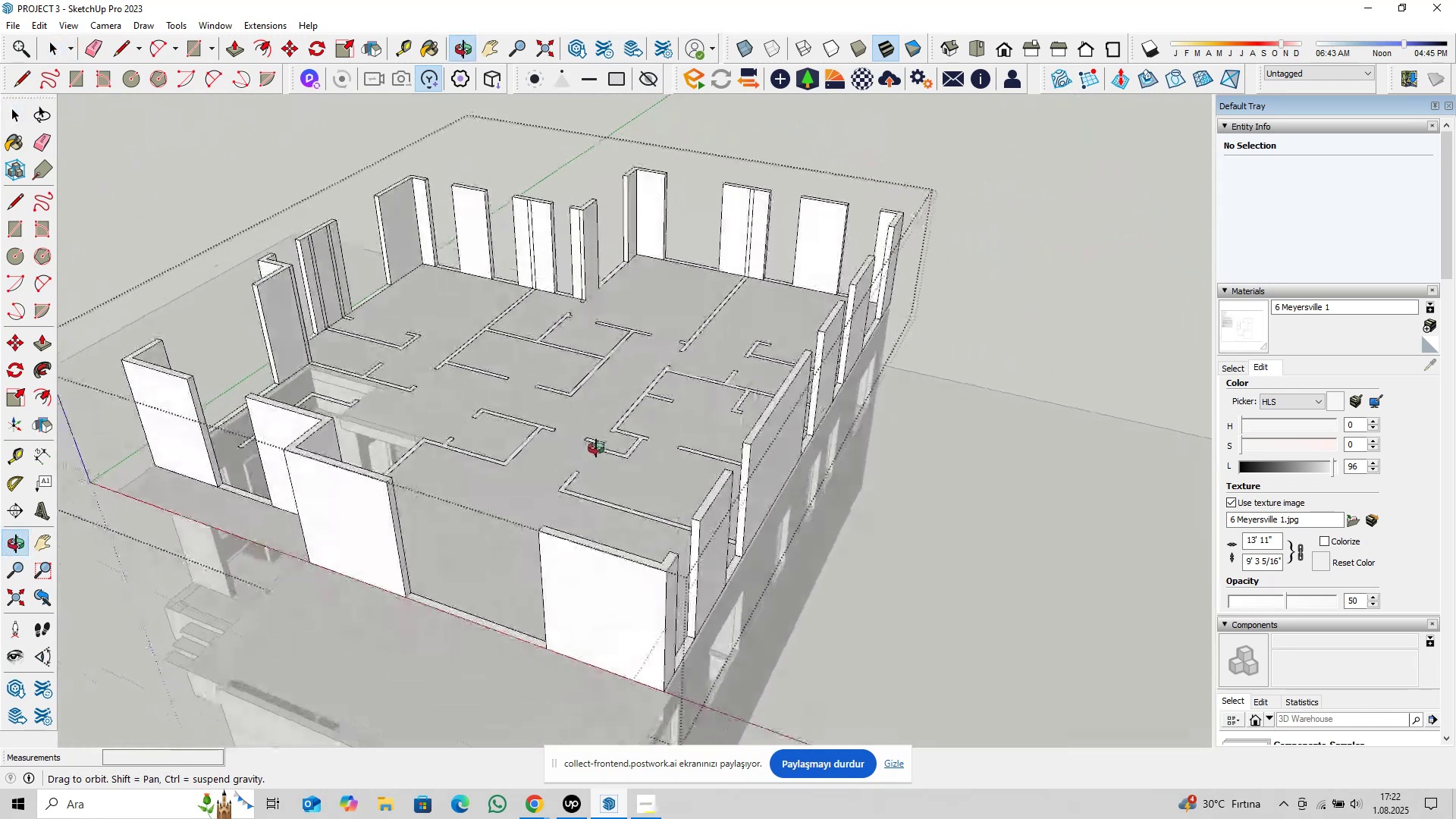 
key(Shift+ShiftLeft)
 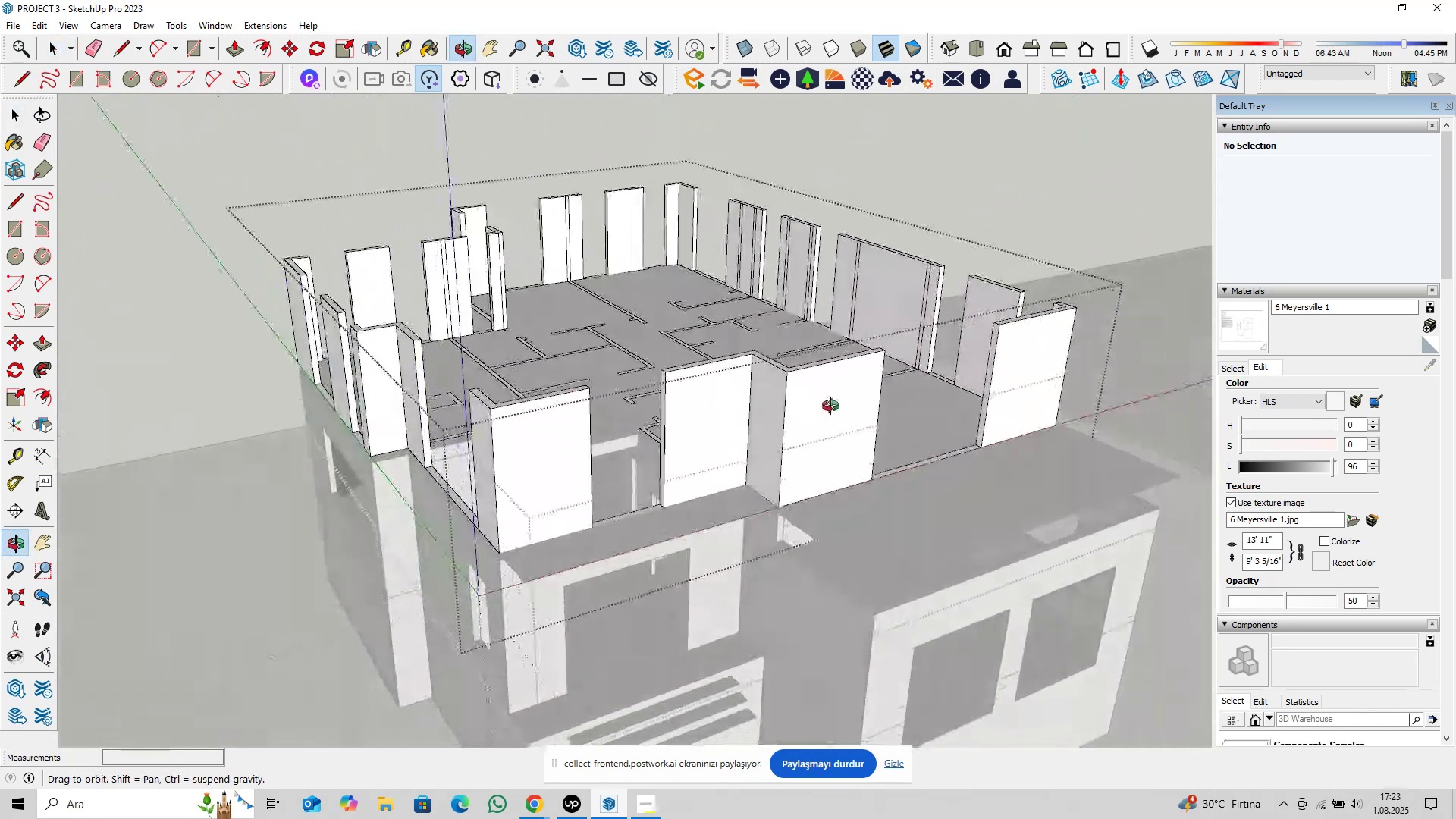 
scroll: coordinate [808, 432], scroll_direction: up, amount: 2.0
 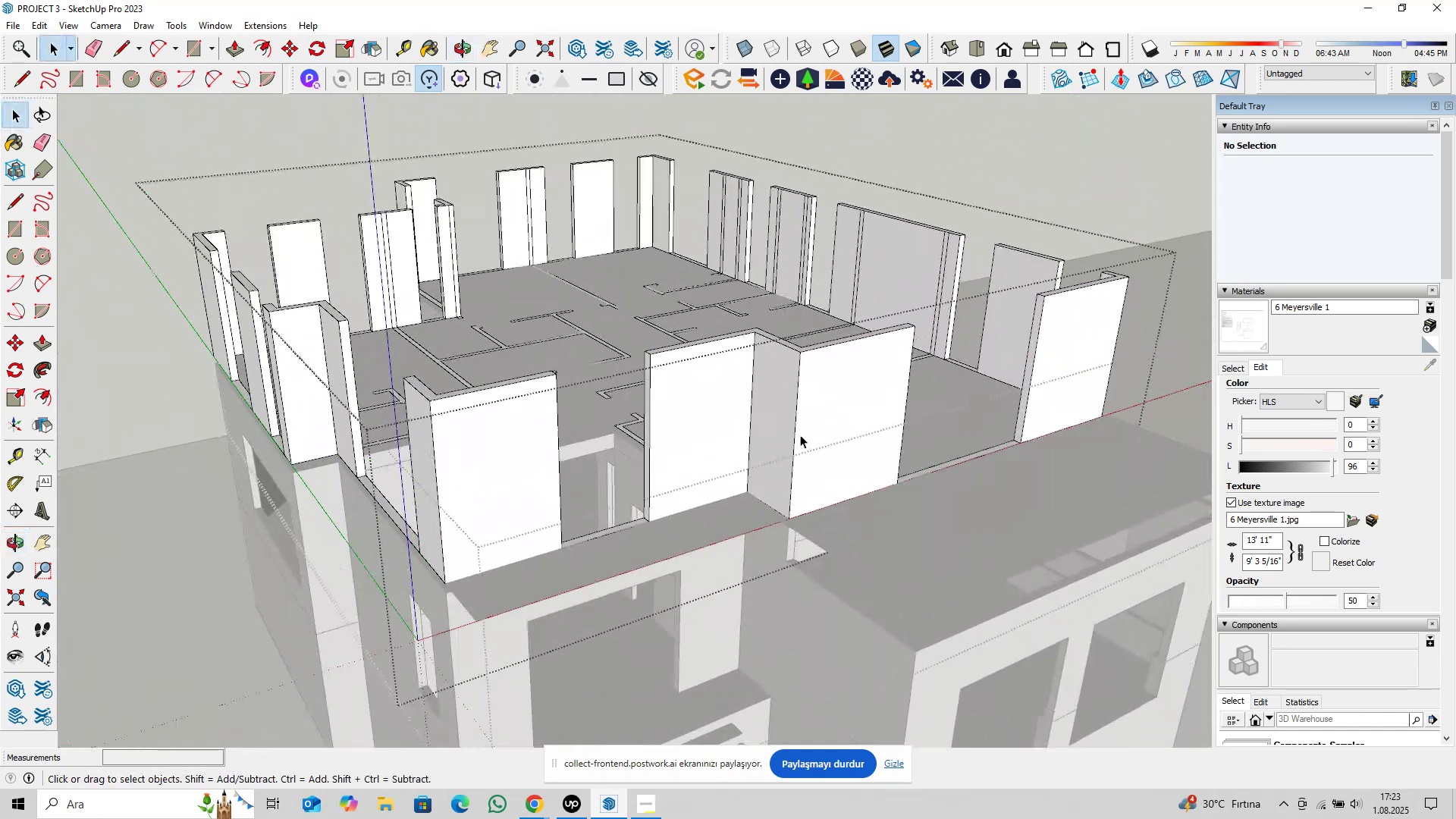 
key(Escape)
 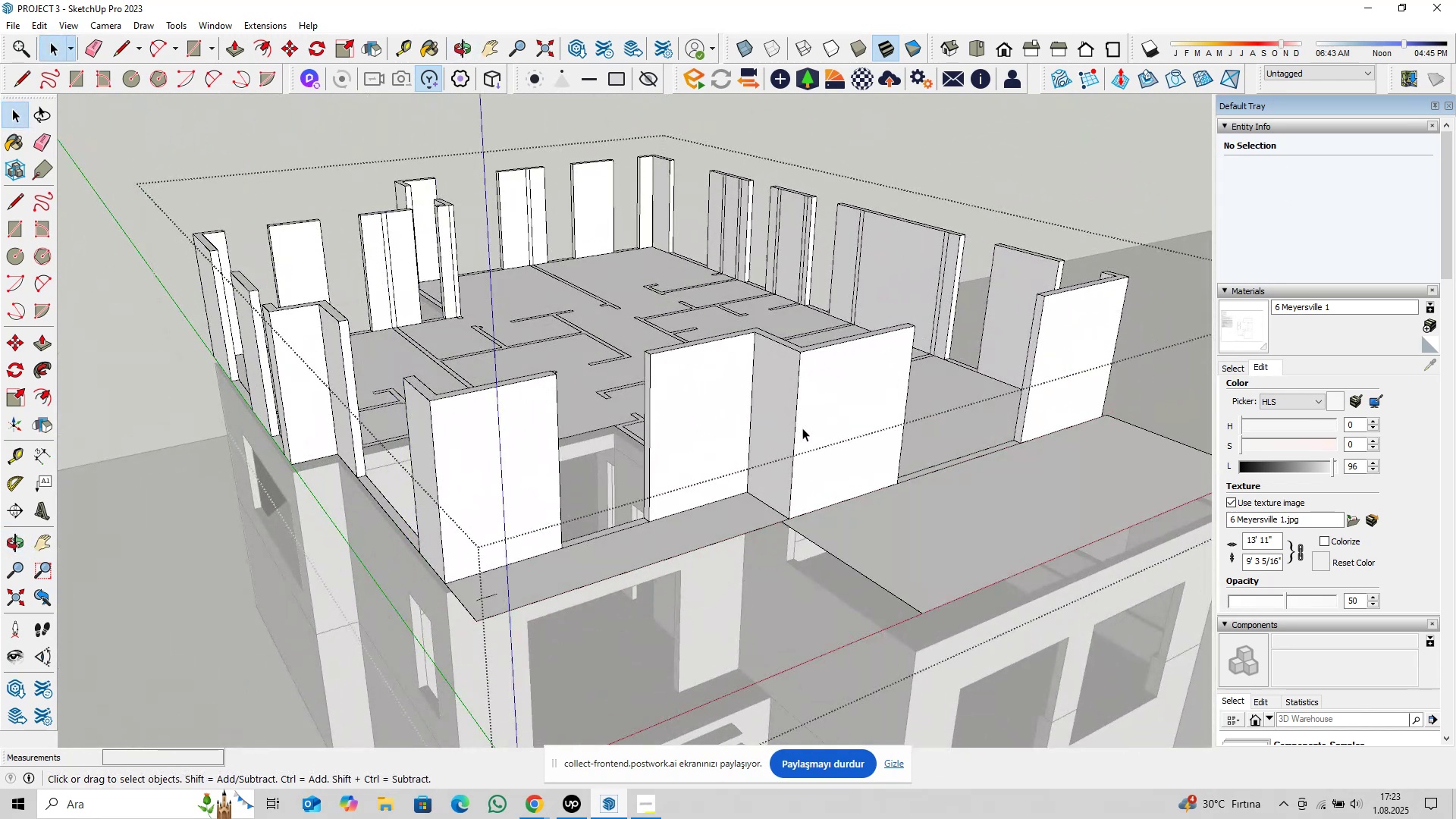 
key(Escape)
 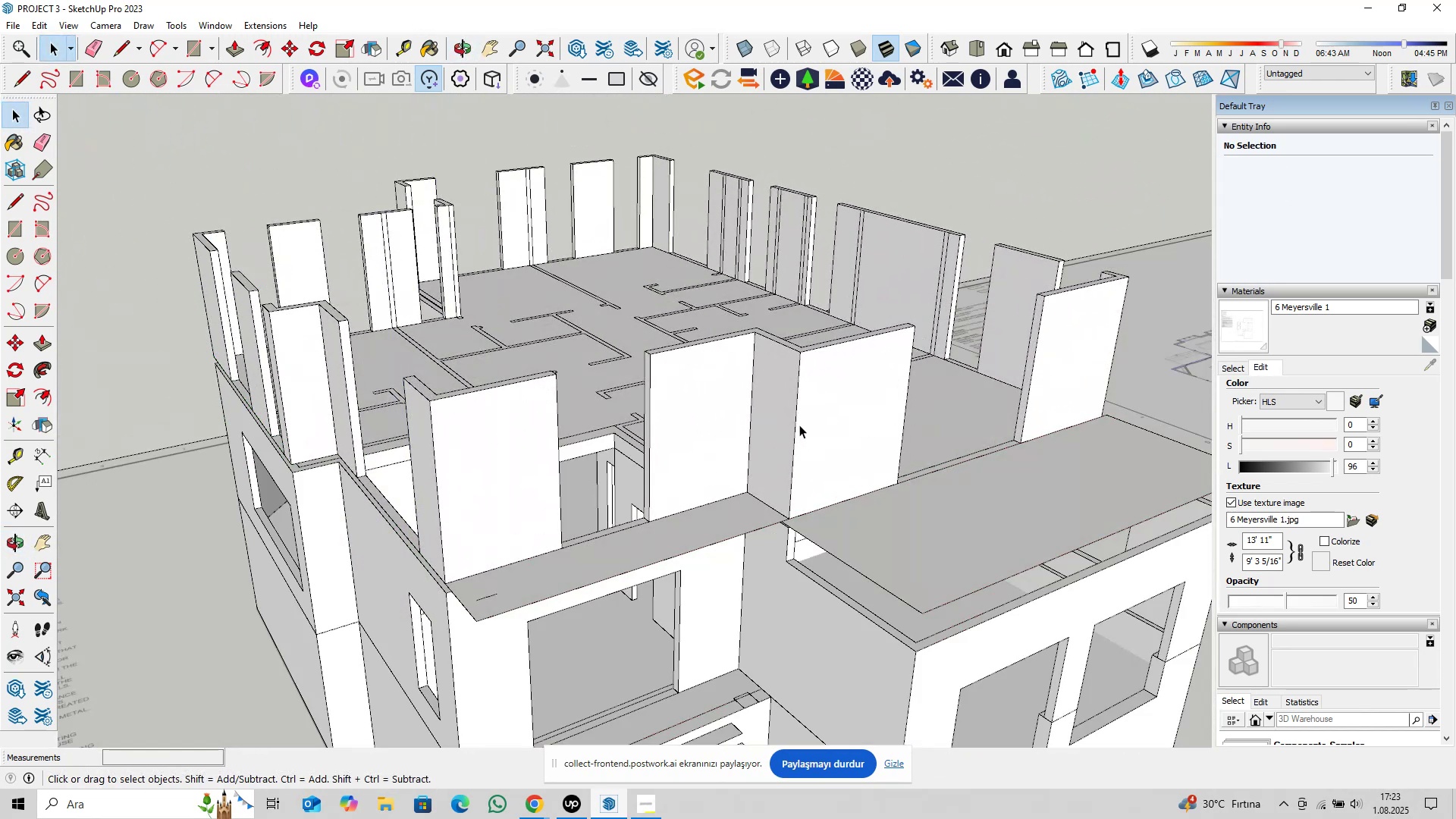 
scroll: coordinate [796, 423], scroll_direction: down, amount: 4.0
 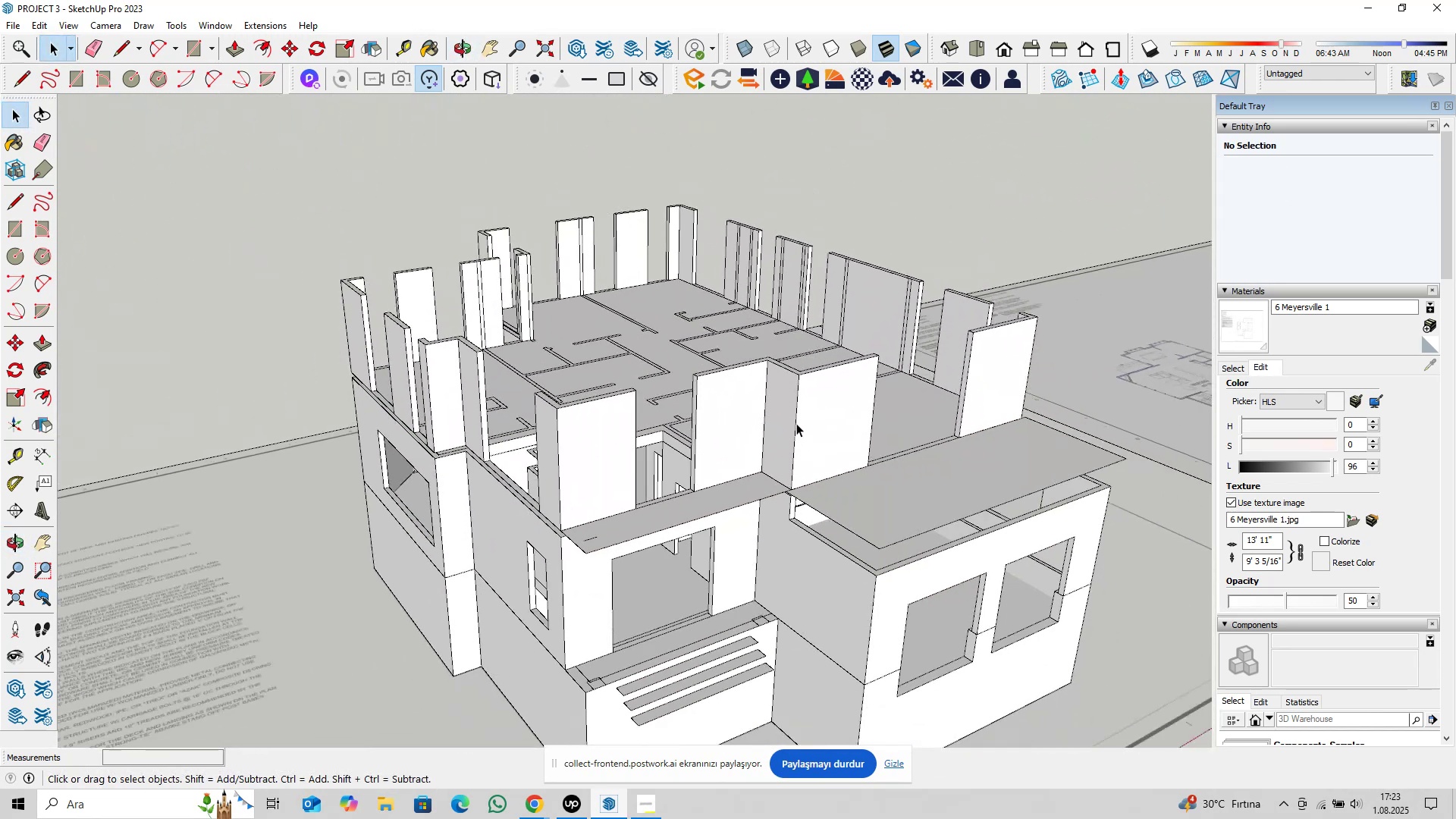 
key(Escape)
 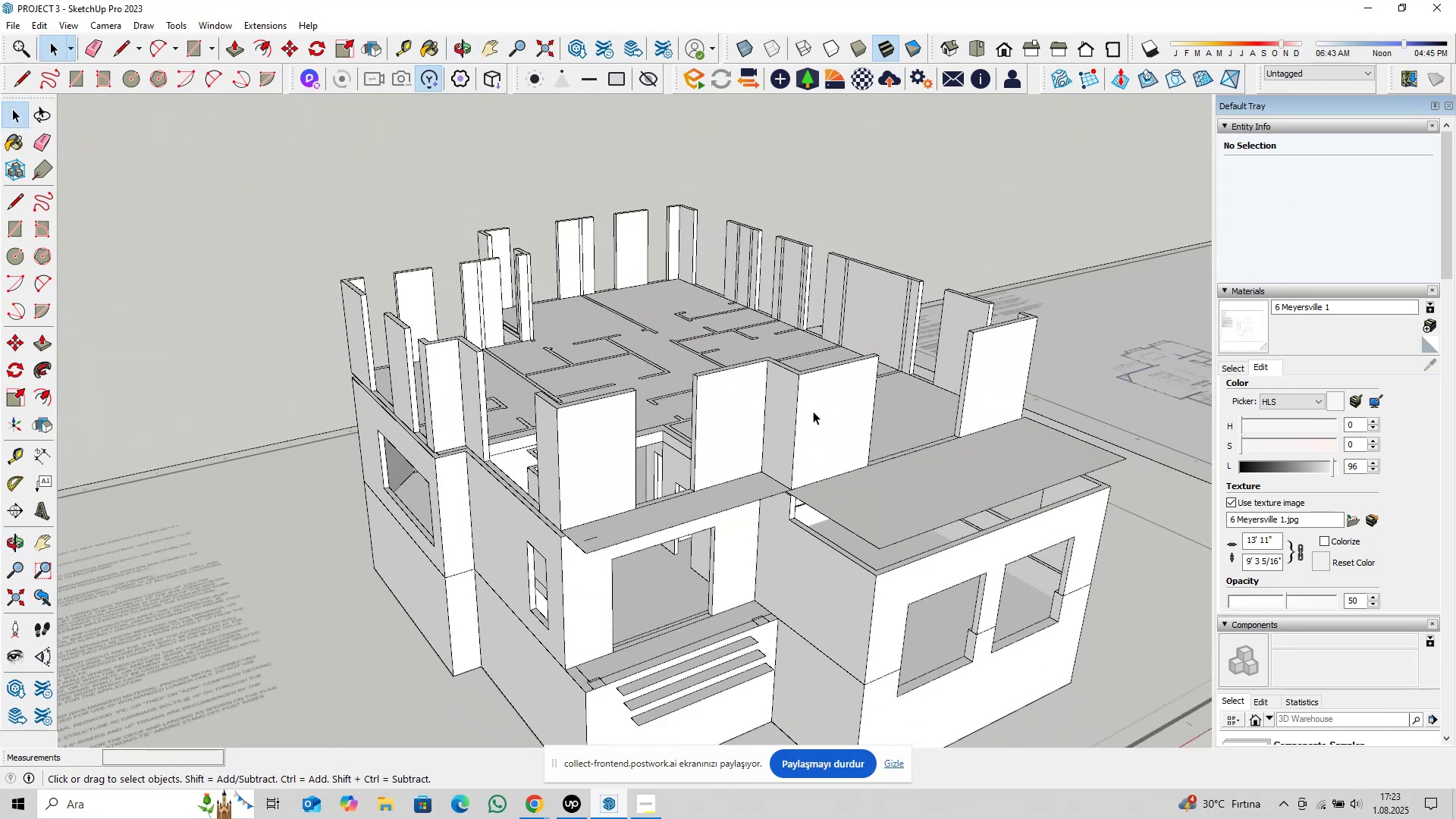 
left_click([813, 411])
 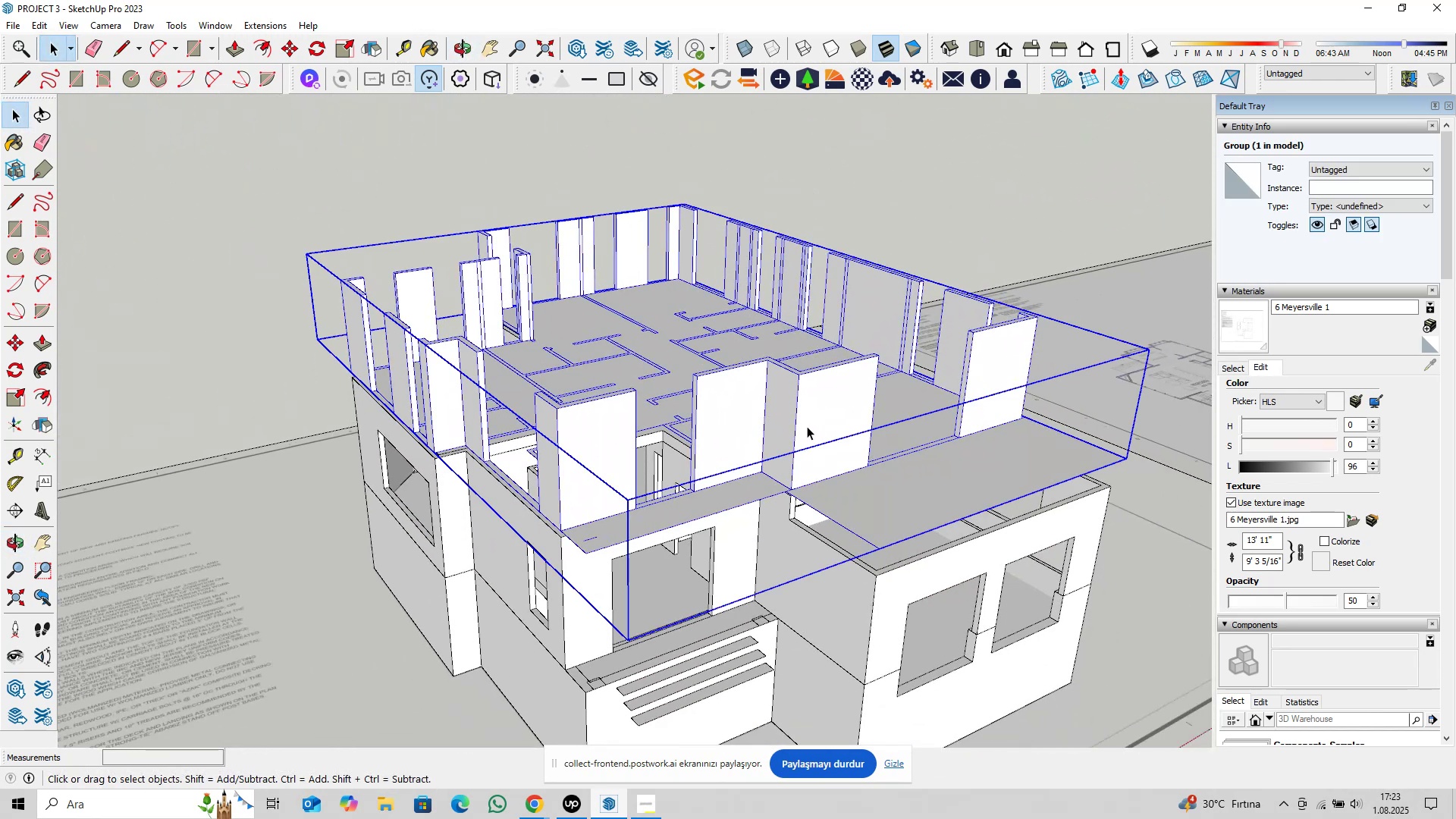 
scroll: coordinate [478, 484], scroll_direction: up, amount: 8.0
 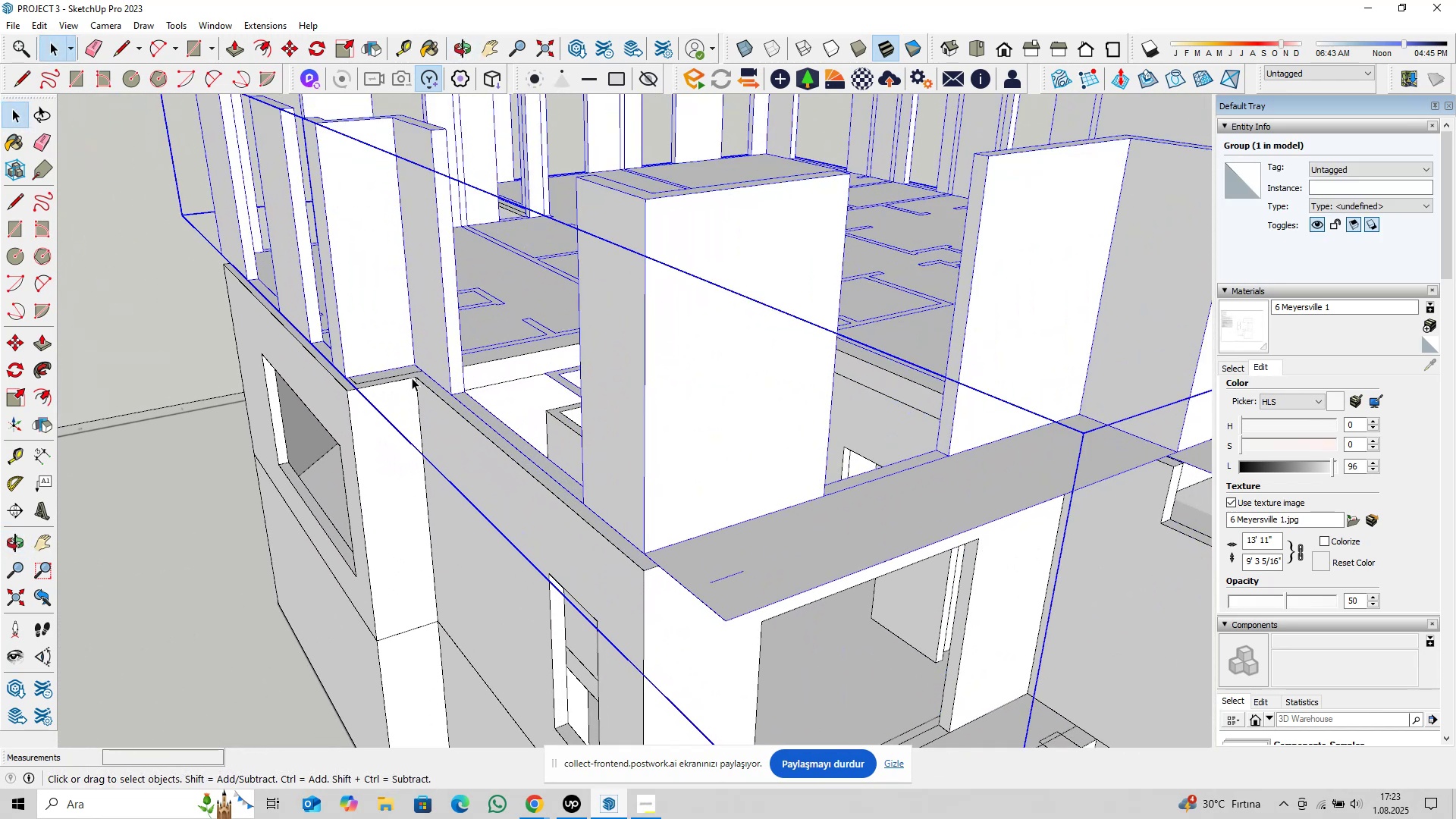 
key(M)
 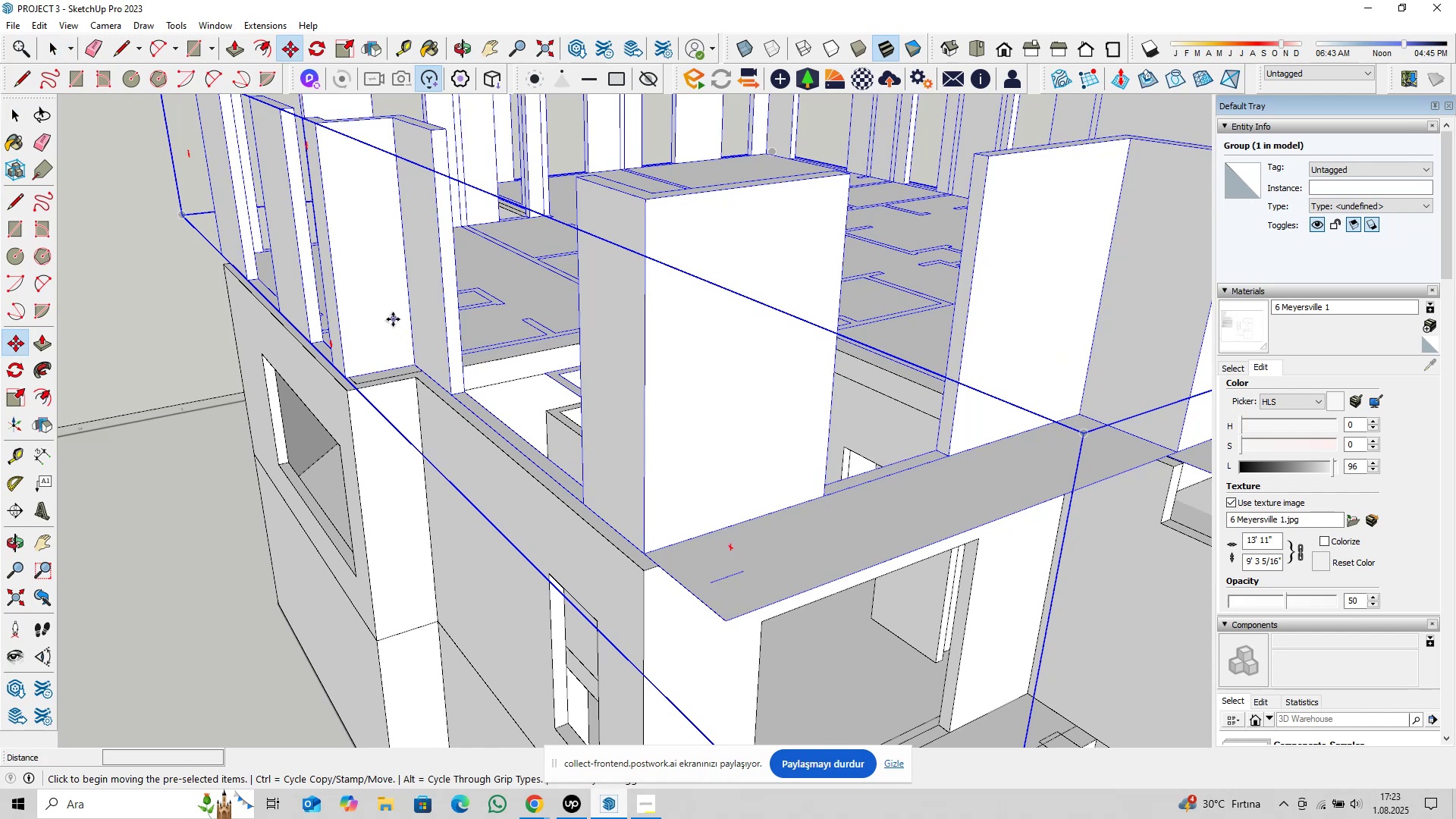 
left_click([393, 319])
 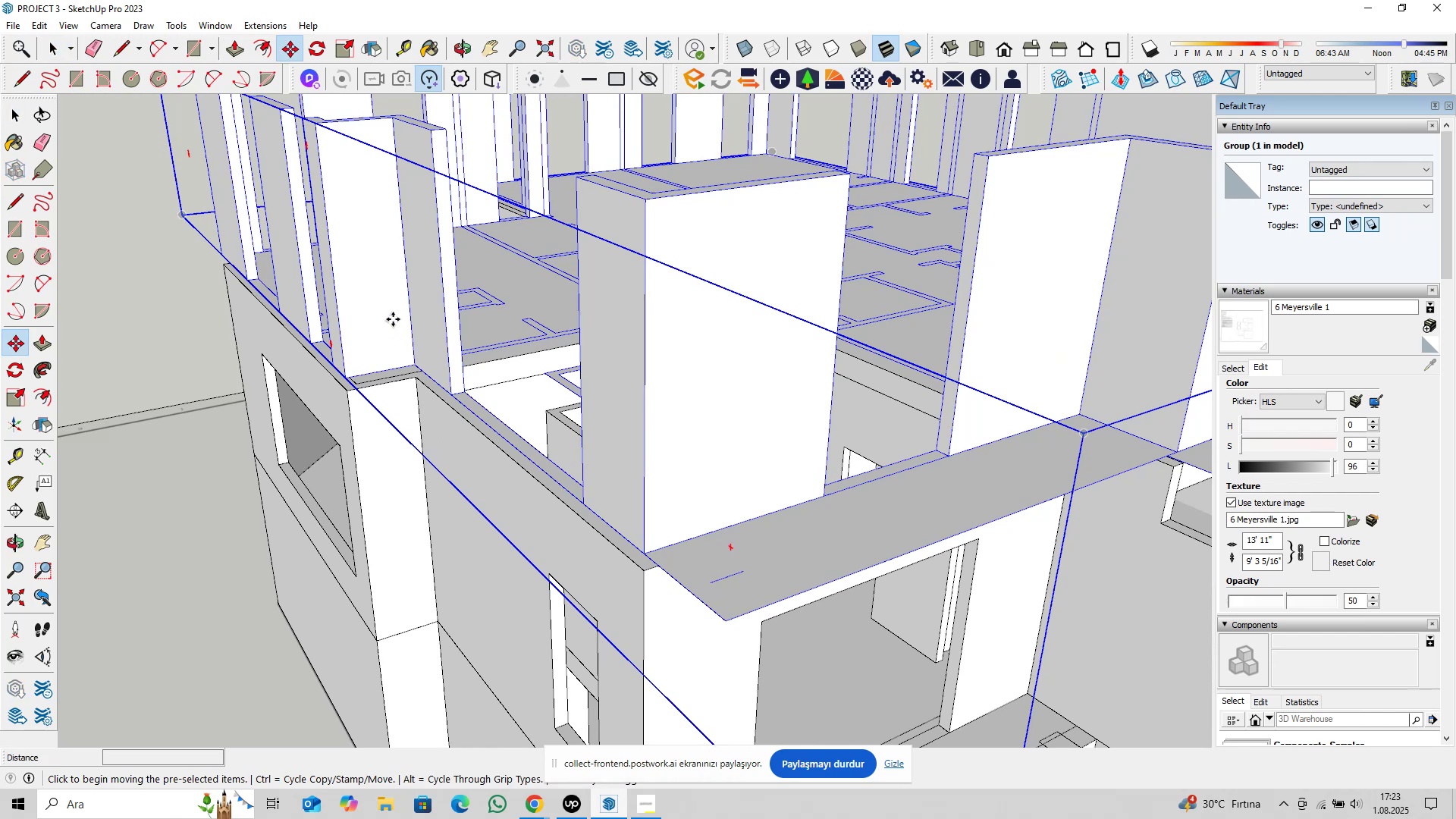 
key(ArrowUp)
 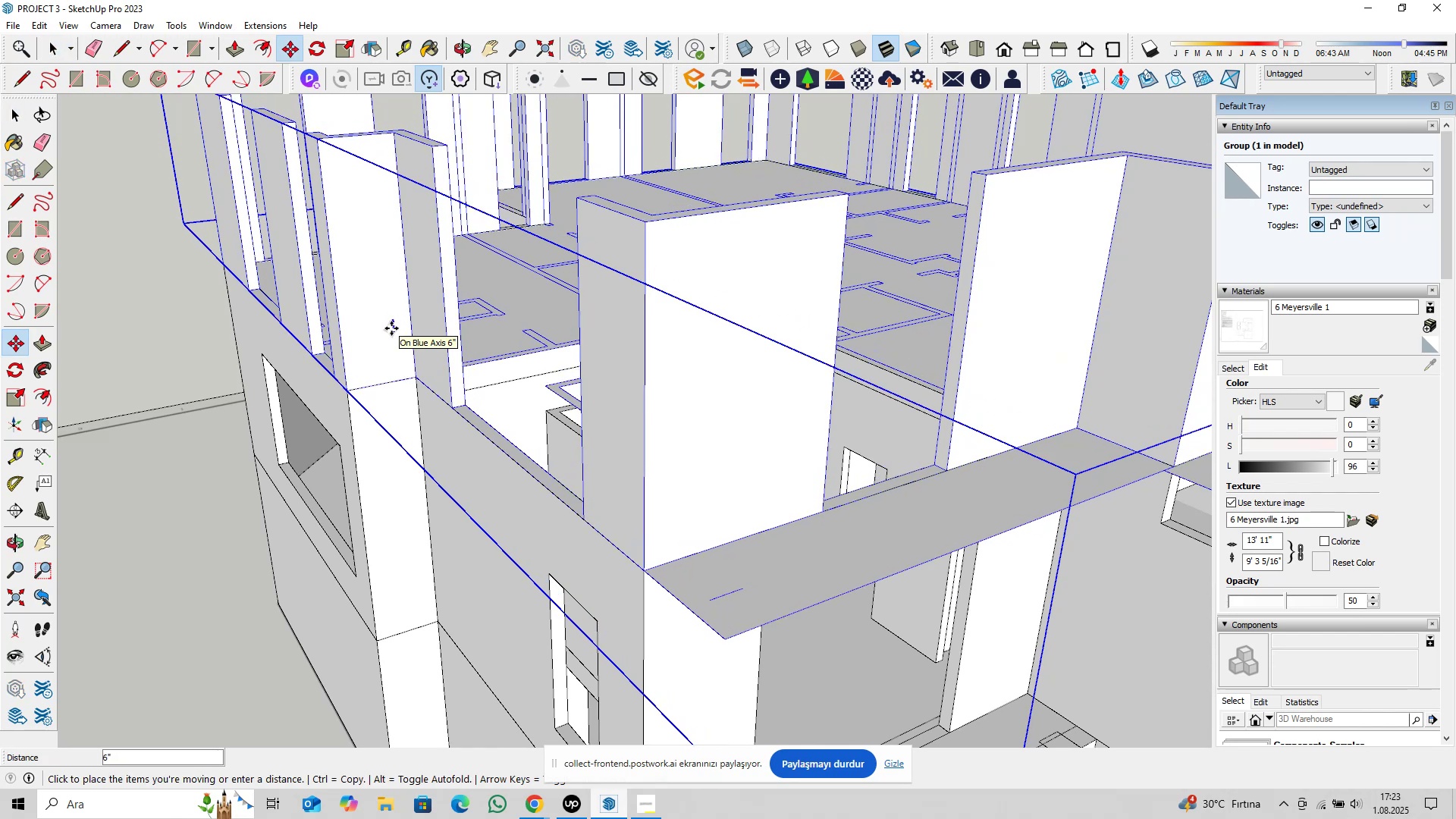 
key(6)
 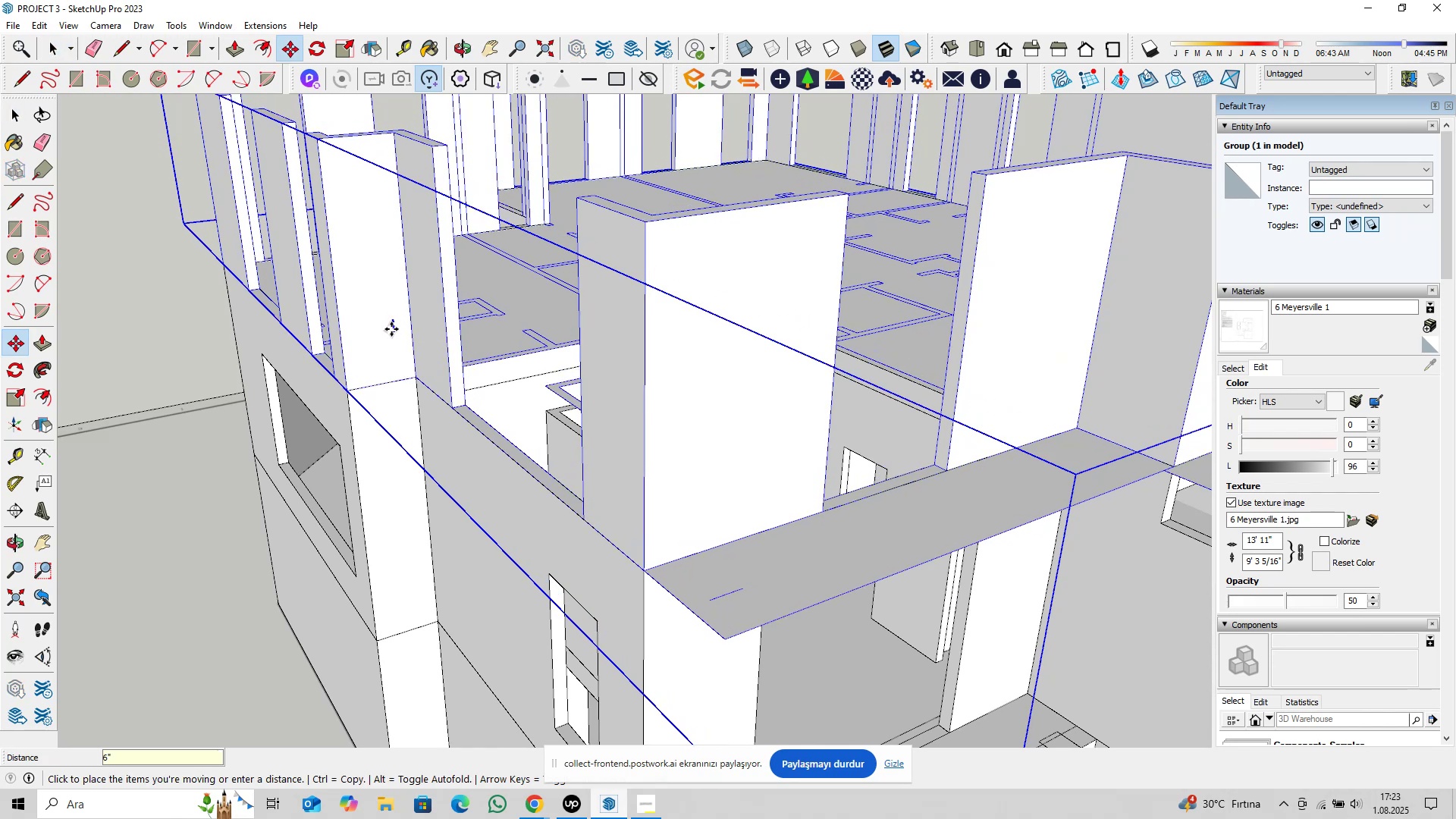 
key(Enter)
 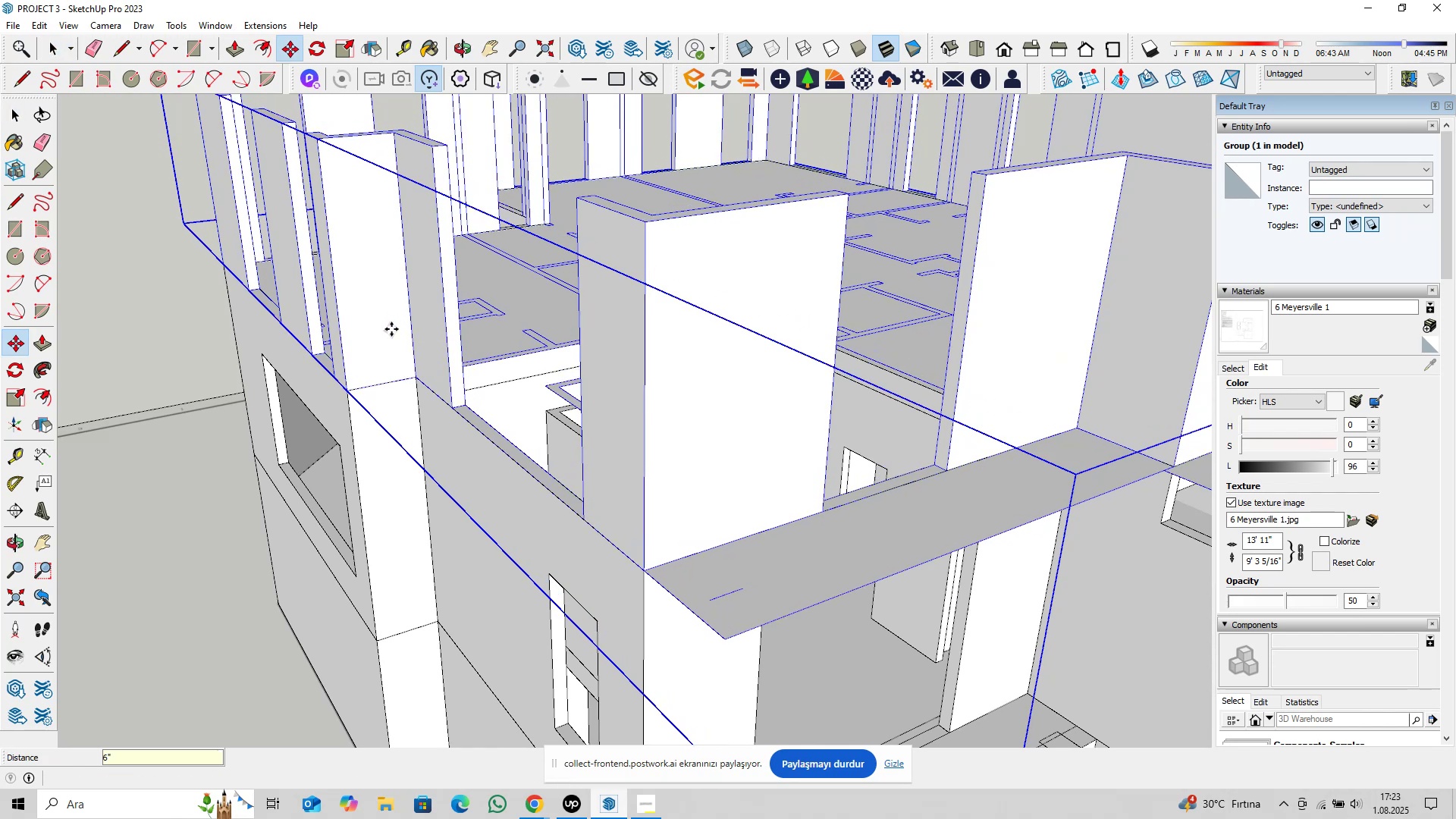 
key(Space)
 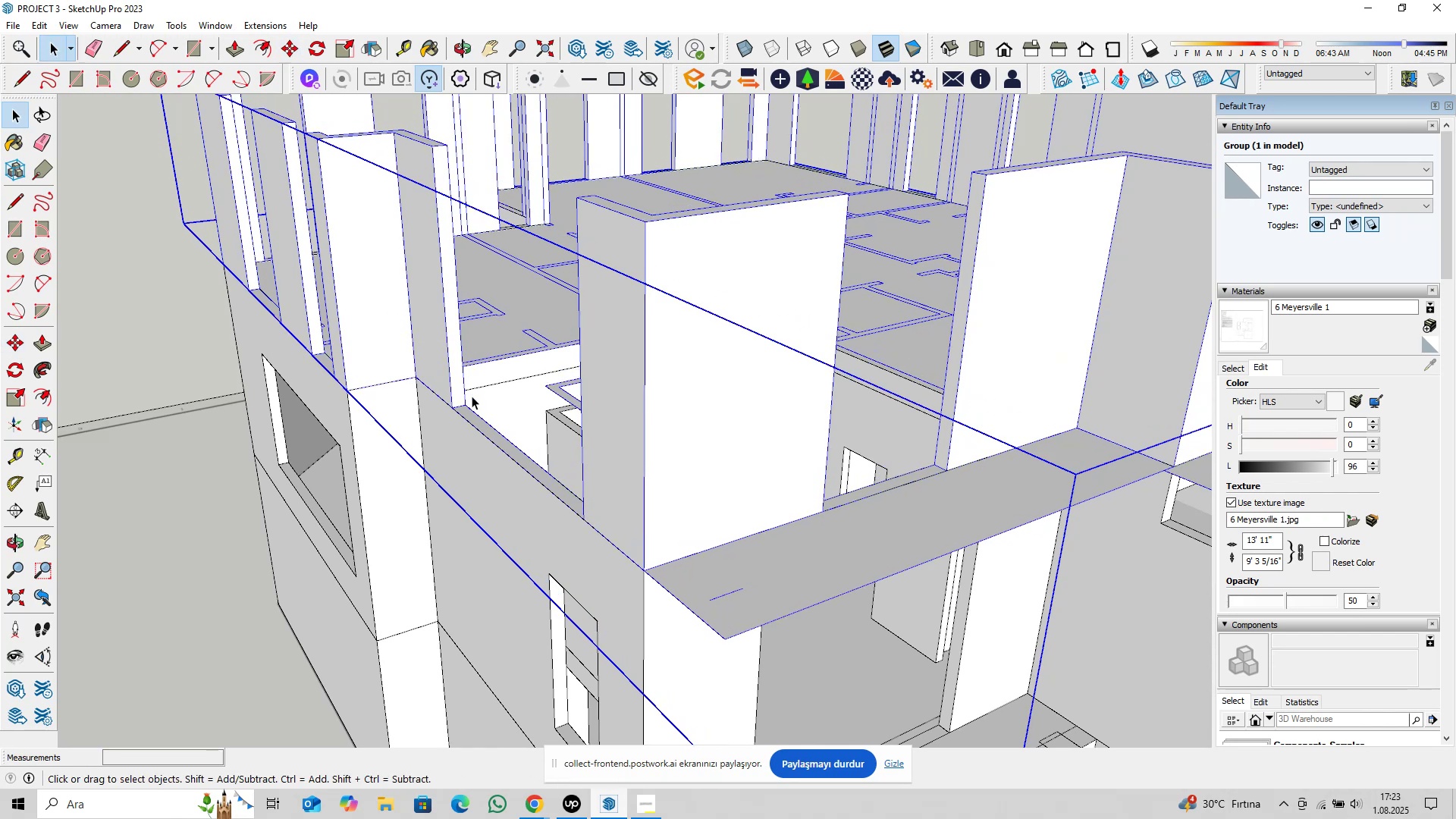 
scroll: coordinate [531, 426], scroll_direction: down, amount: 5.0
 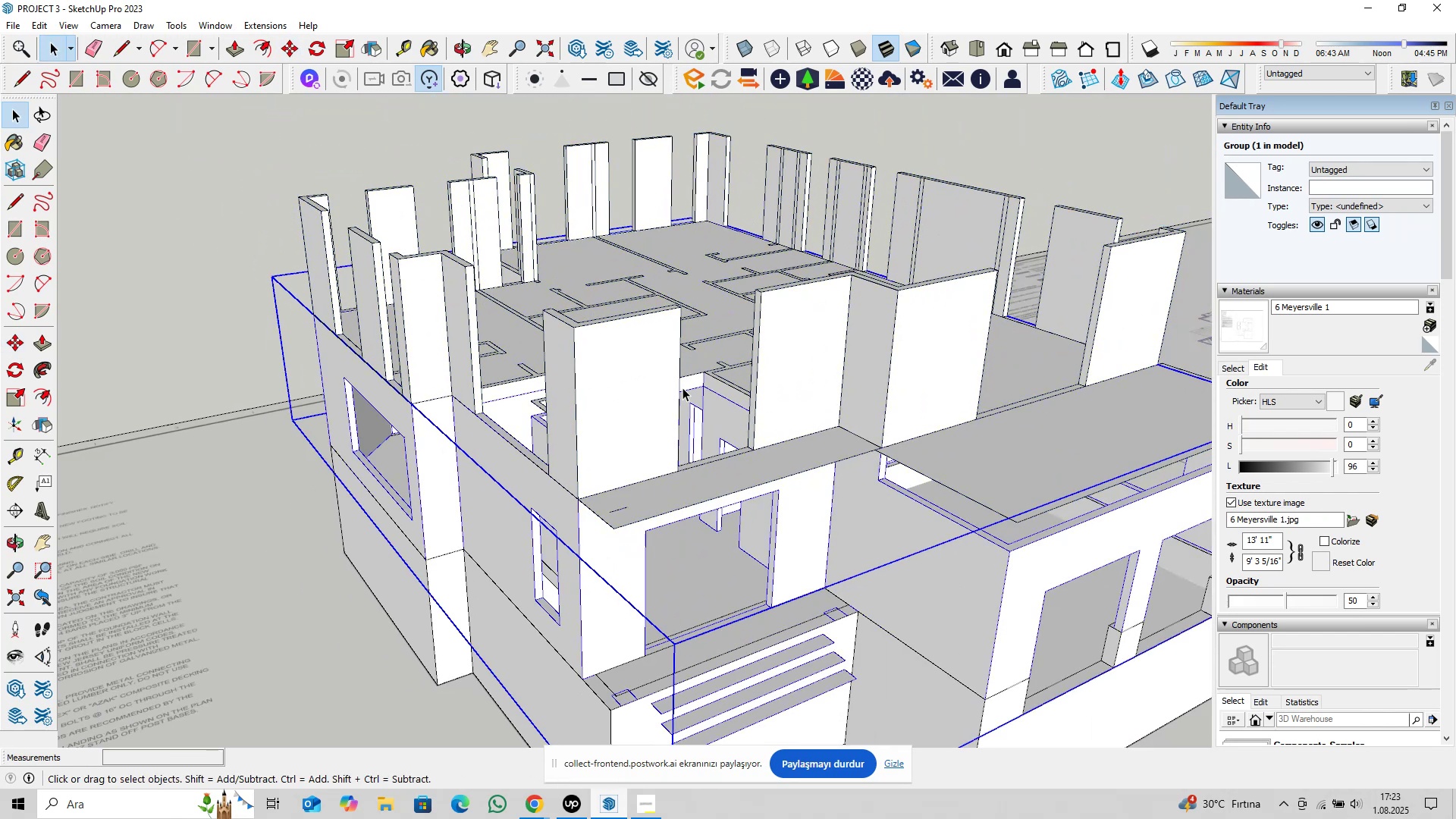 
double_click([682, 388])
 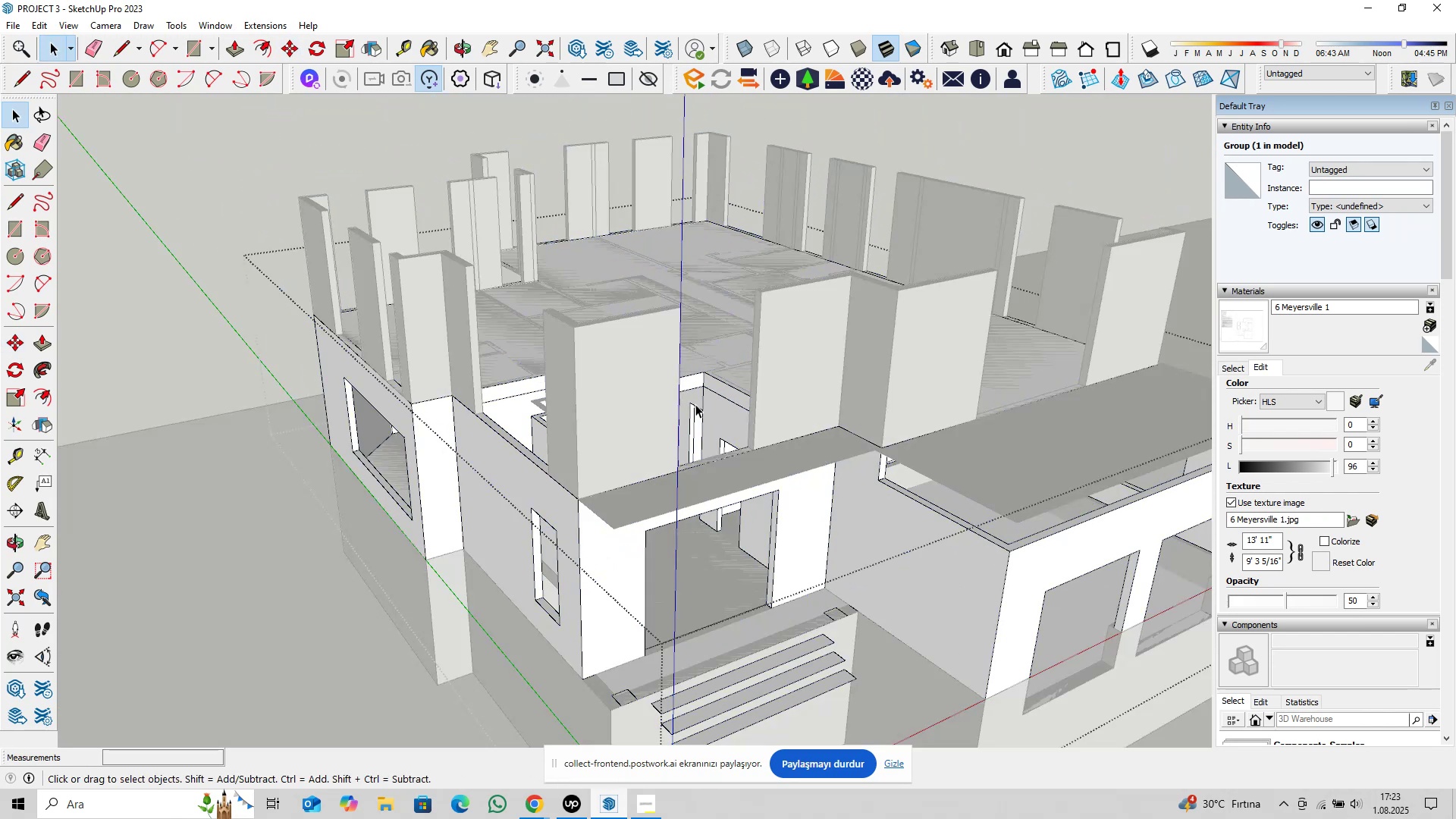 
hold_key(key=ShiftLeft, duration=0.33)
 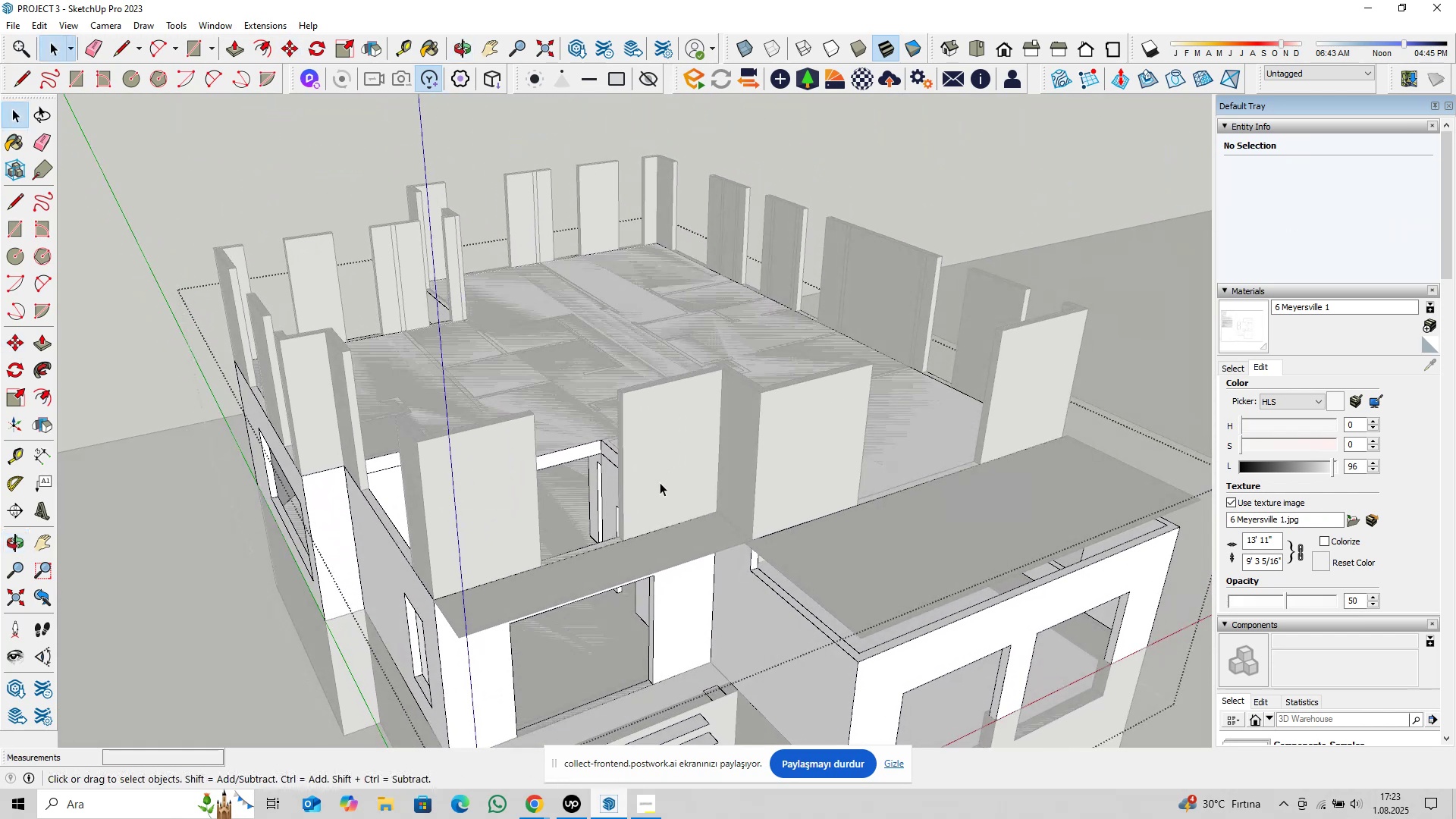 
scroll: coordinate [656, 485], scroll_direction: up, amount: 2.0
 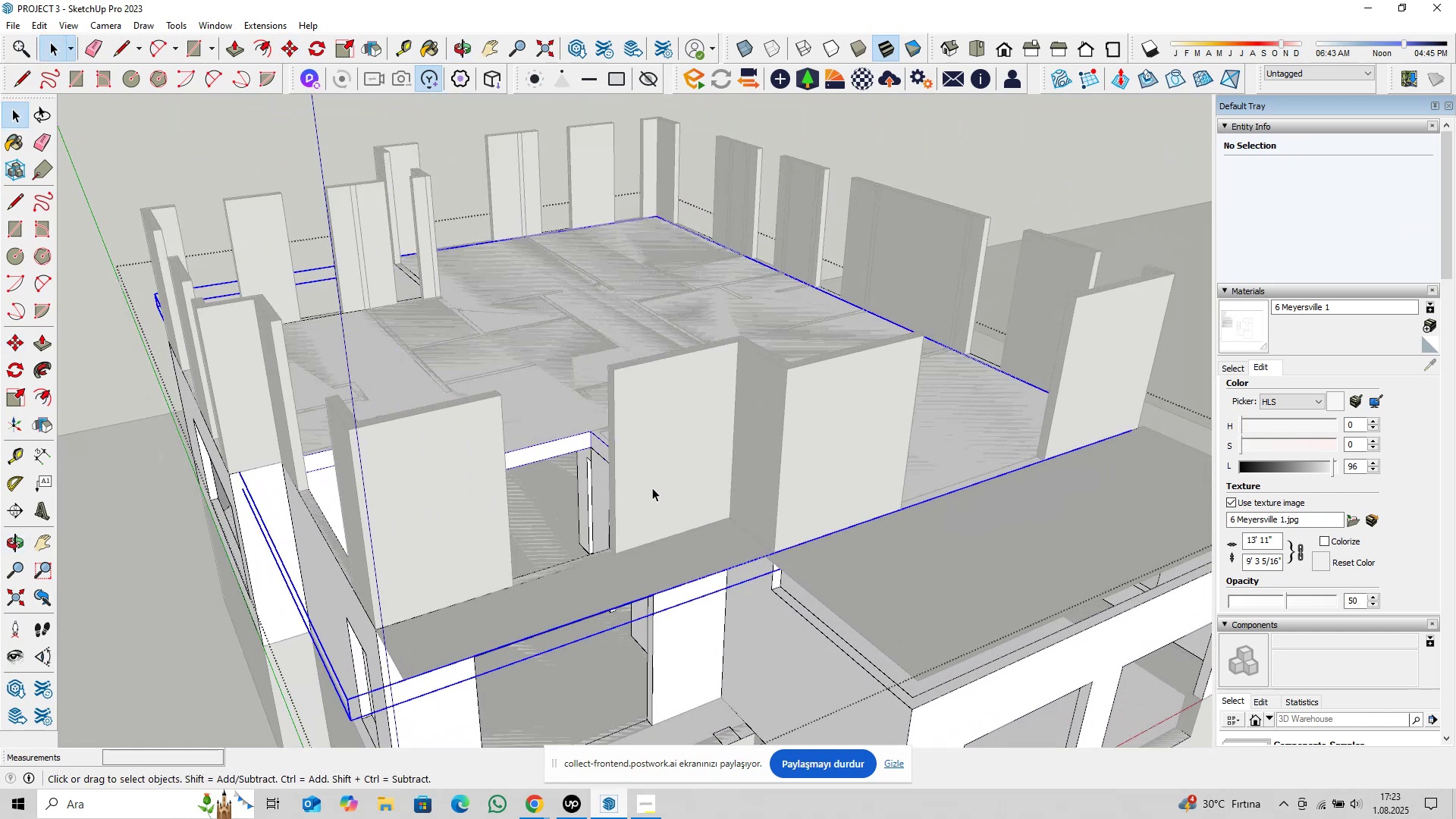 
double_click([652, 488])
 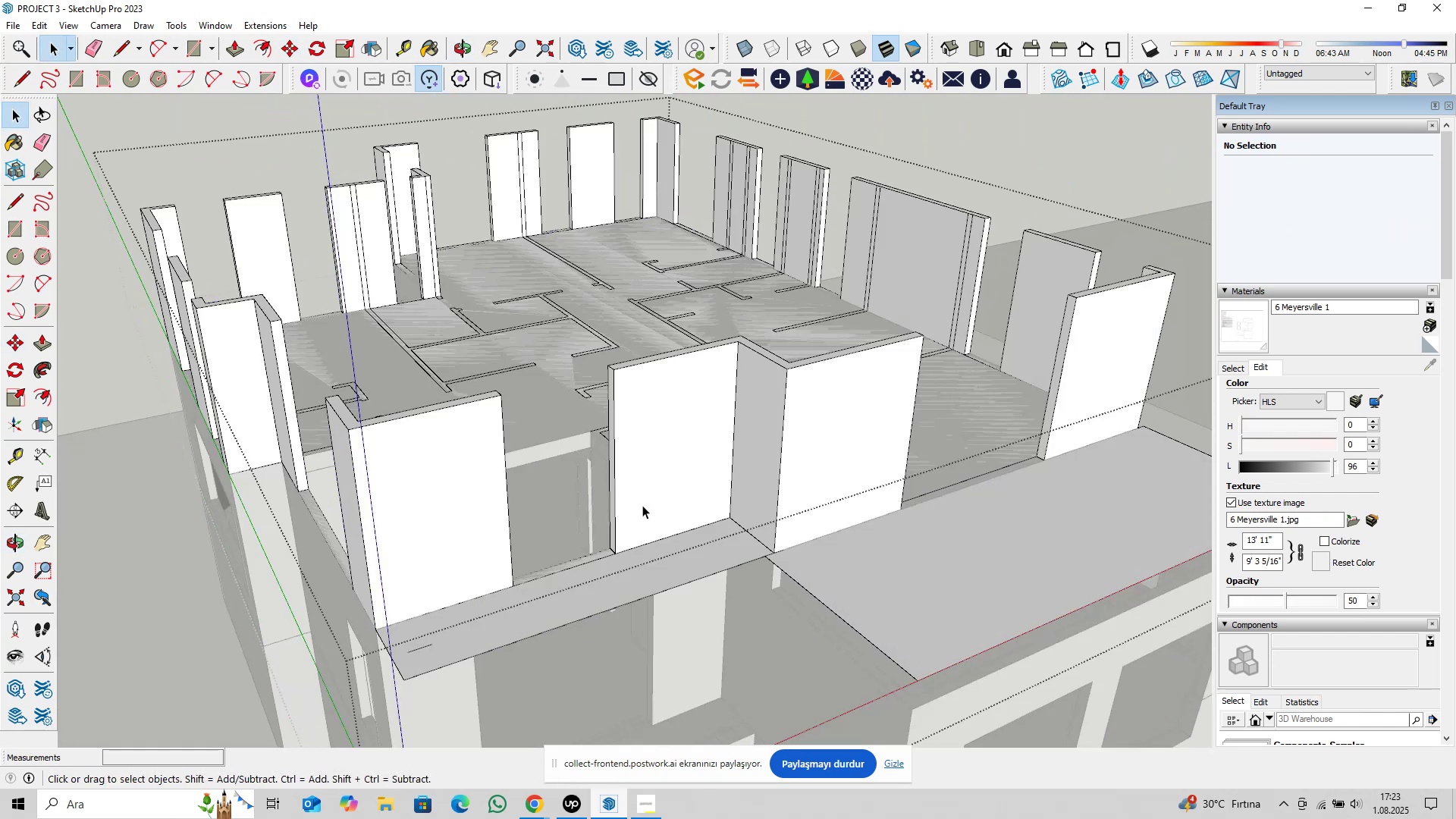 
triple_click([642, 505])
 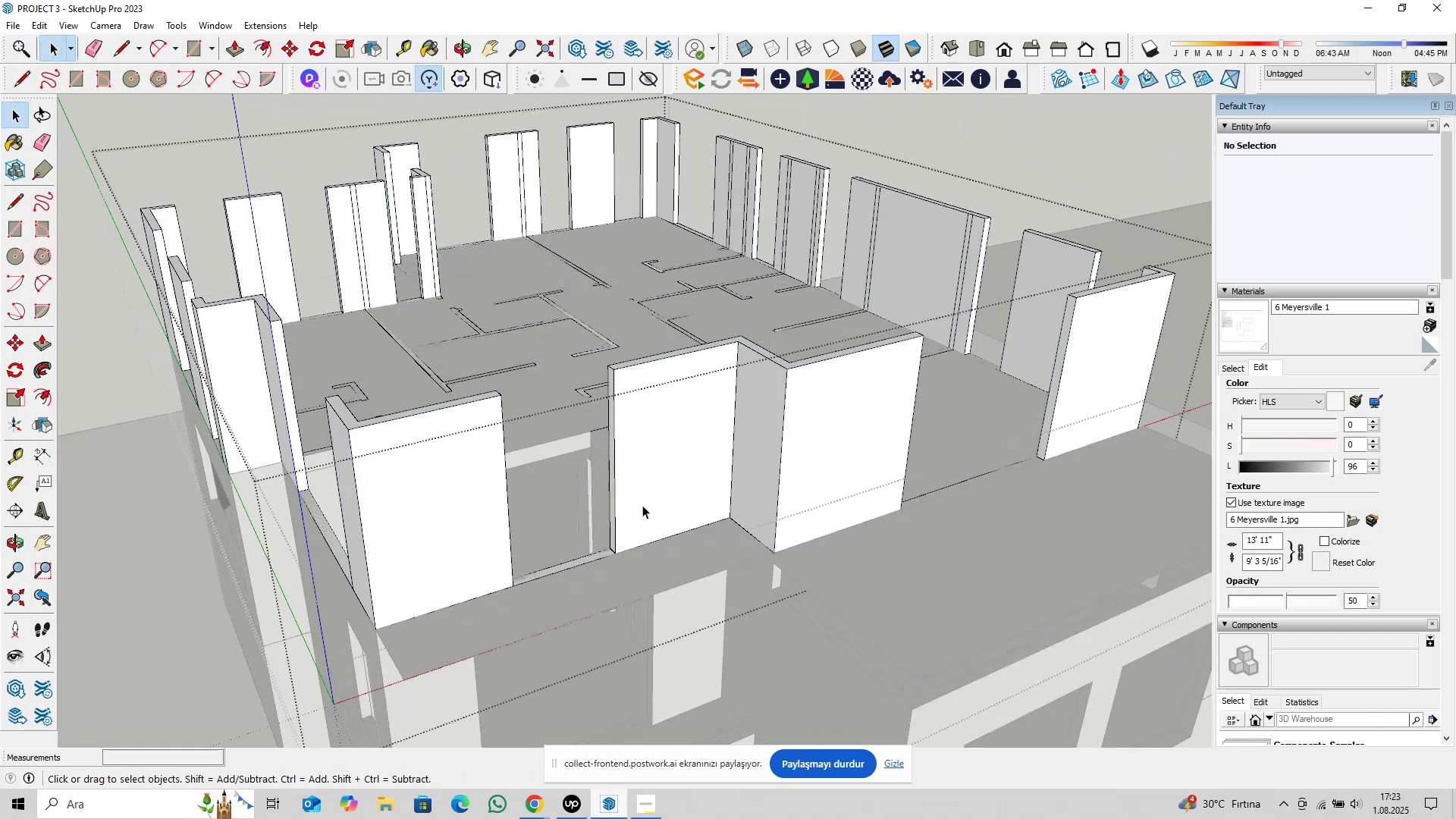 
triple_click([642, 505])
 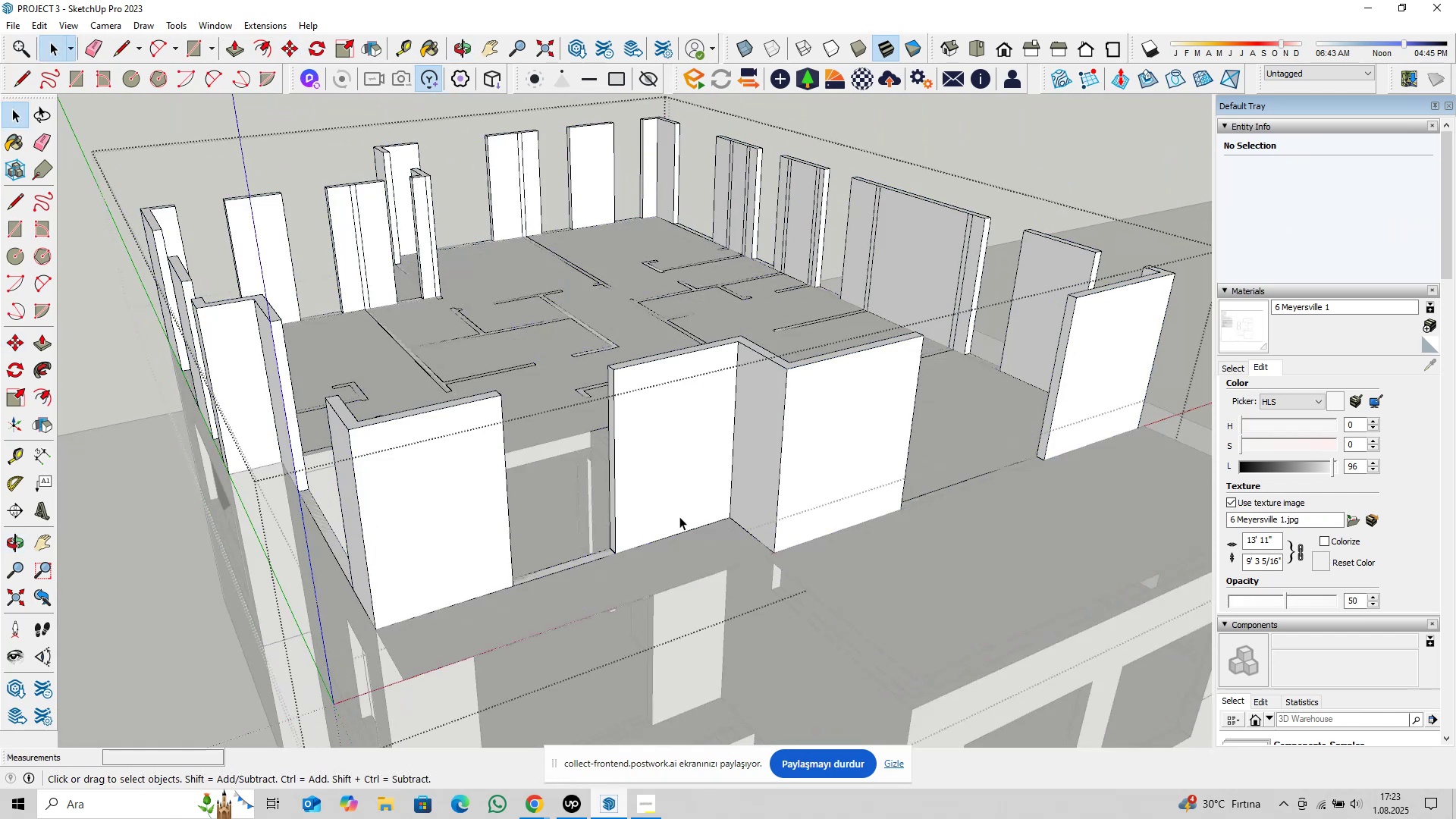 
hold_key(key=ShiftLeft, duration=0.46)
 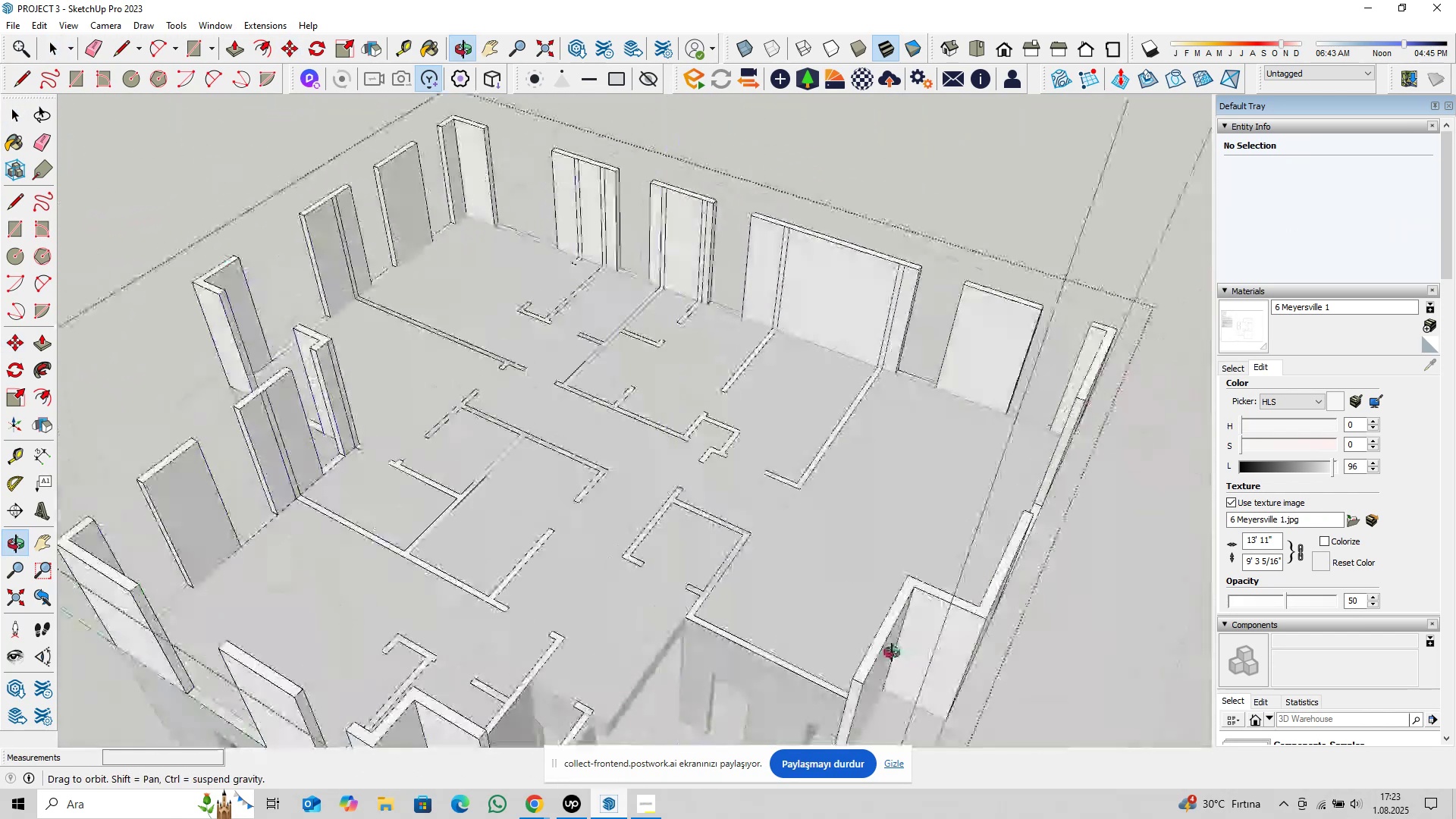 
key(Shift+ShiftLeft)
 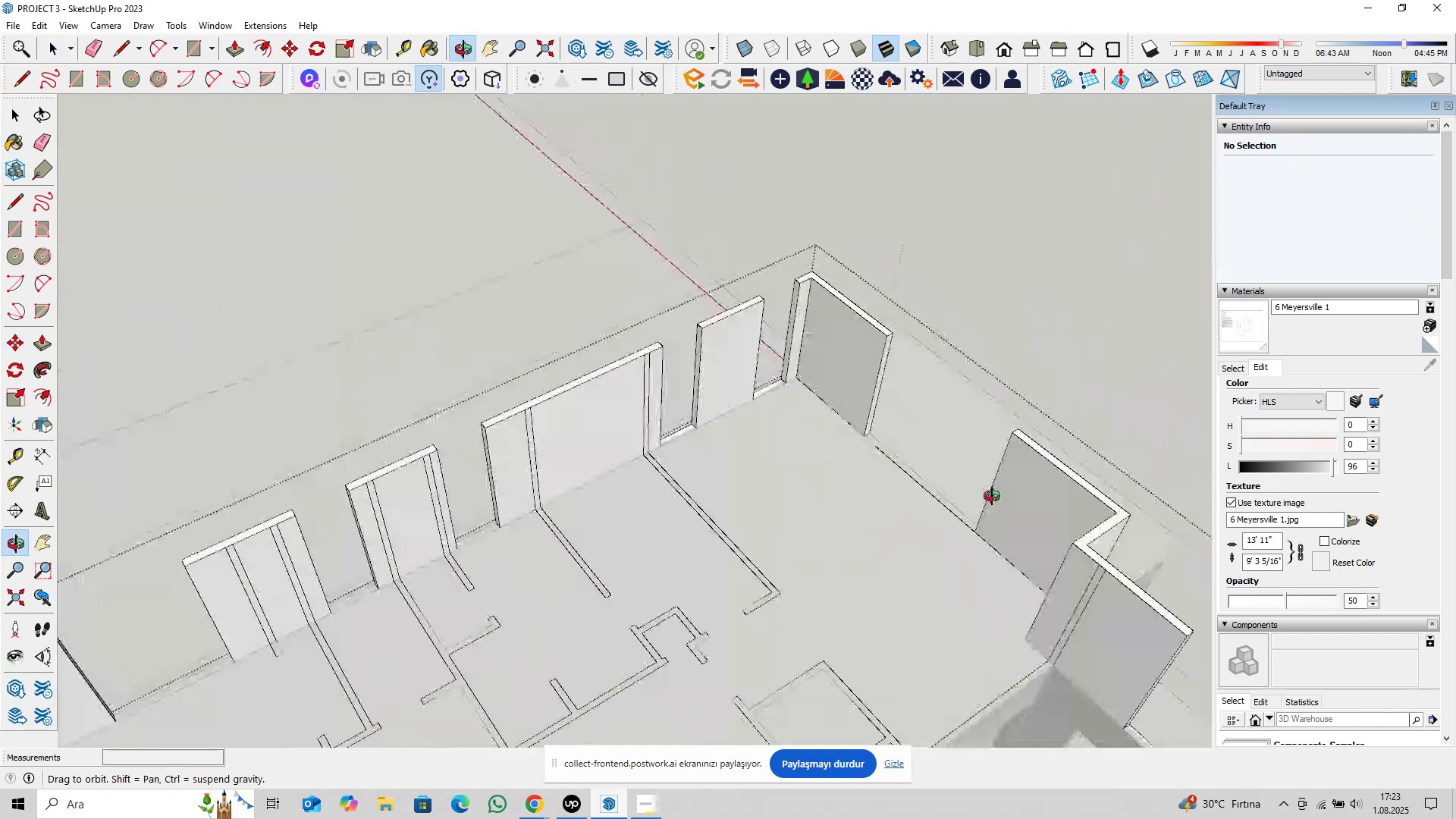 
hold_key(key=ShiftLeft, duration=0.58)
 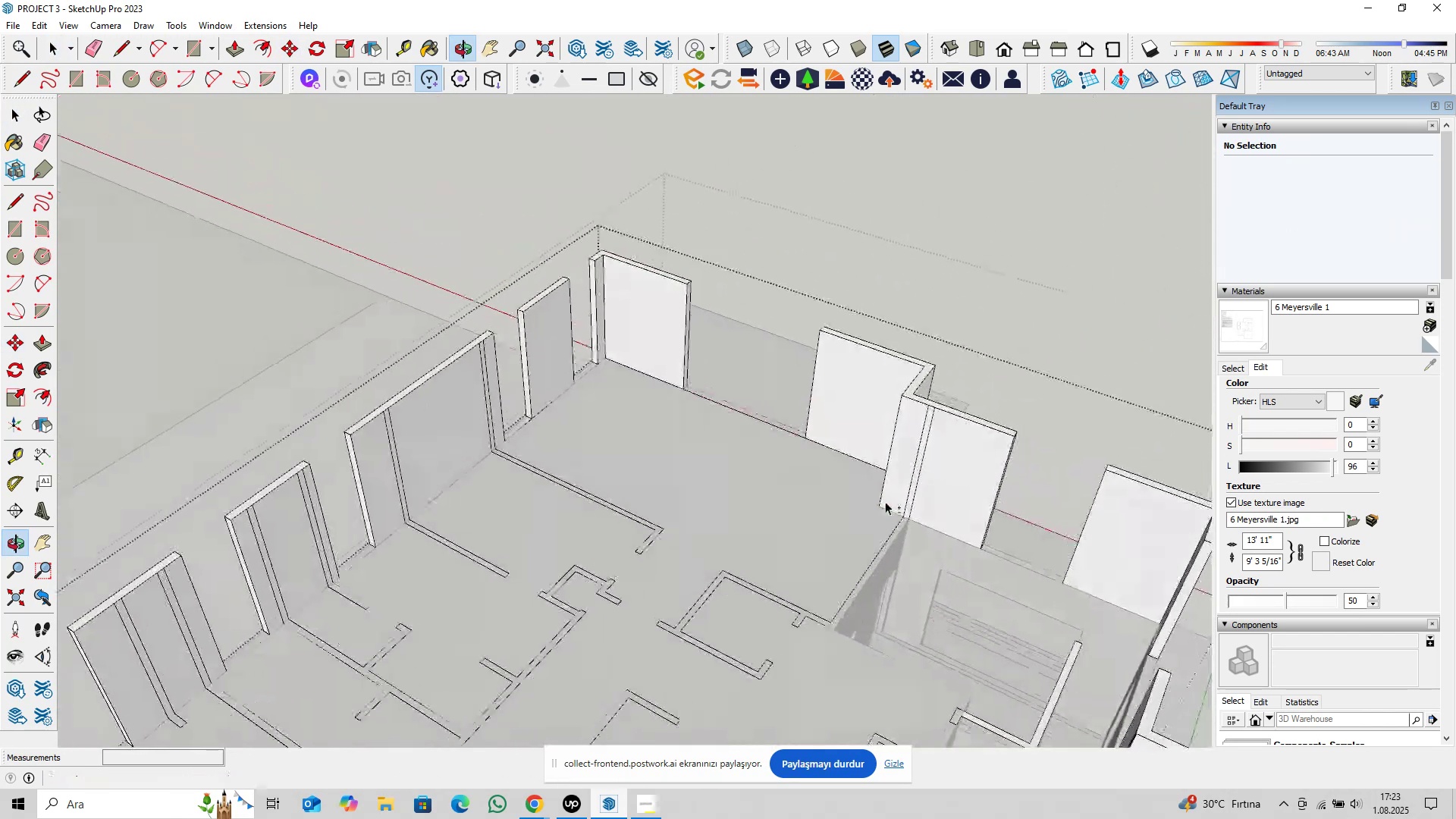 
scroll: coordinate [911, 491], scroll_direction: up, amount: 4.0
 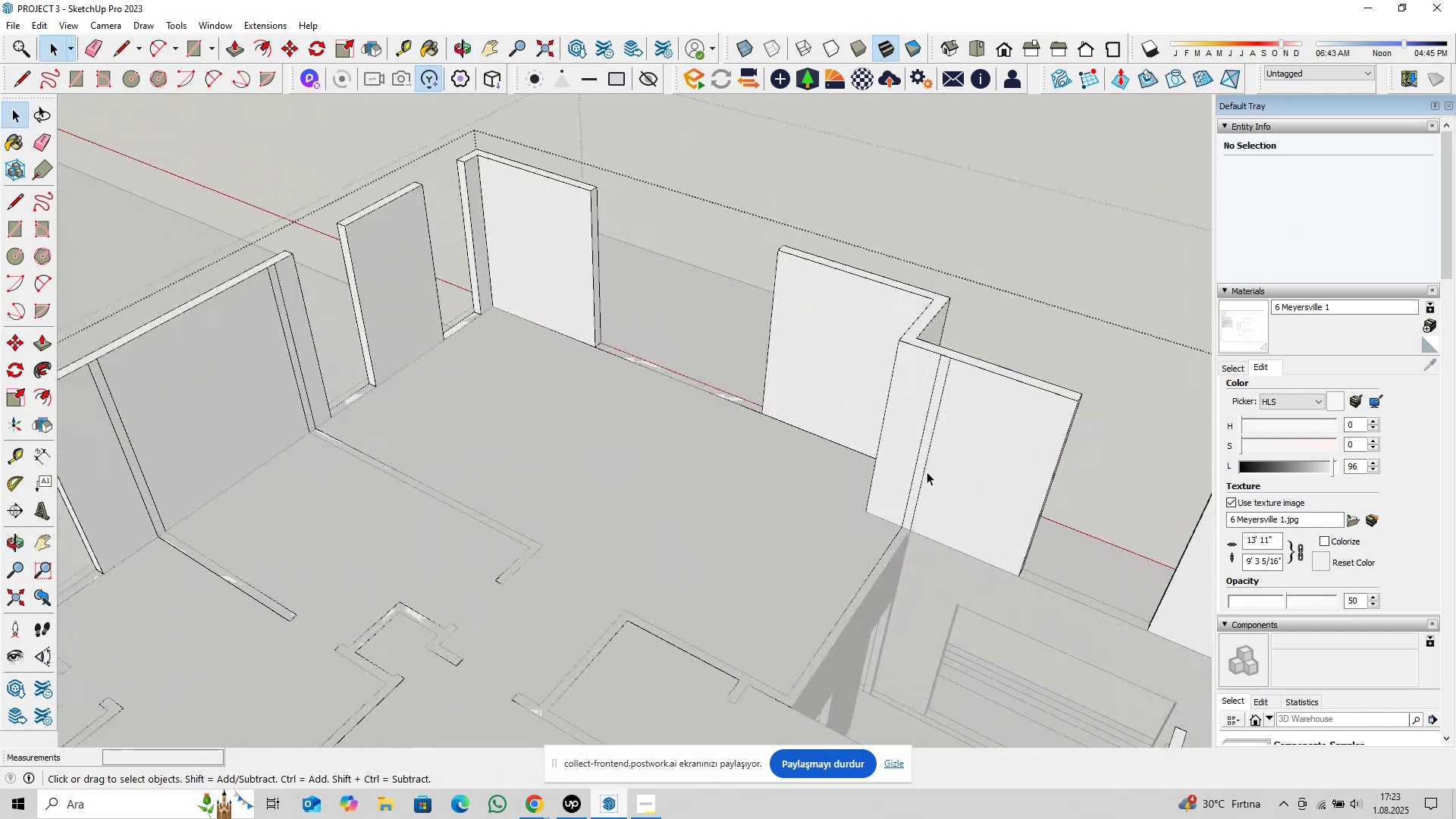 
left_click([925, 471])
 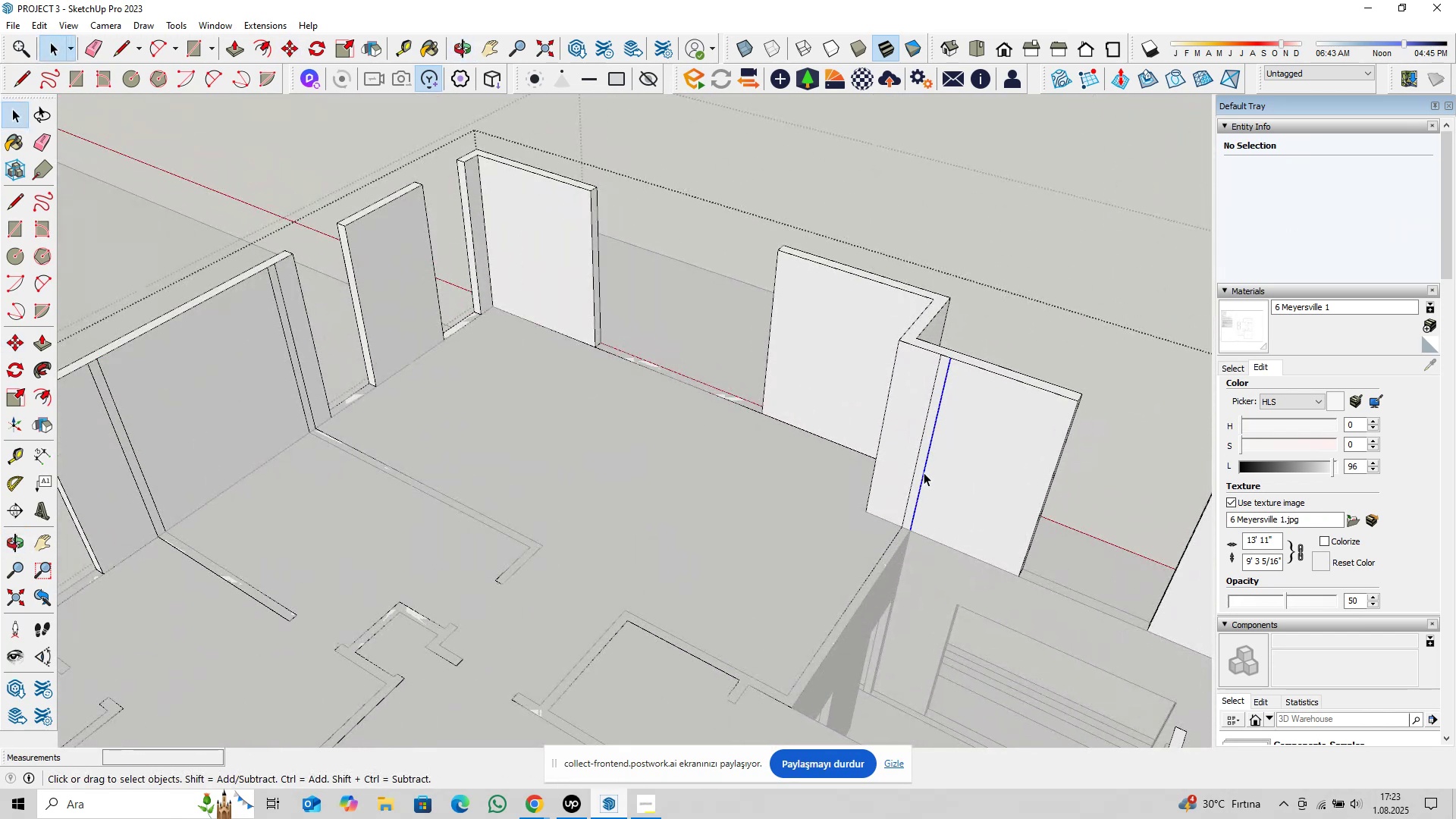 
scroll: coordinate [923, 472], scroll_direction: up, amount: 1.0
 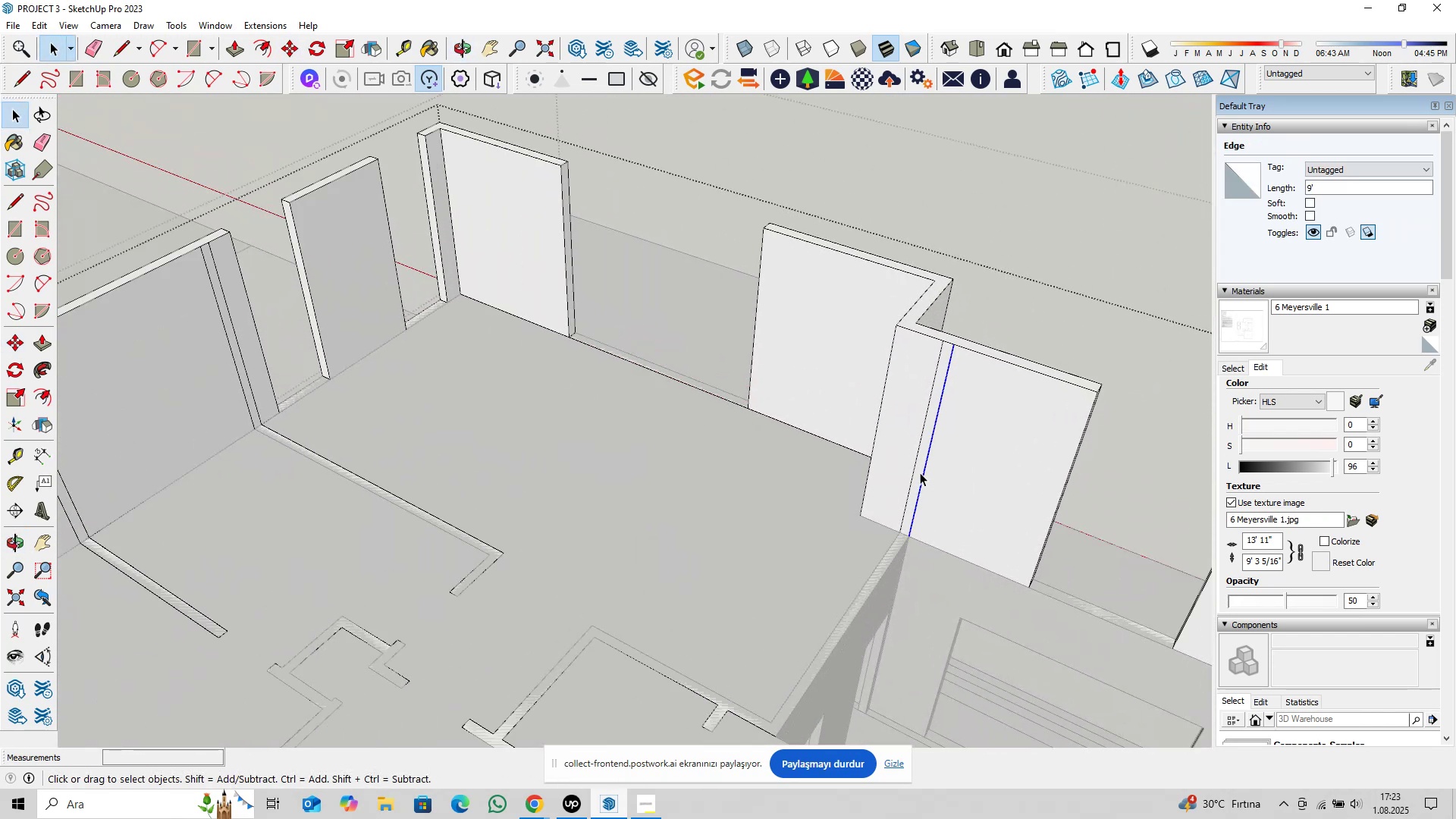 
key(Delete)
 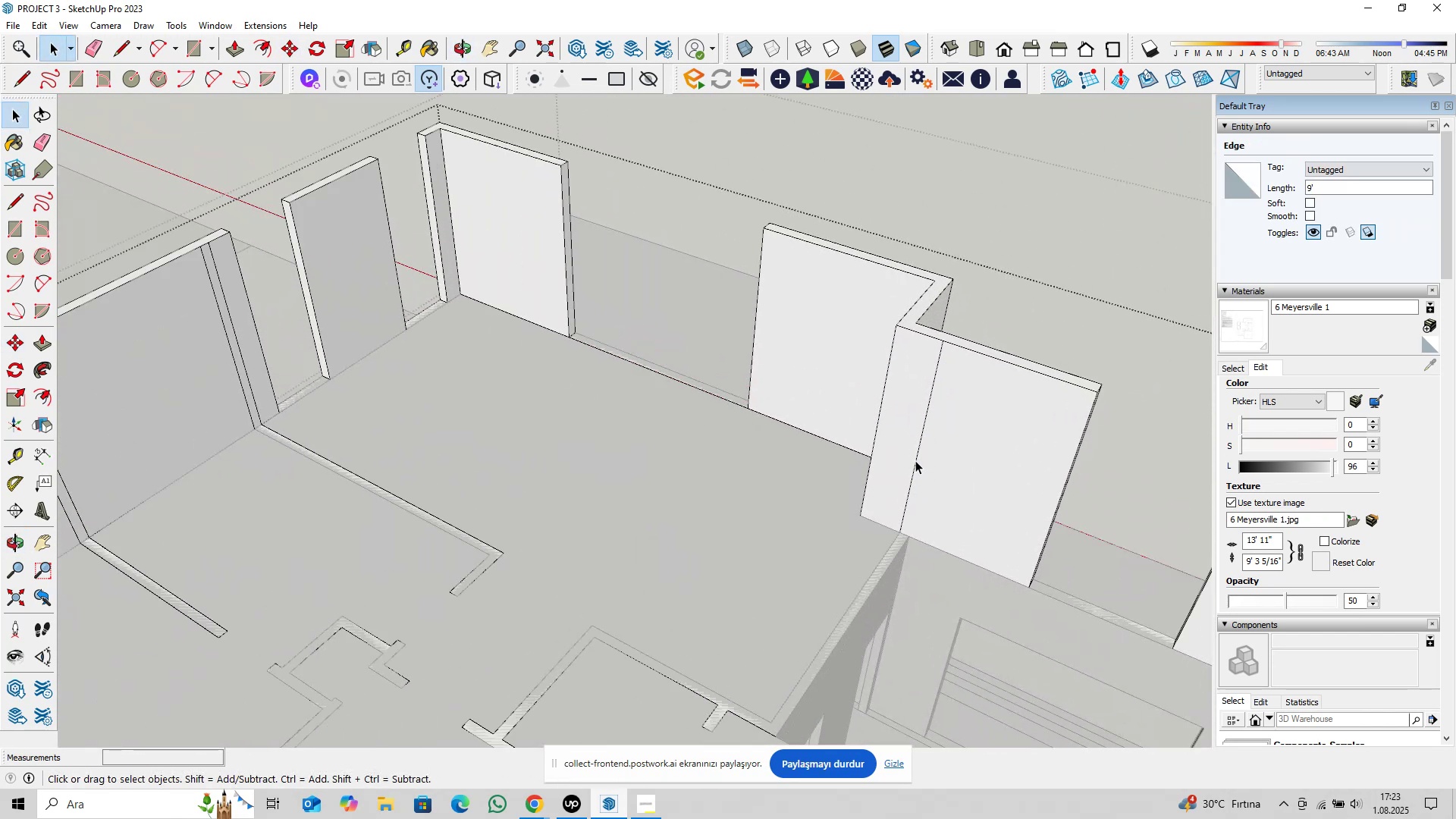 
left_click([915, 460])
 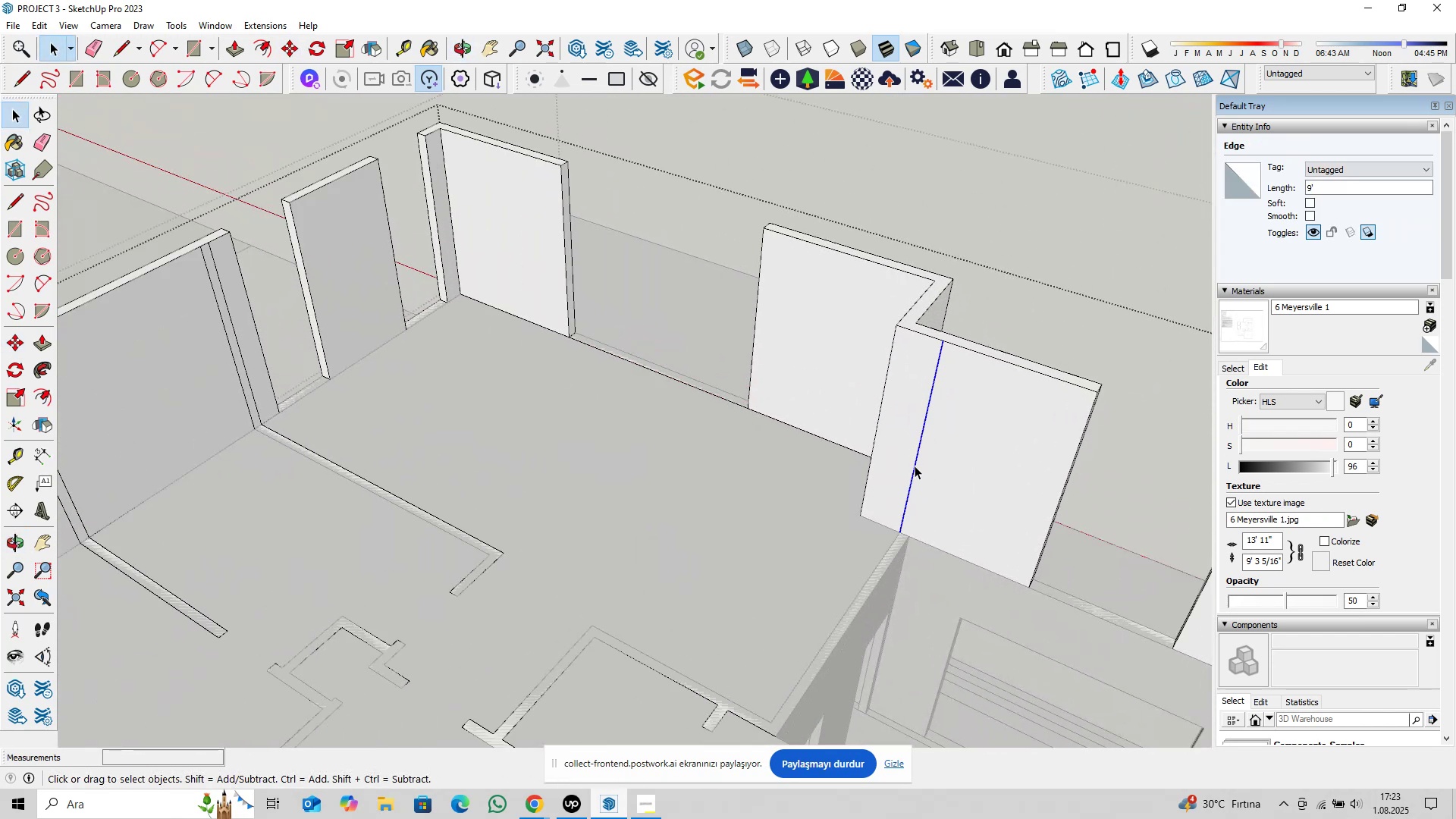 
scroll: coordinate [868, 482], scroll_direction: down, amount: 4.0
 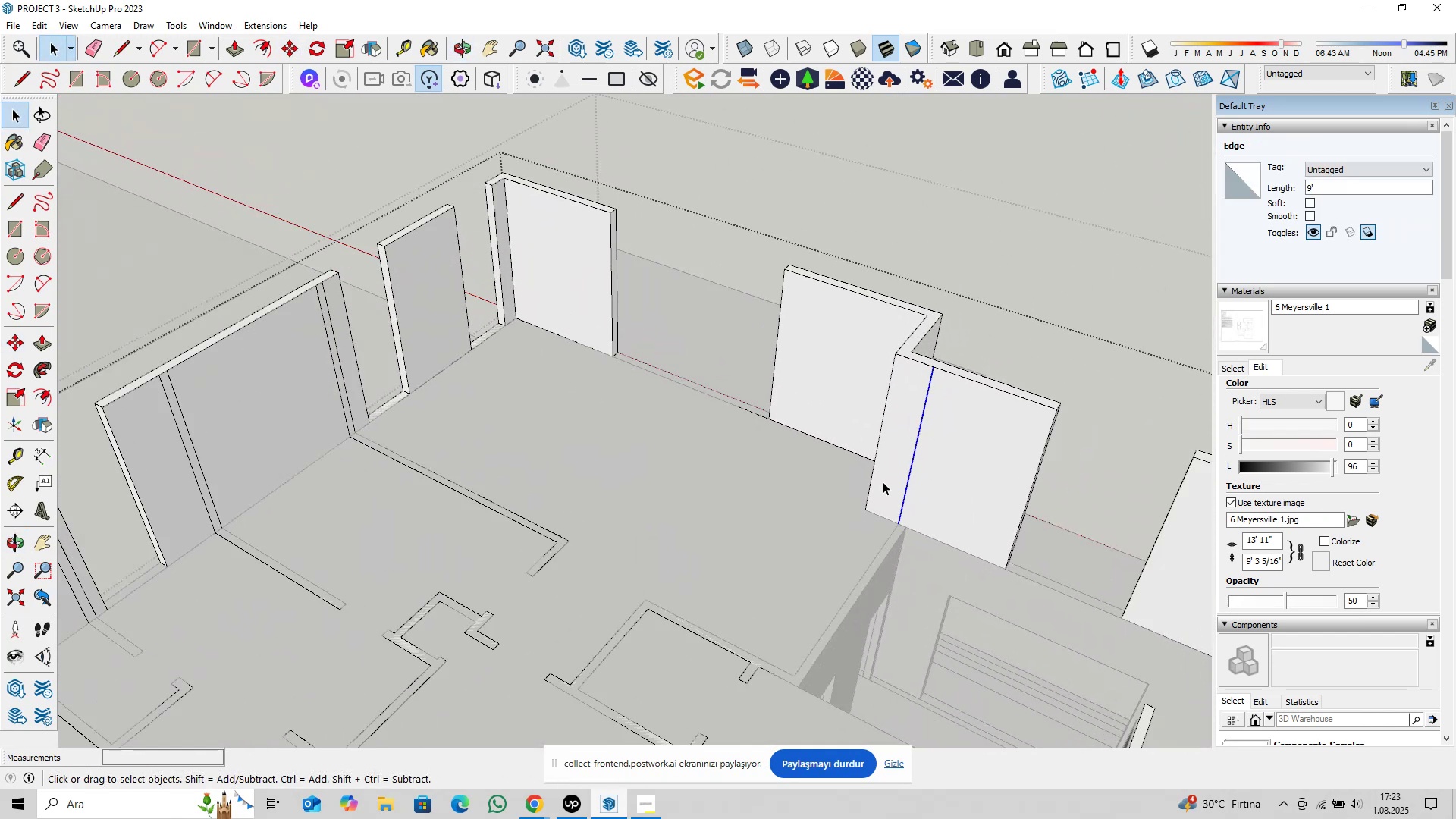 
key(Delete)
 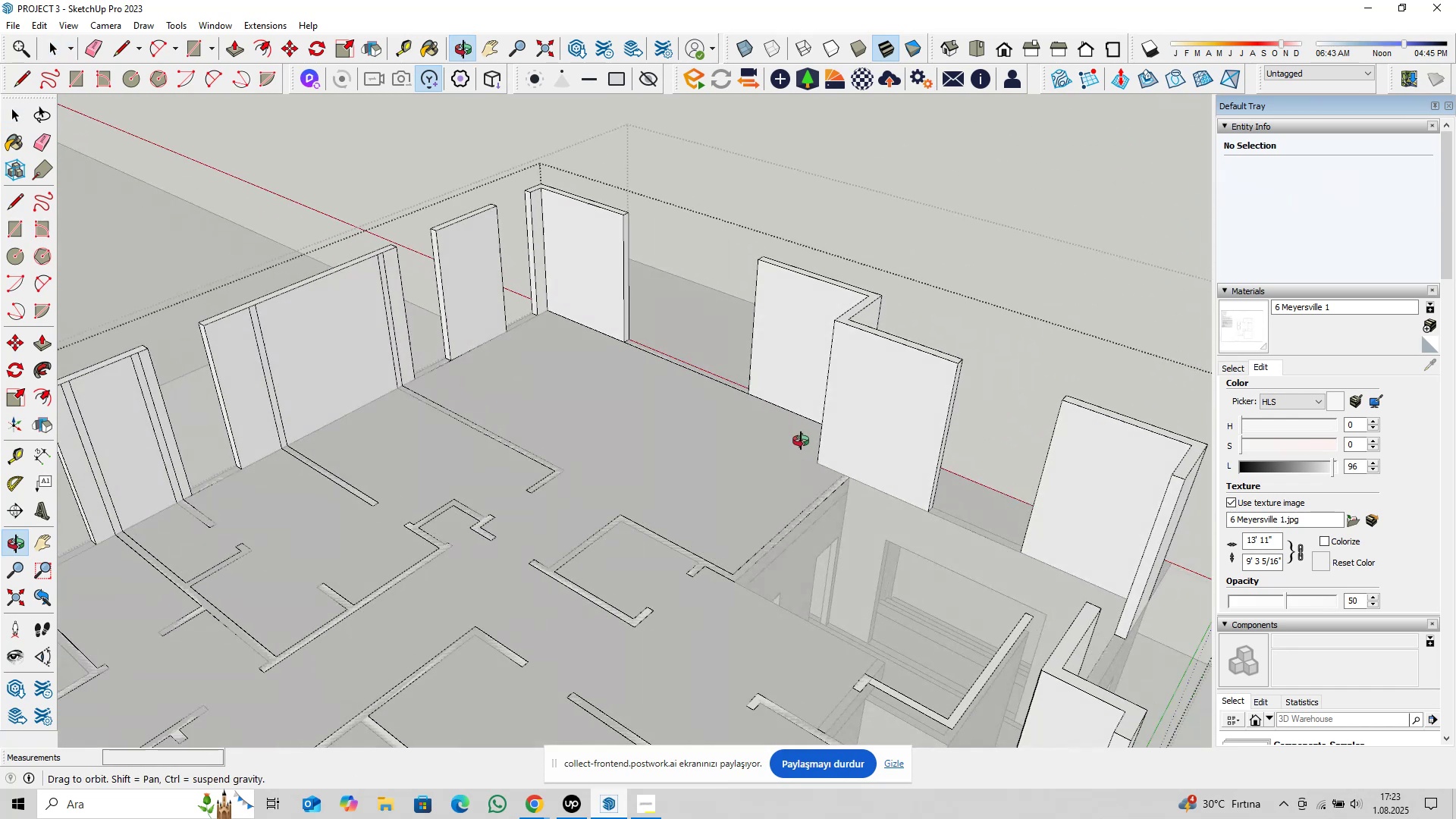 
scroll: coordinate [422, 372], scroll_direction: up, amount: 1.0
 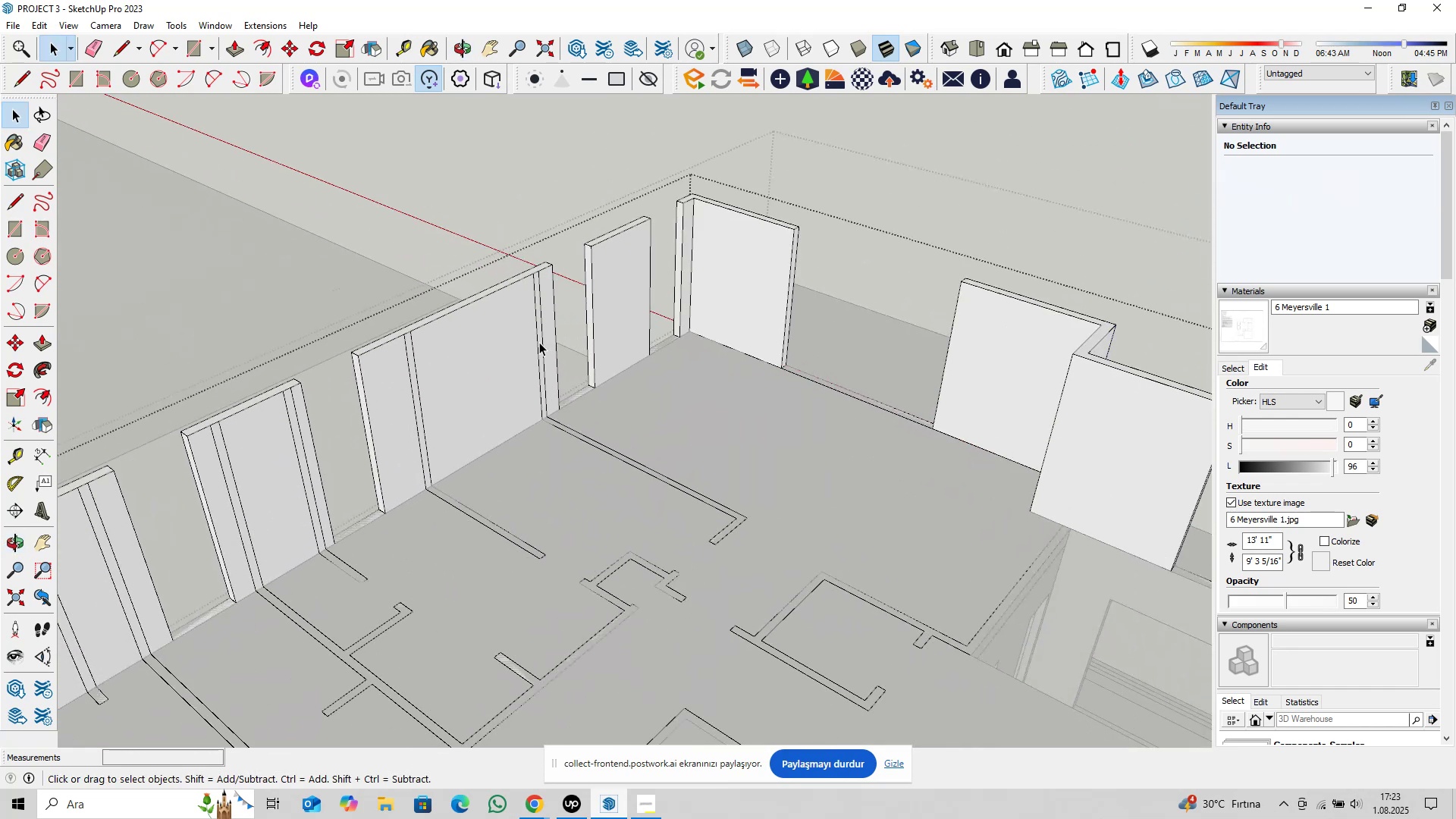 
left_click([538, 342])
 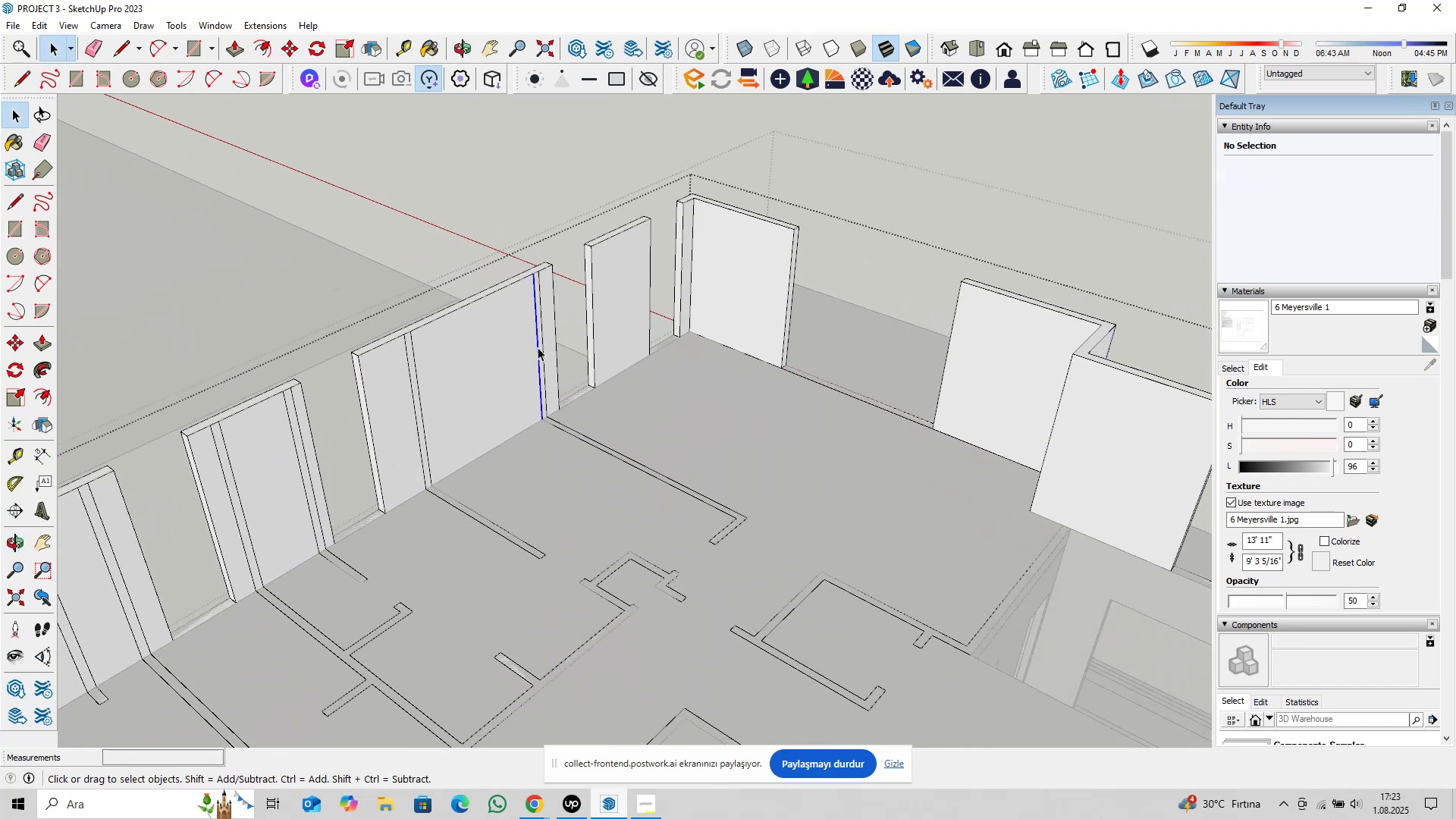 
key(Delete)
 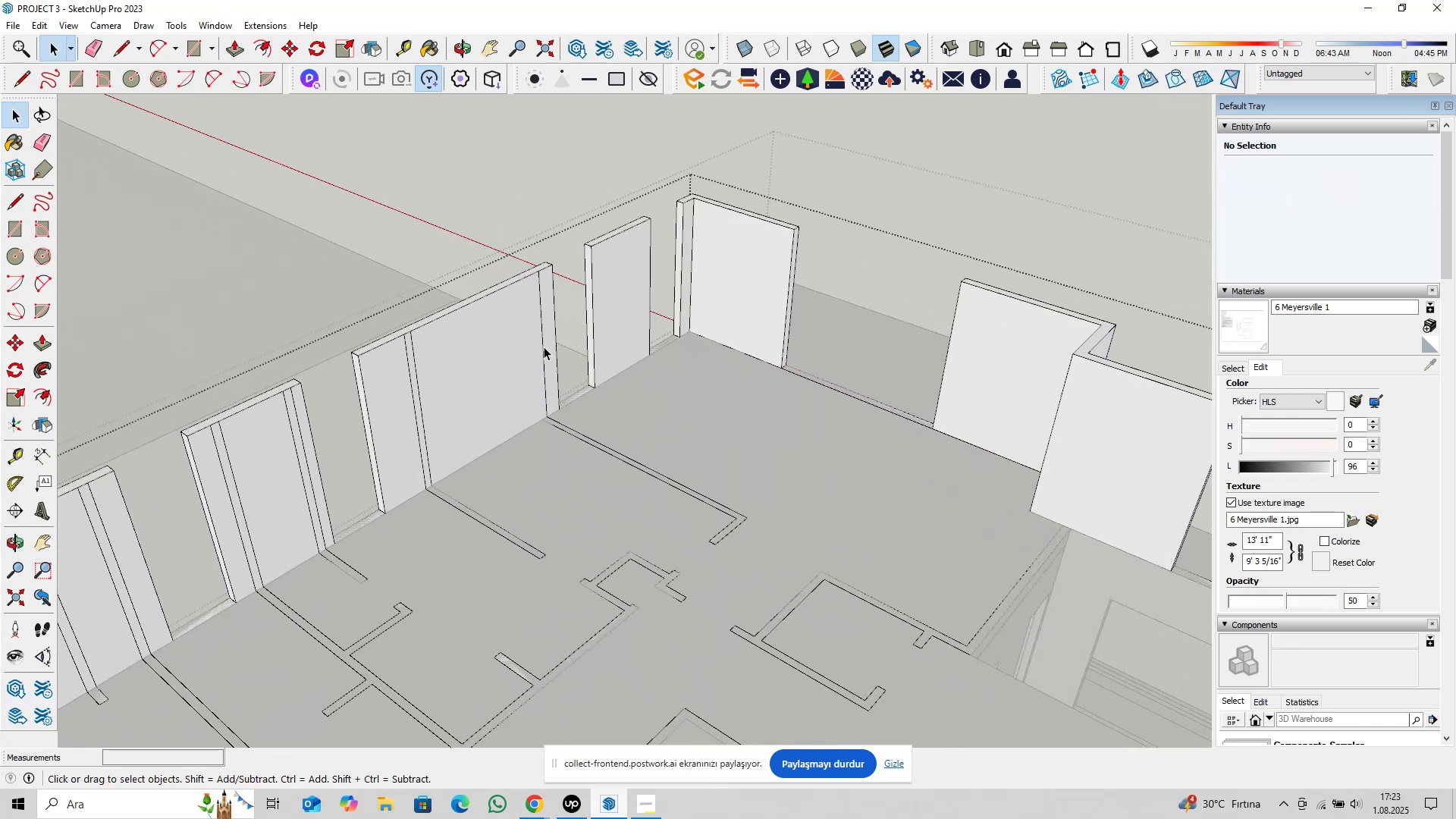 
double_click([544, 347])
 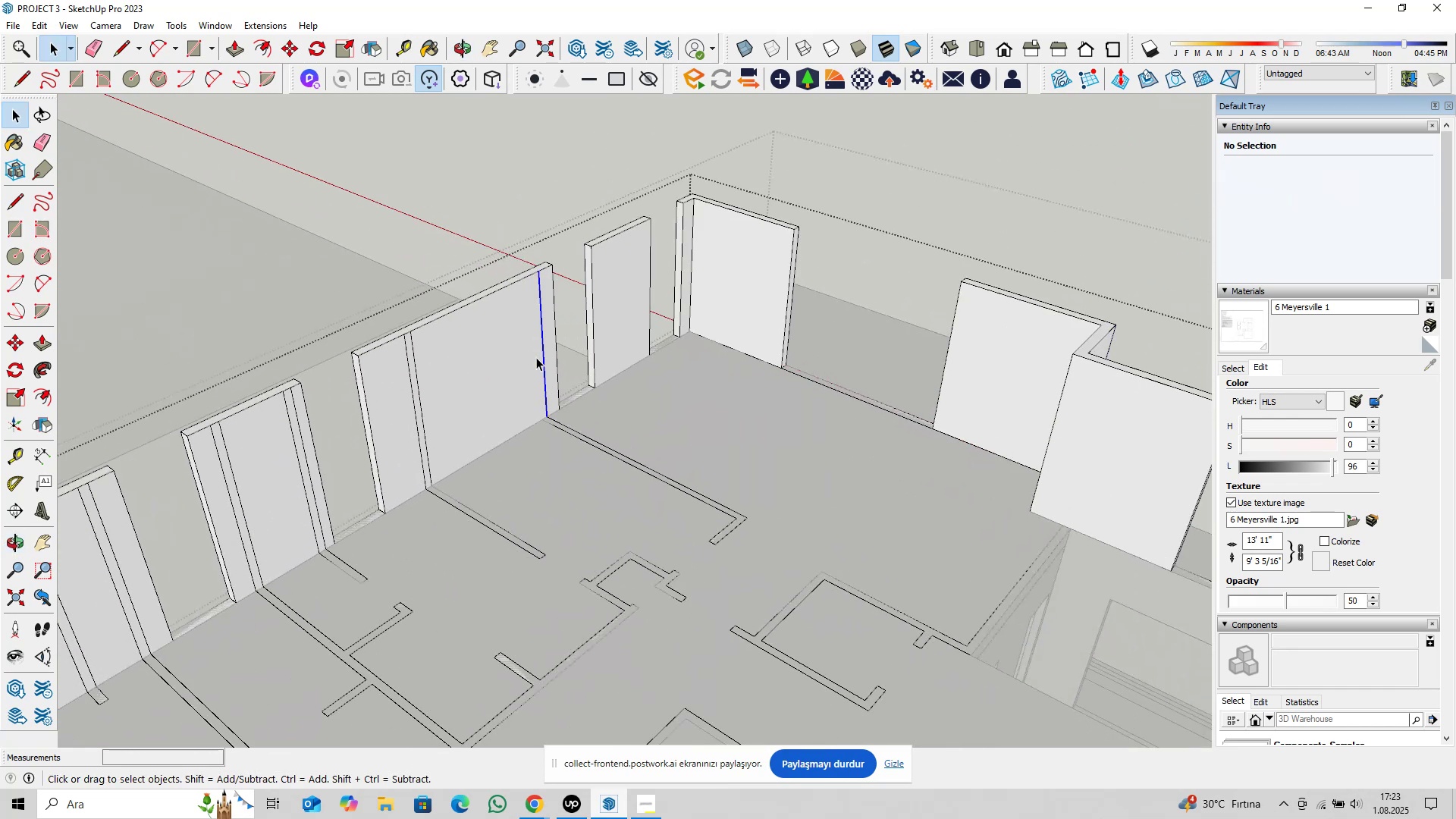 
key(Delete)
 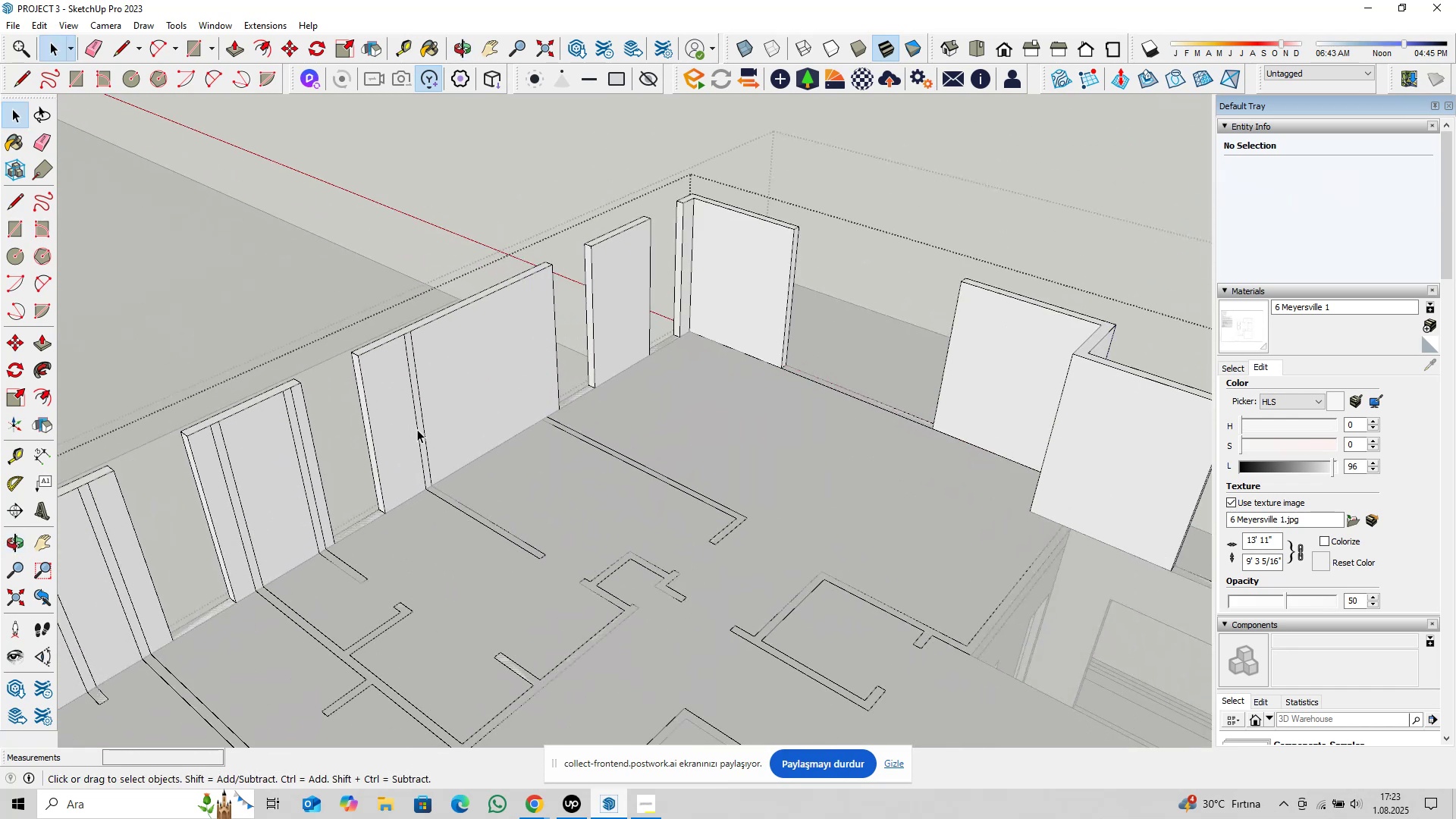 
left_click([419, 427])
 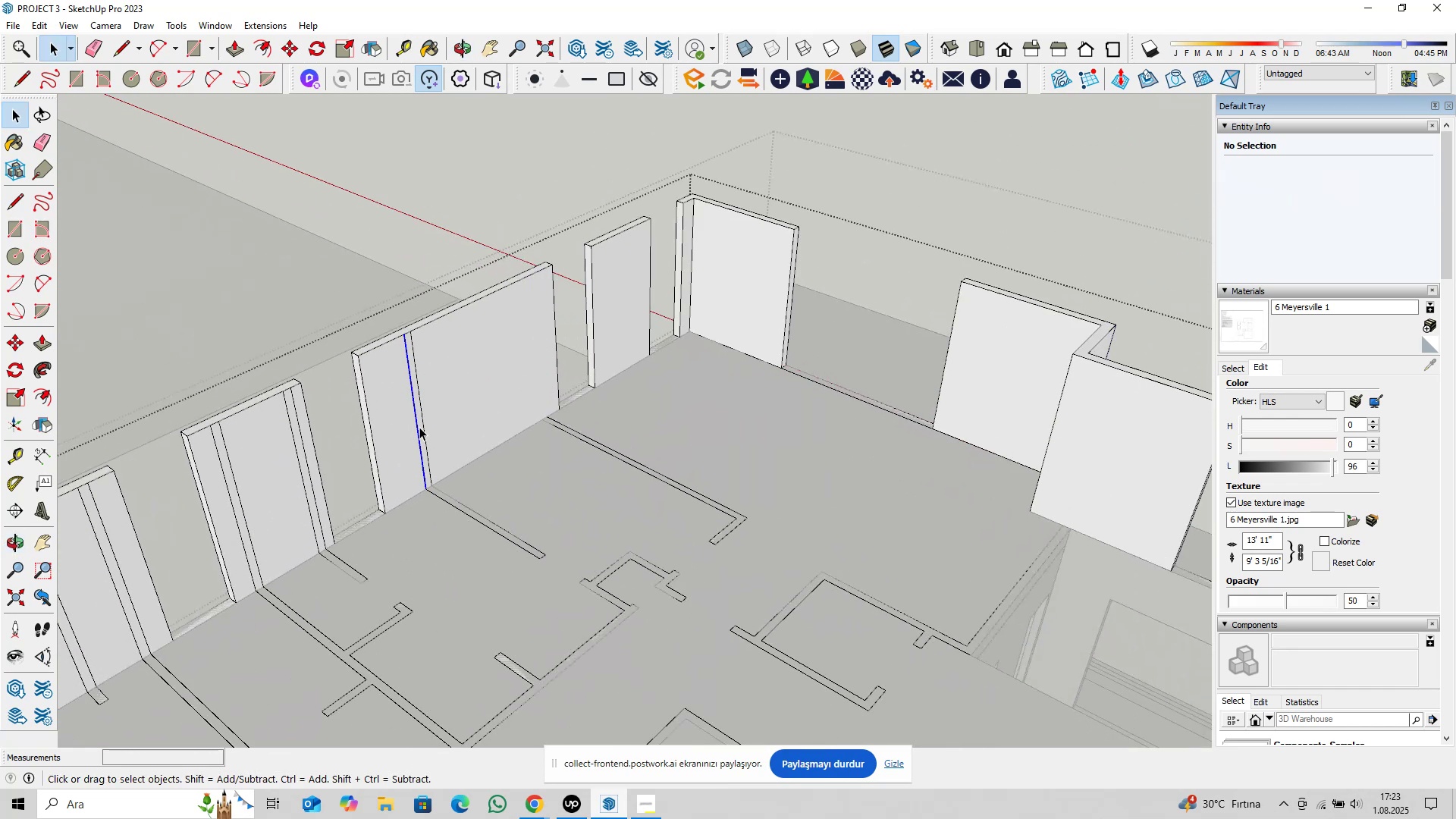 
key(Delete)
 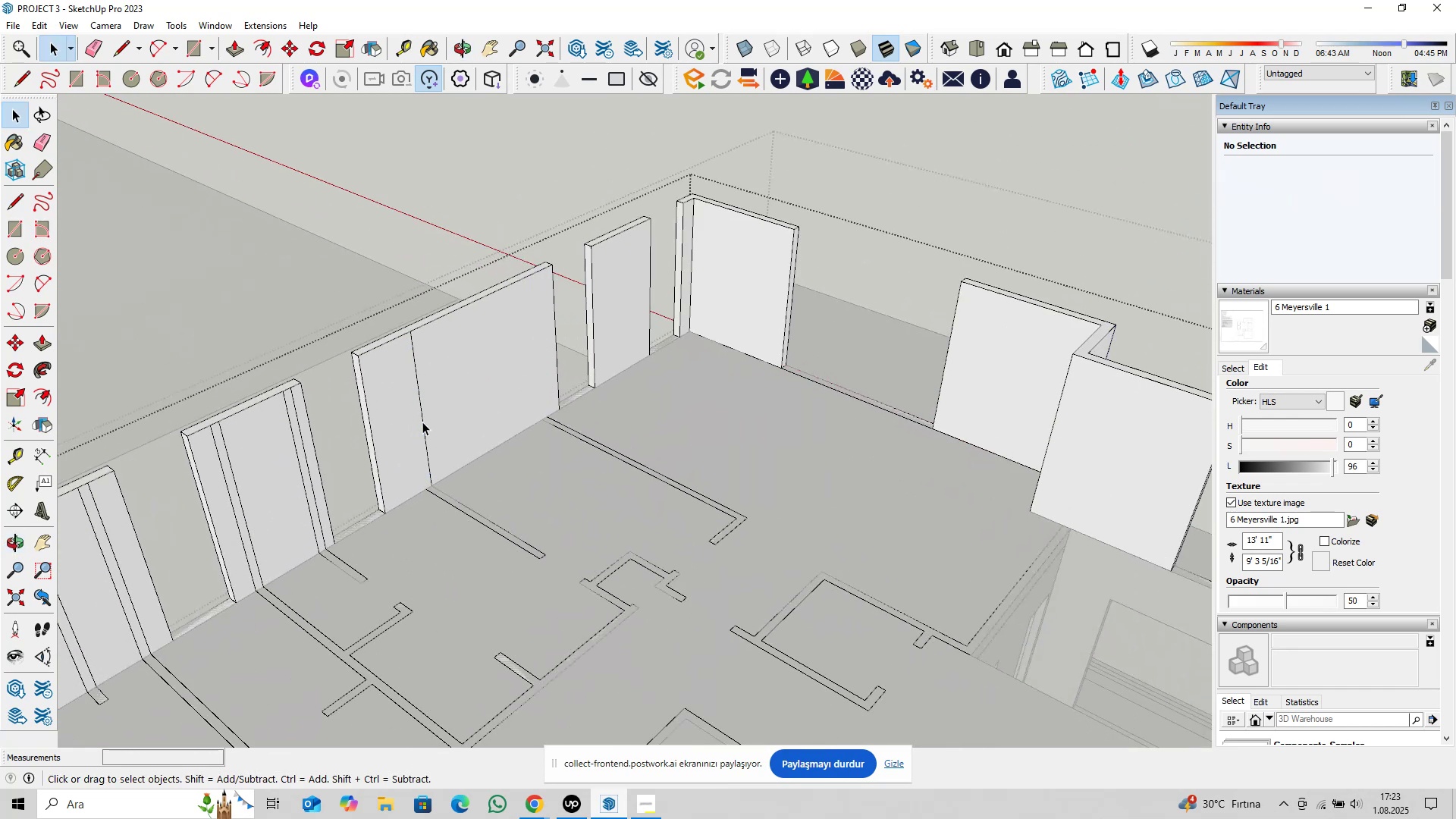 
double_click([422, 422])
 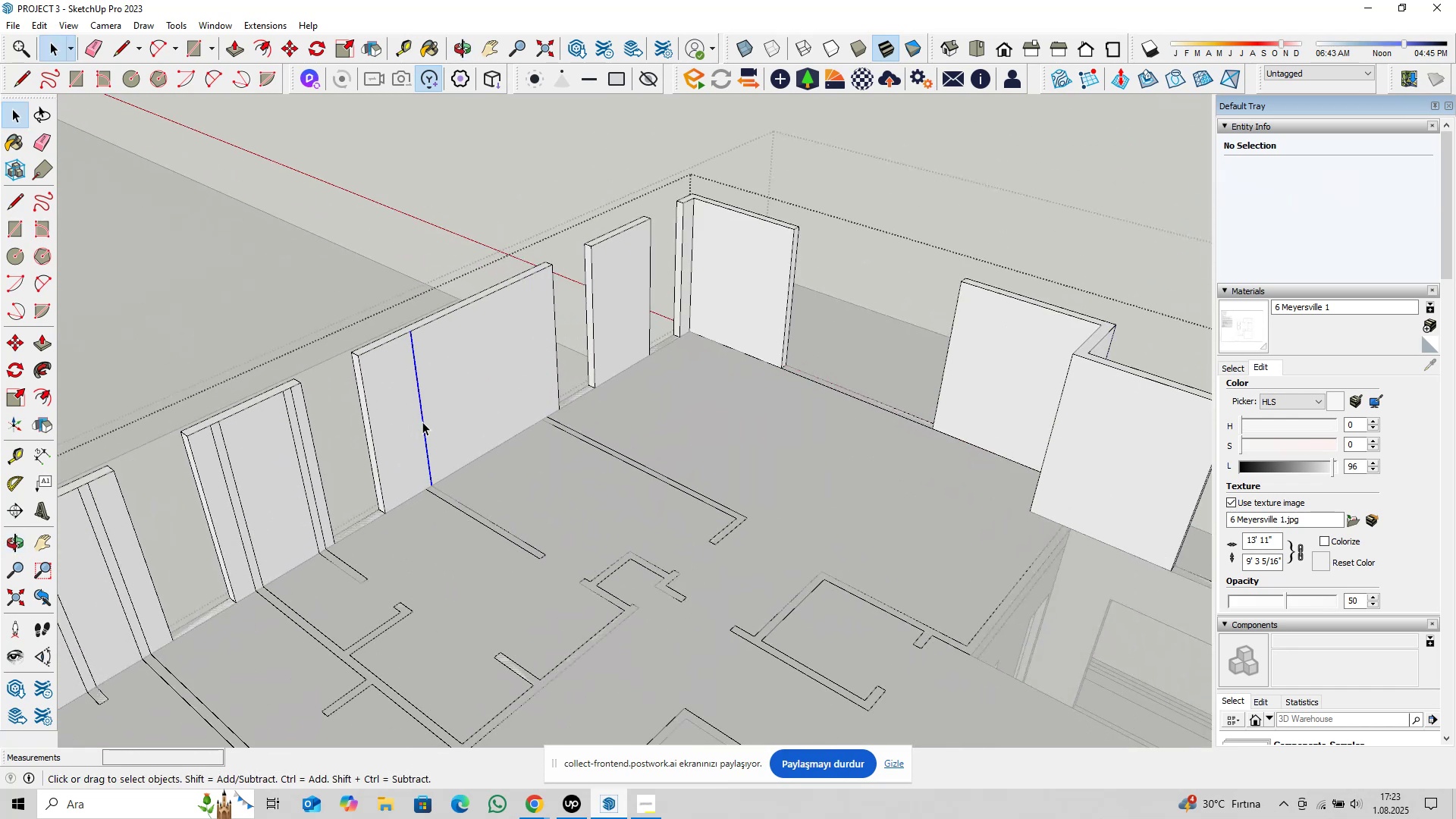 
key(Delete)
 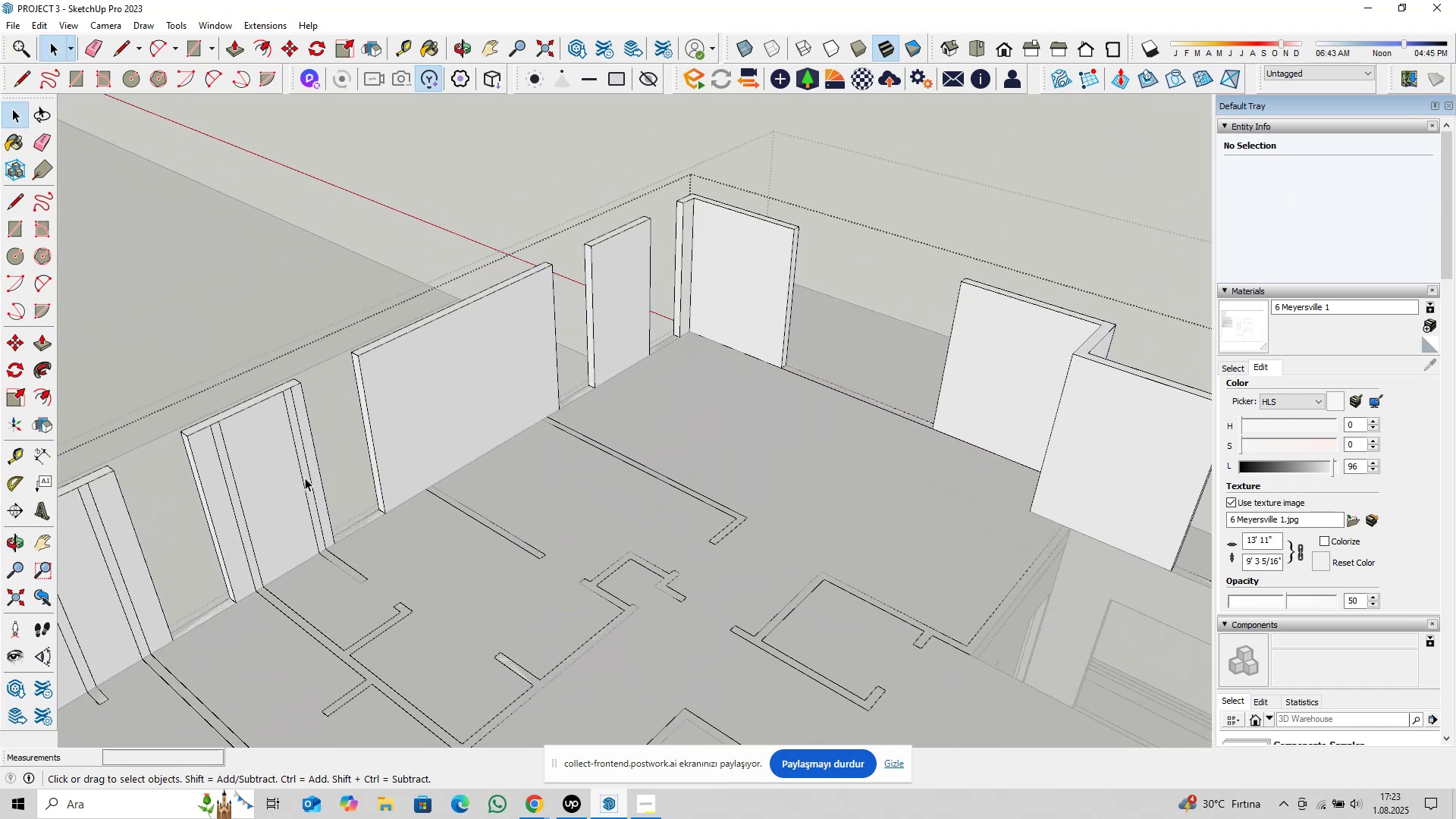 
left_click([303, 478])
 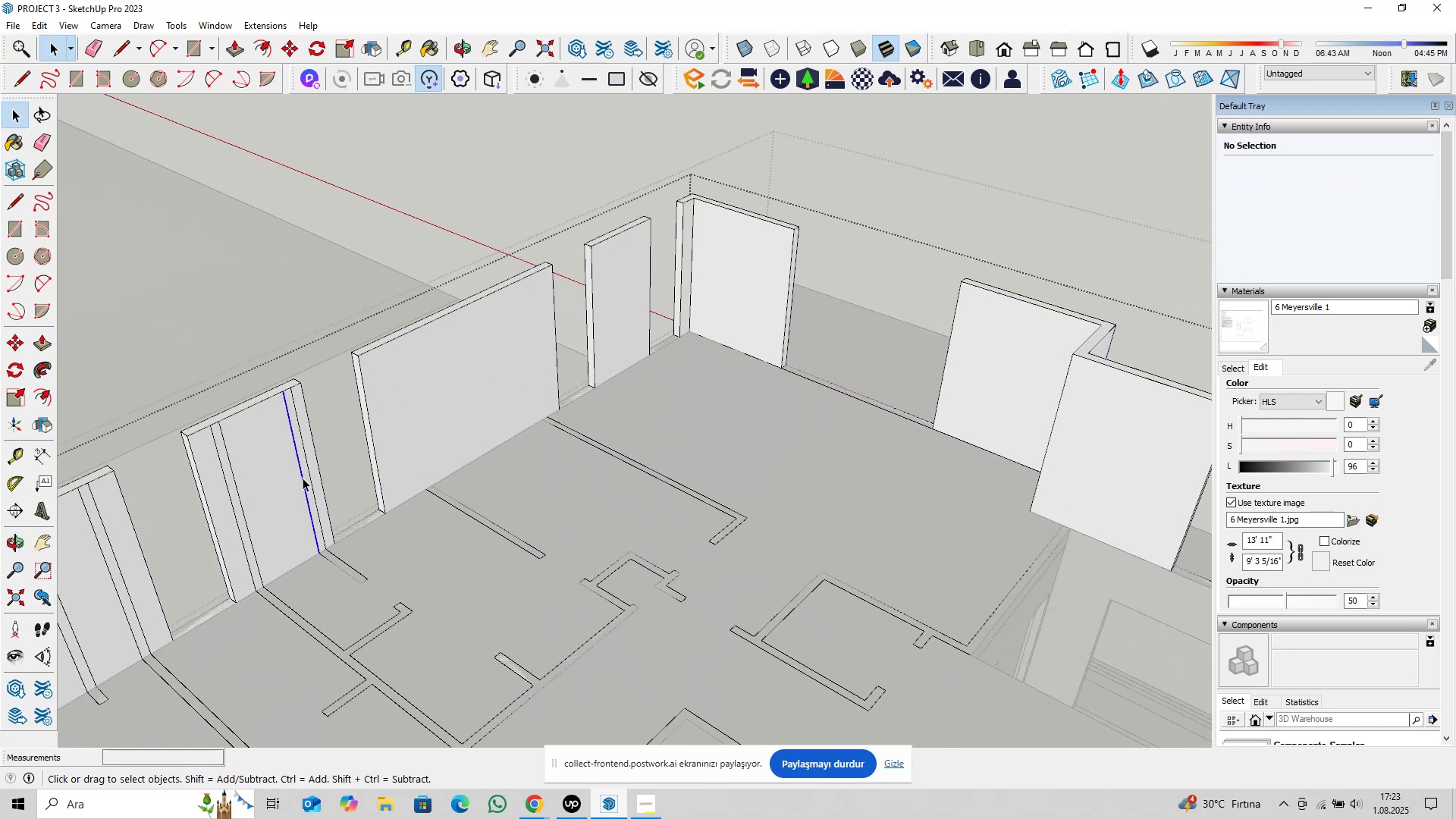 
key(Delete)
 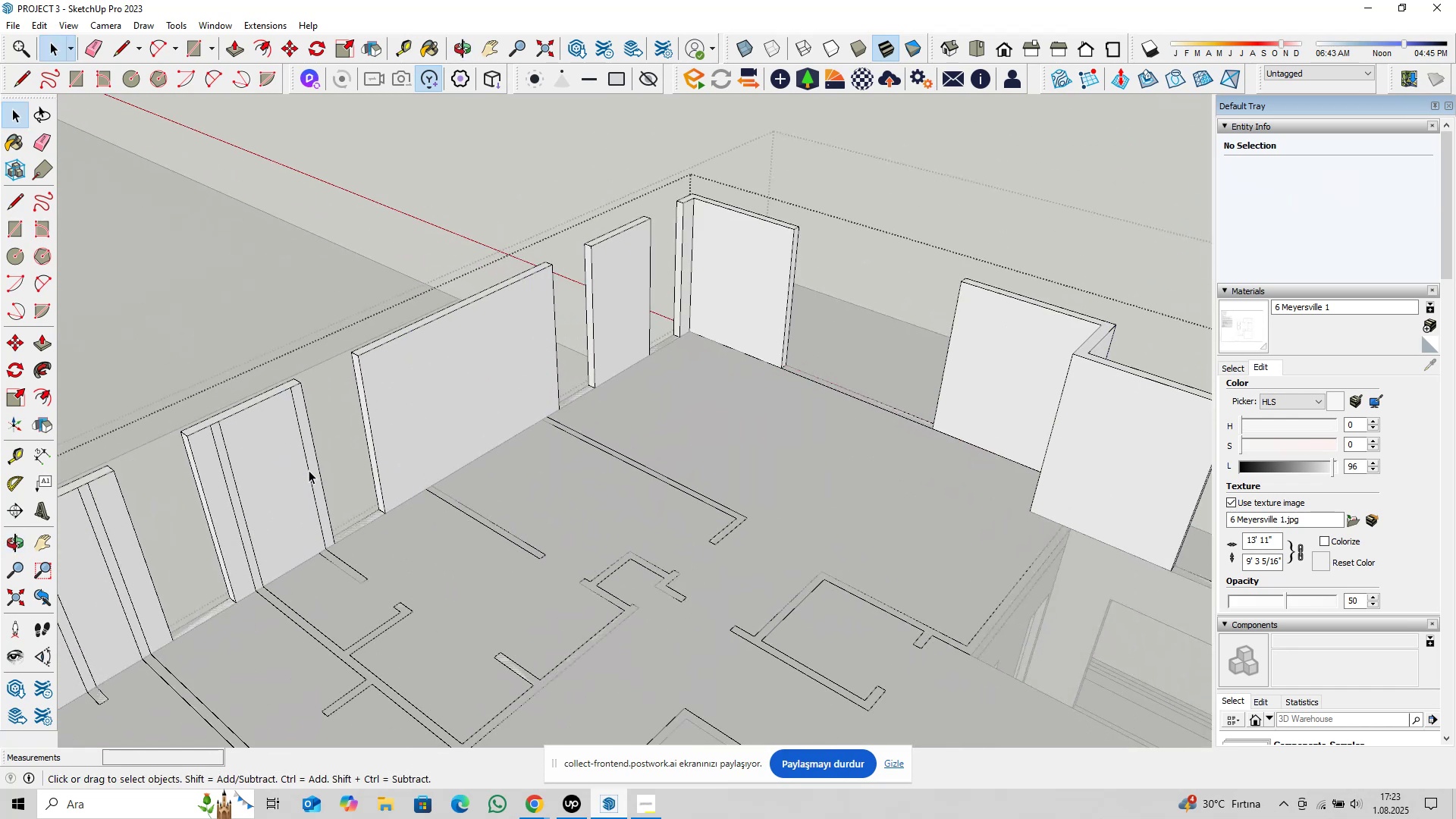 
left_click([309, 469])
 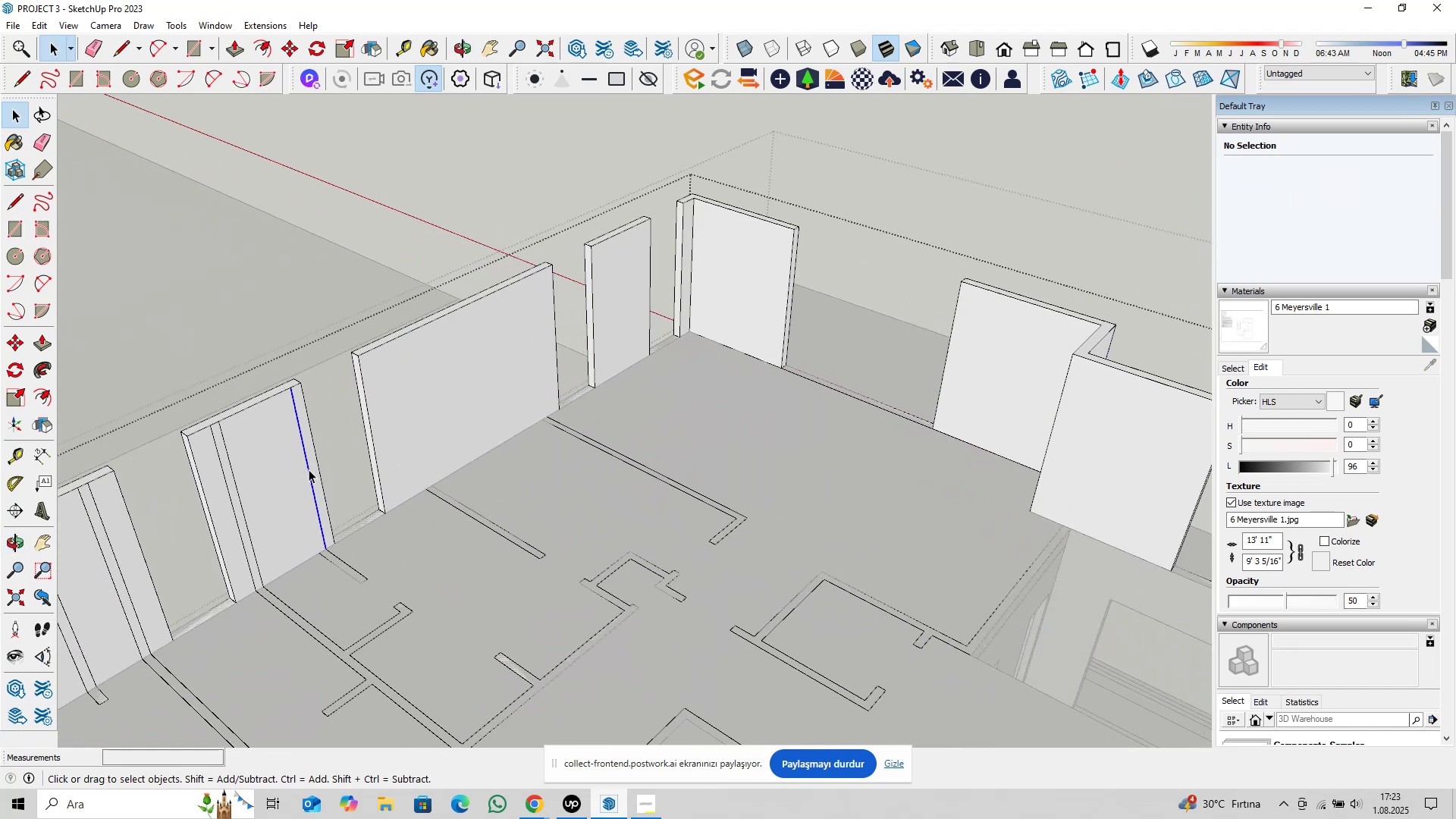 
key(Delete)
 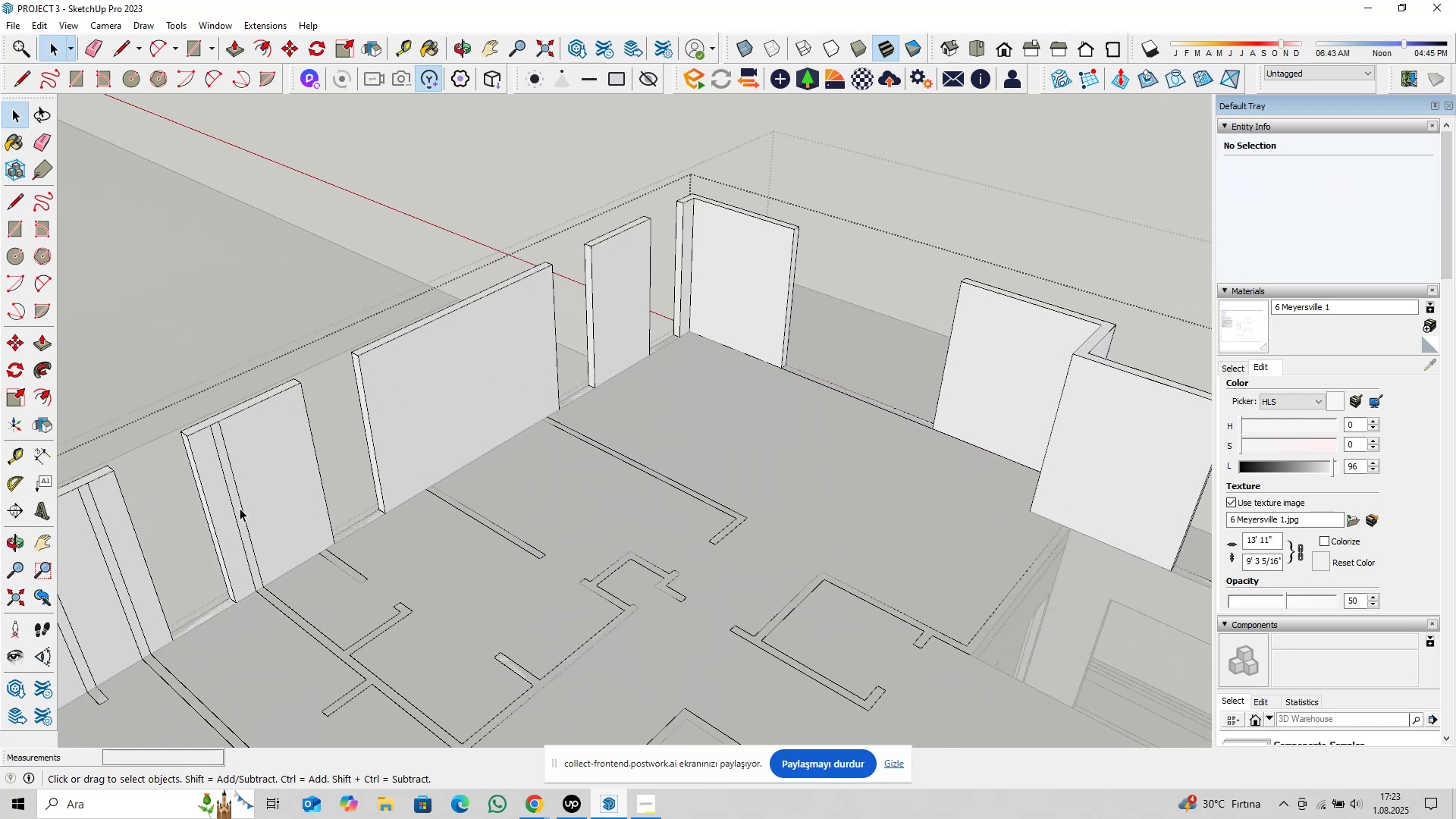 
left_click([240, 508])
 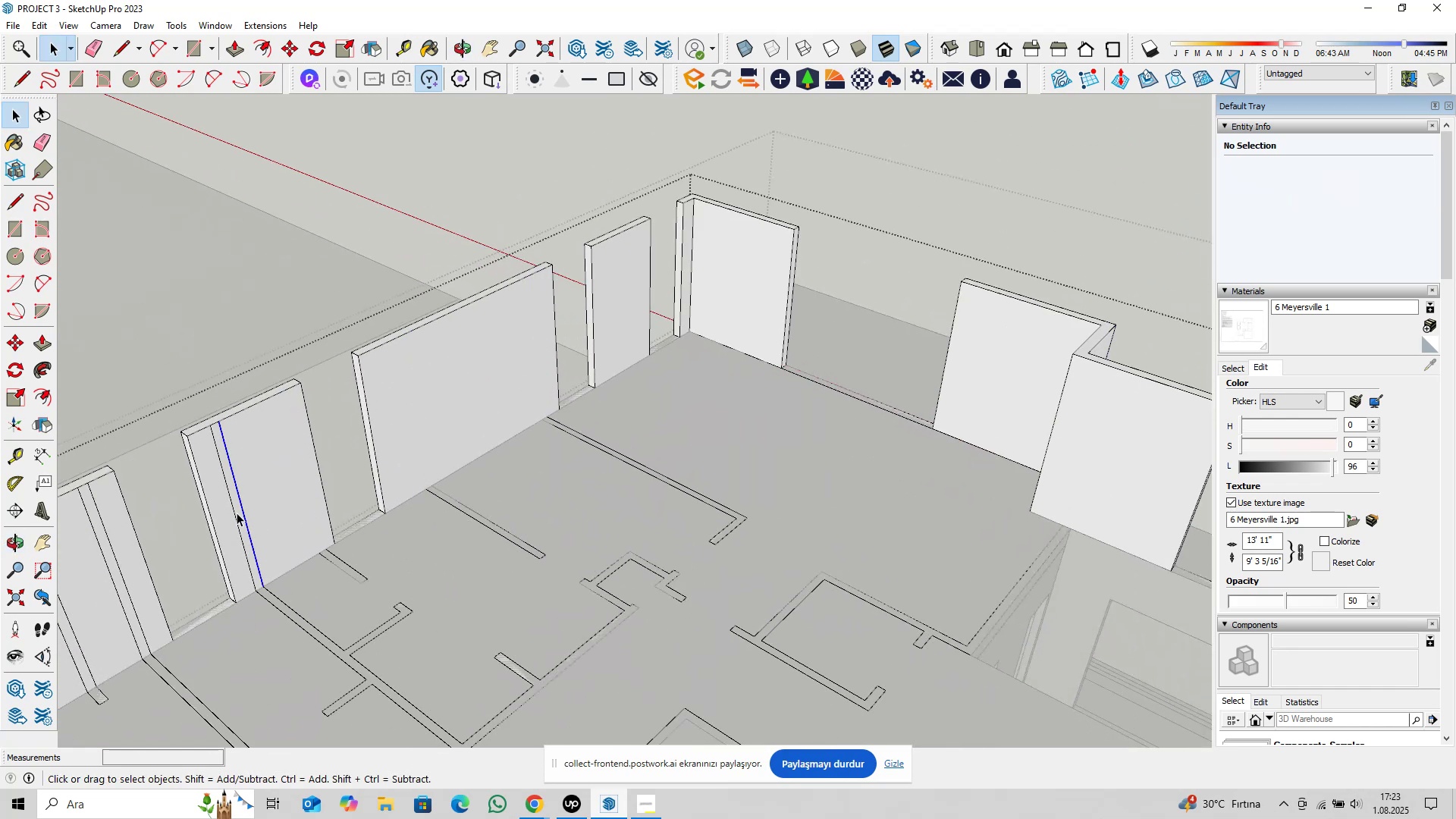 
key(Delete)
 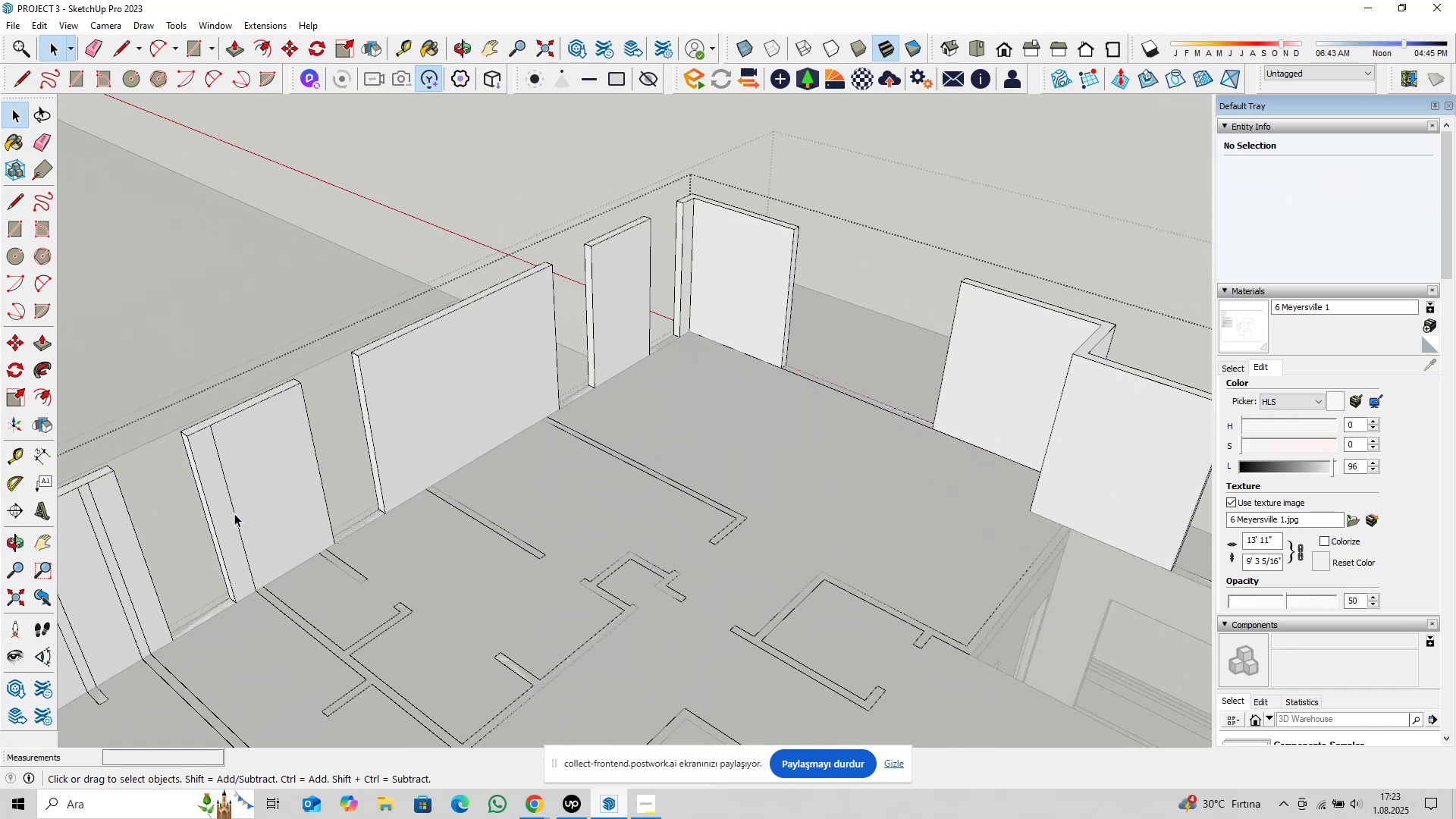 
double_click([234, 513])
 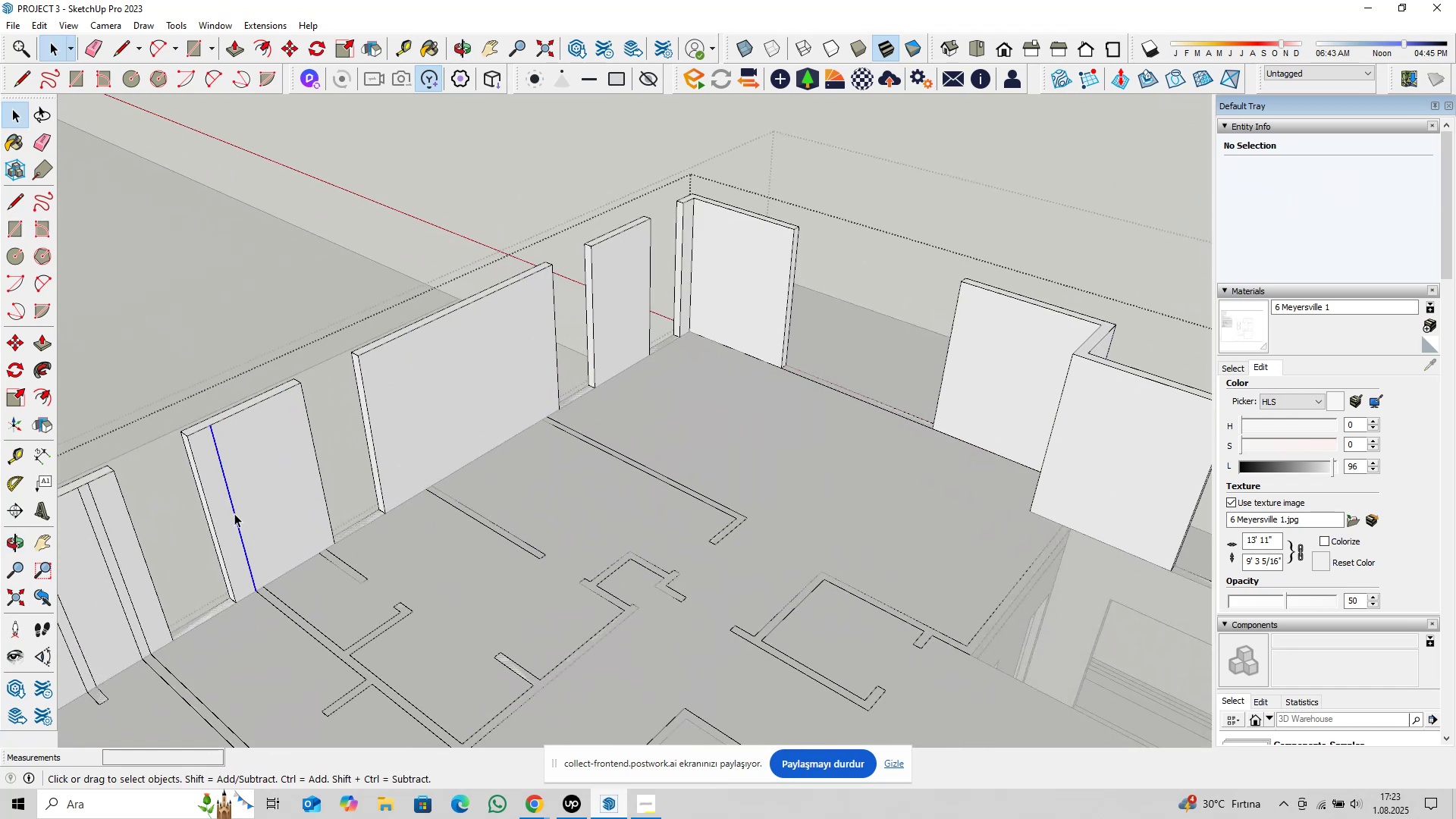 
key(Delete)
 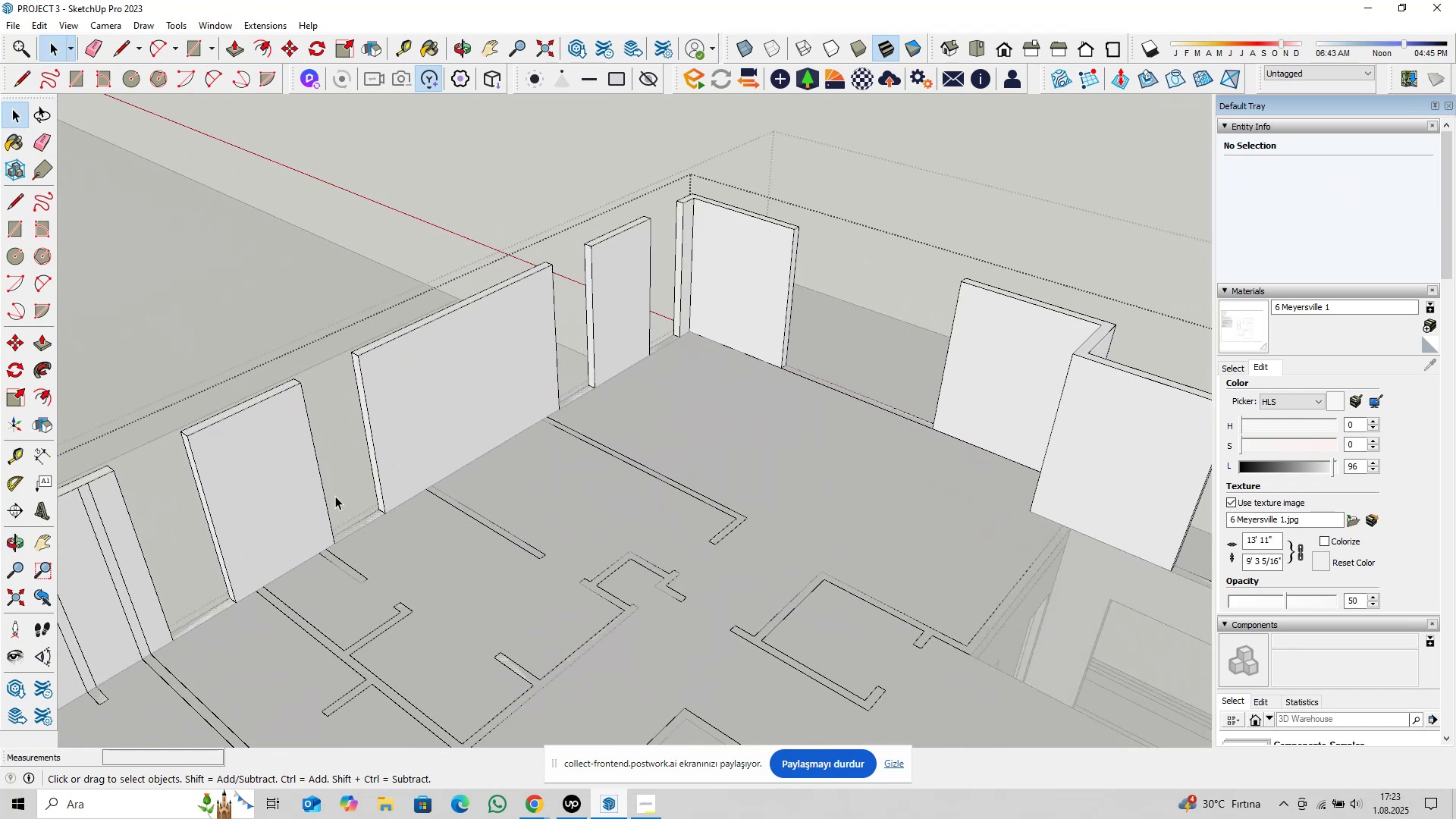 
scroll: coordinate [401, 501], scroll_direction: down, amount: 5.0
 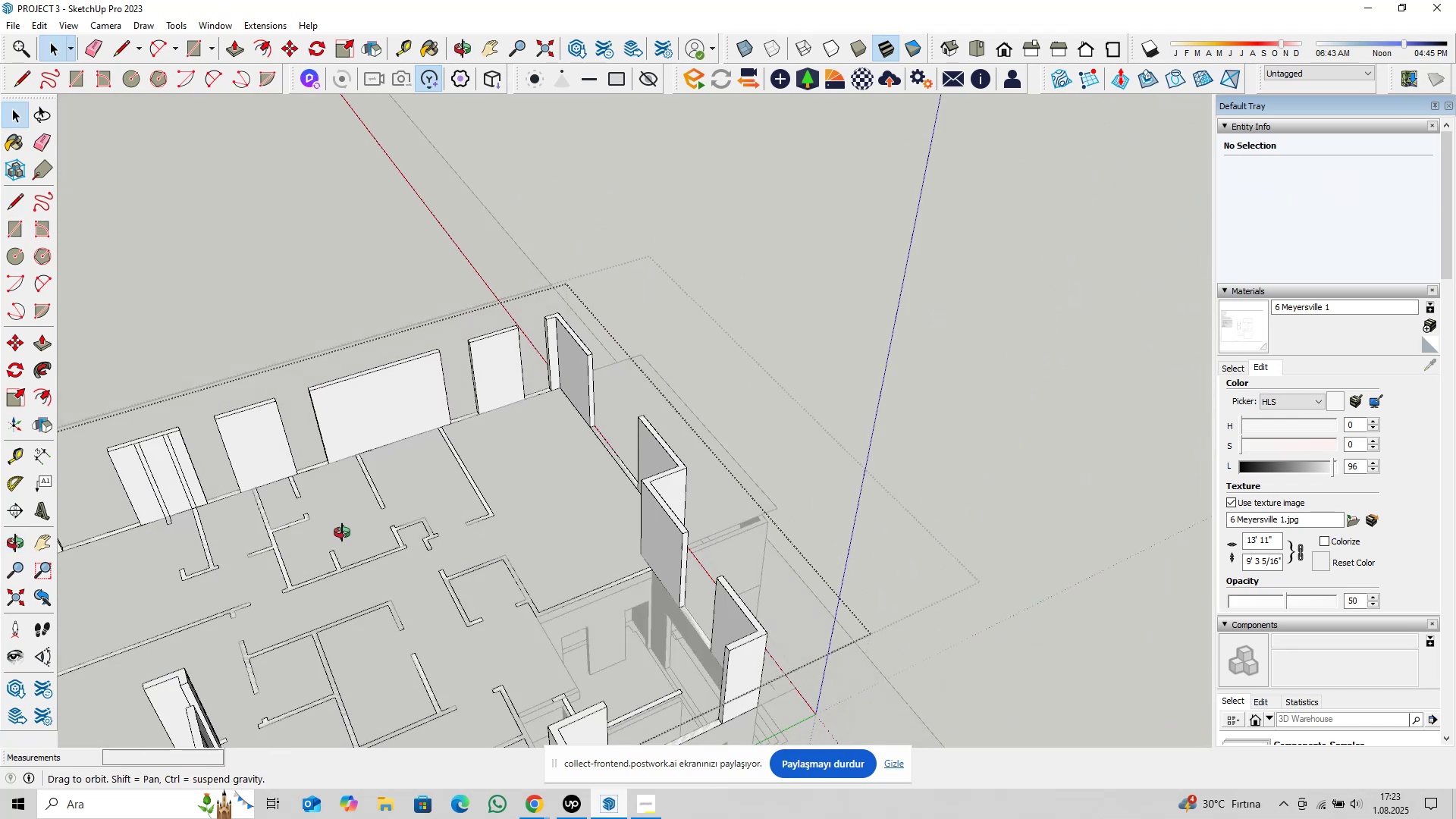 
hold_key(key=ShiftLeft, duration=0.34)
 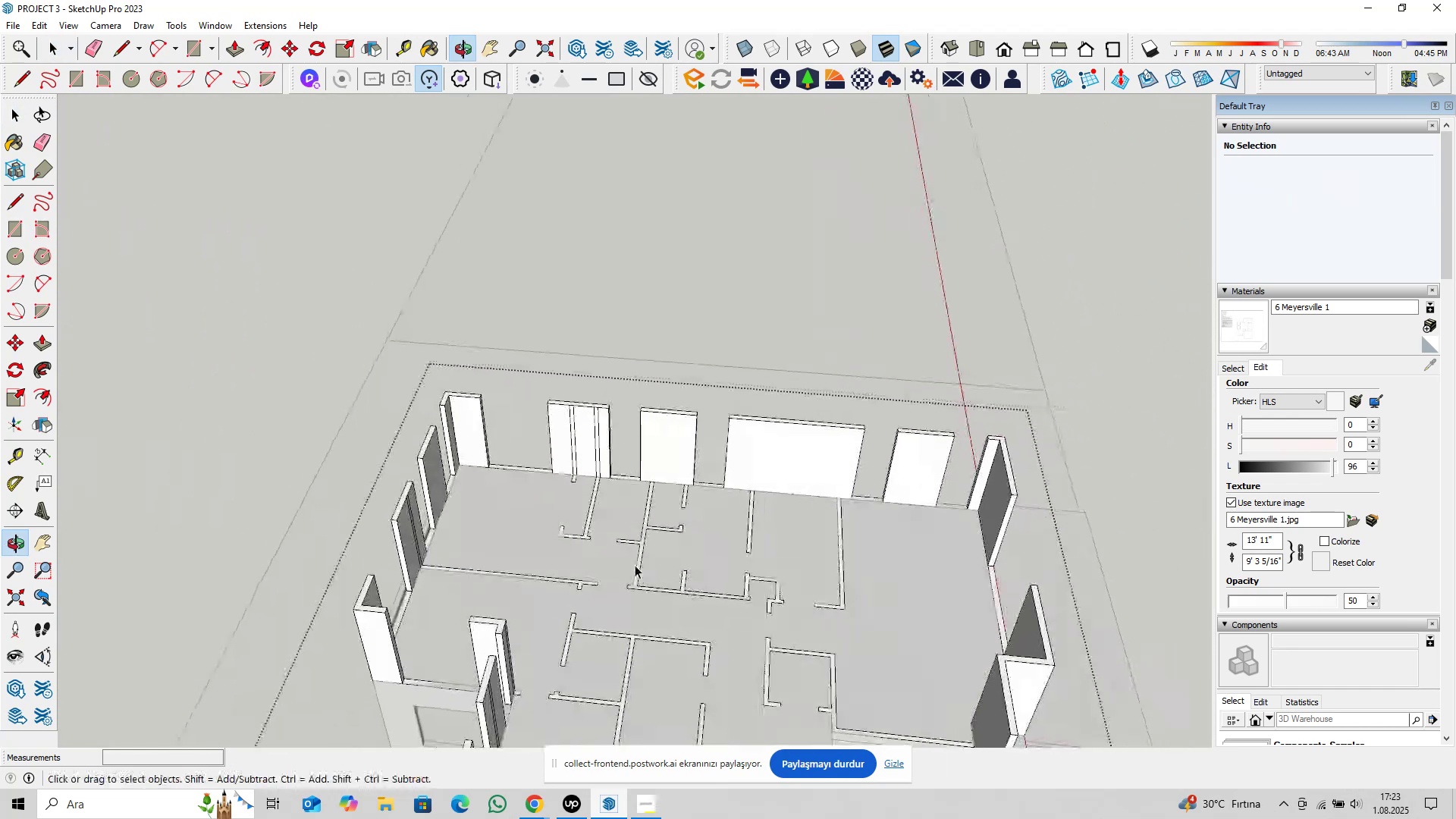 
scroll: coordinate [595, 453], scroll_direction: up, amount: 8.0
 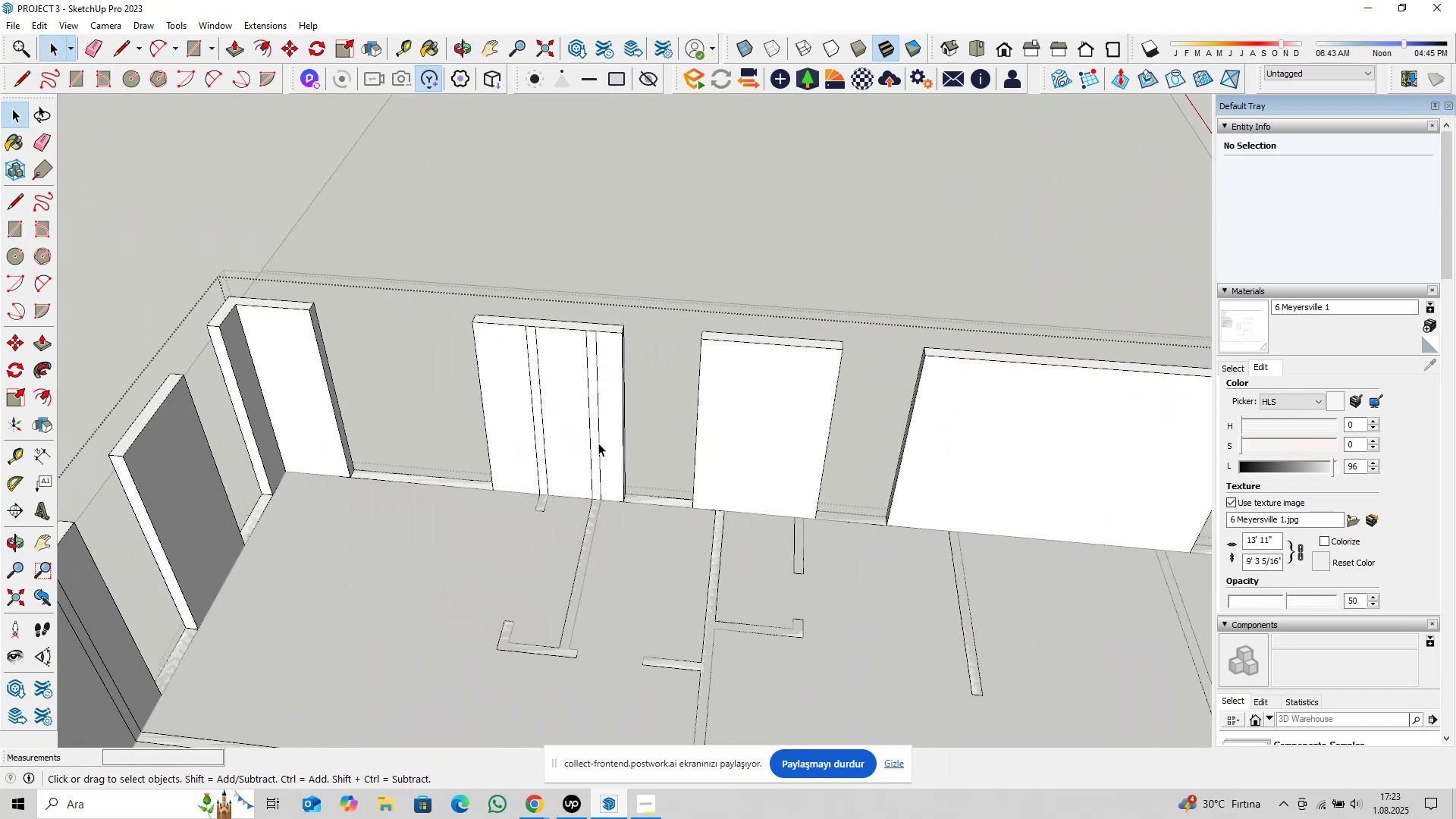 
left_click([600, 441])
 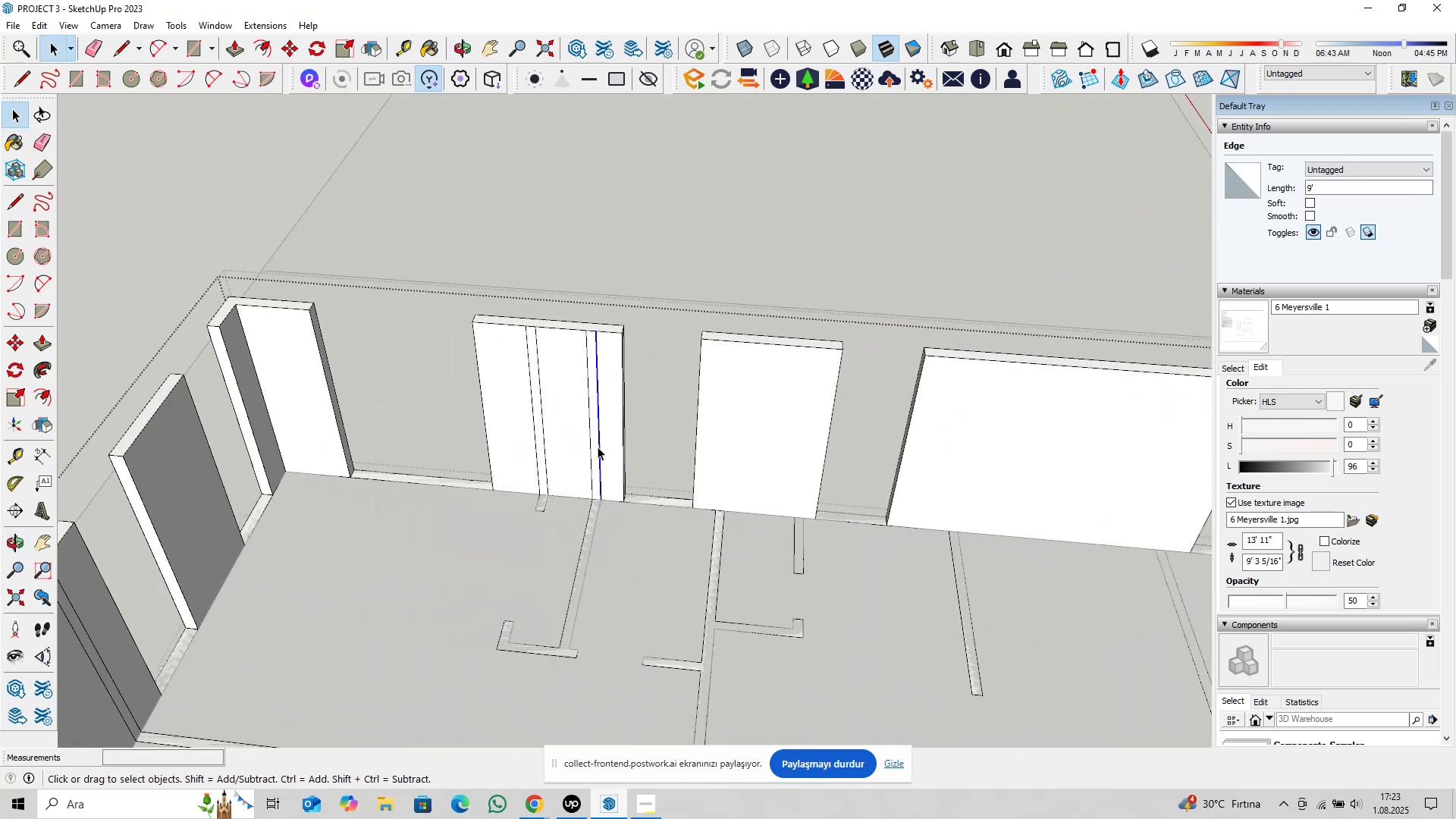 
key(Delete)
 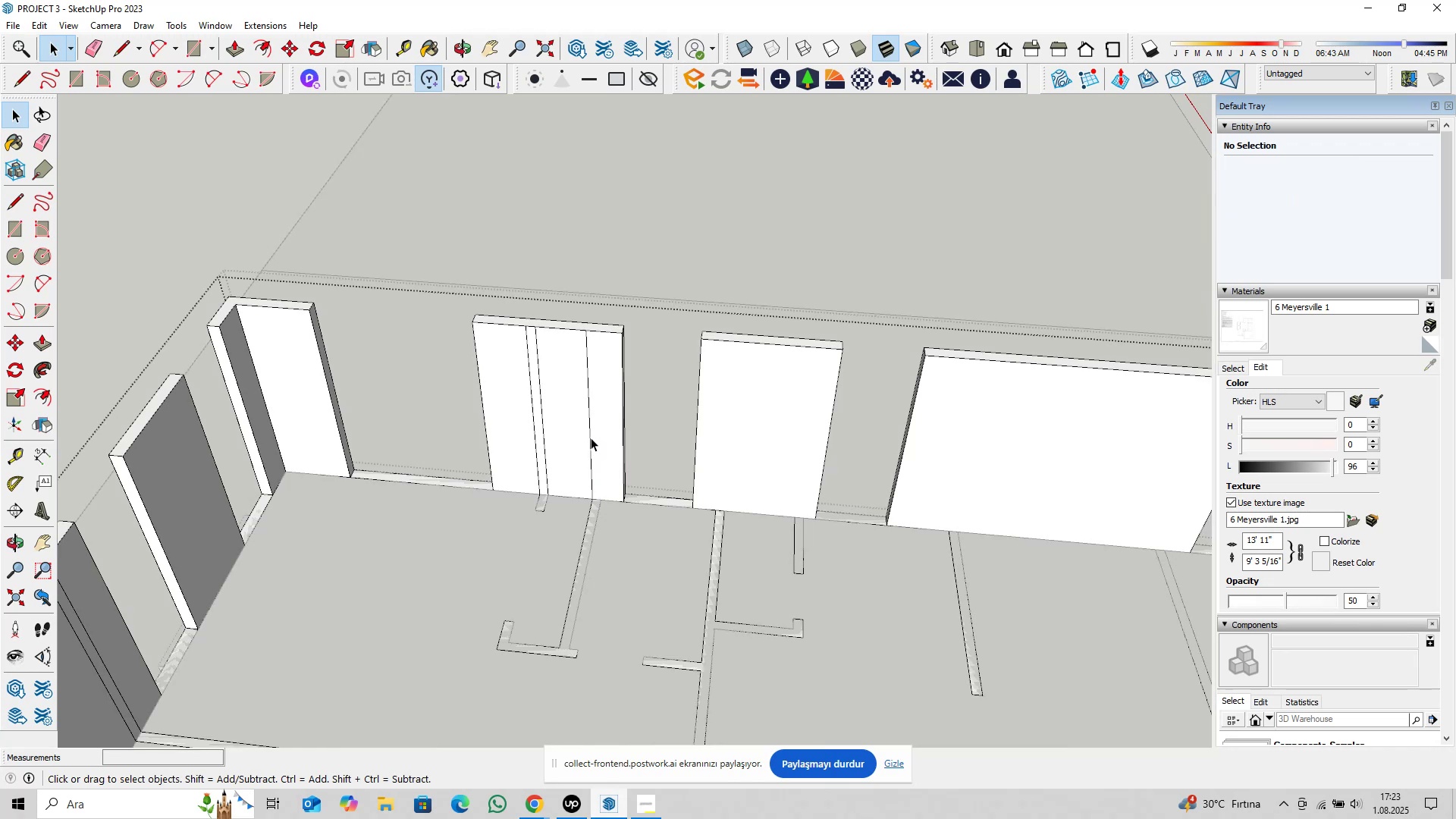 
key(Delete)
 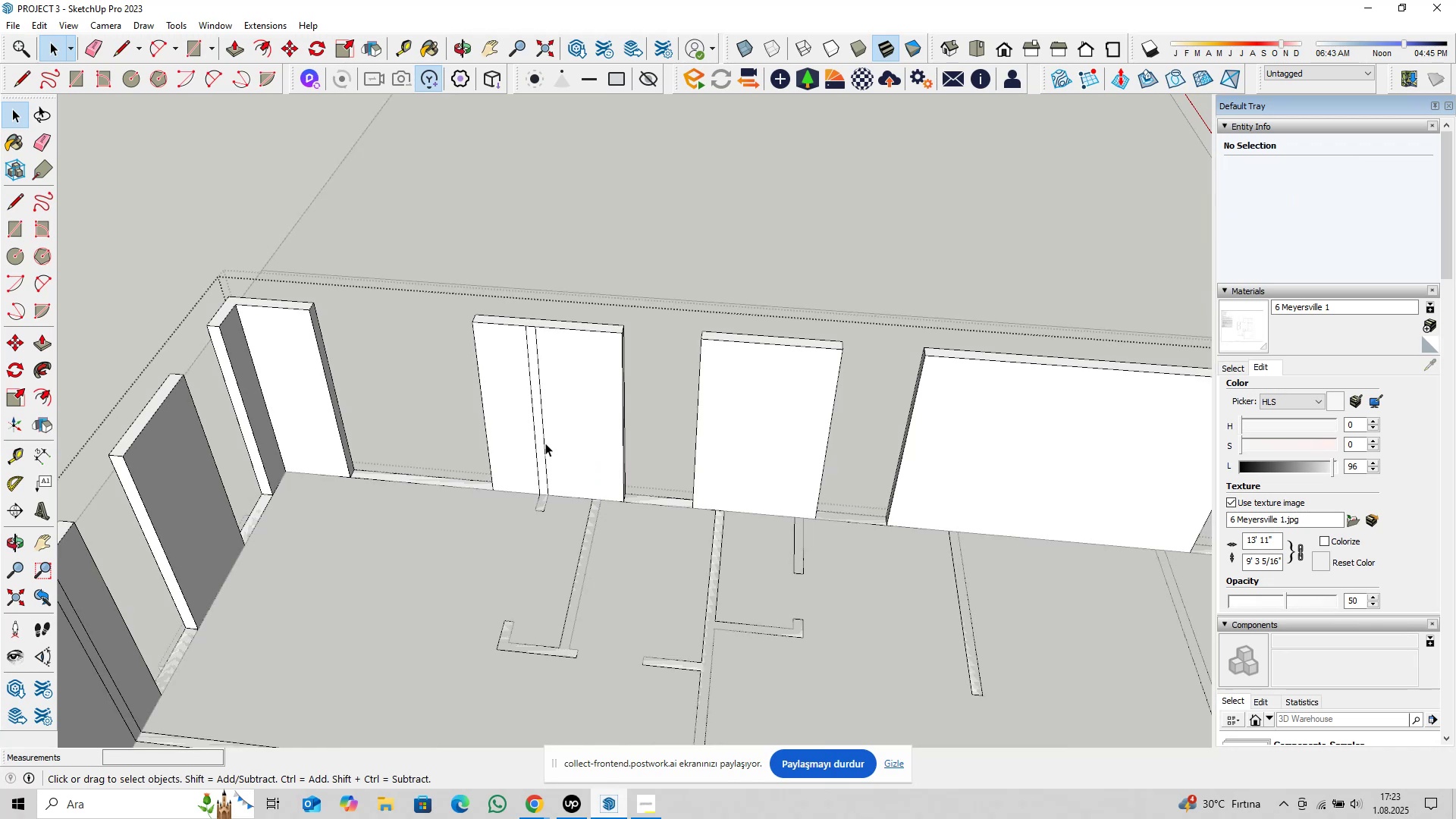 
left_click([544, 444])
 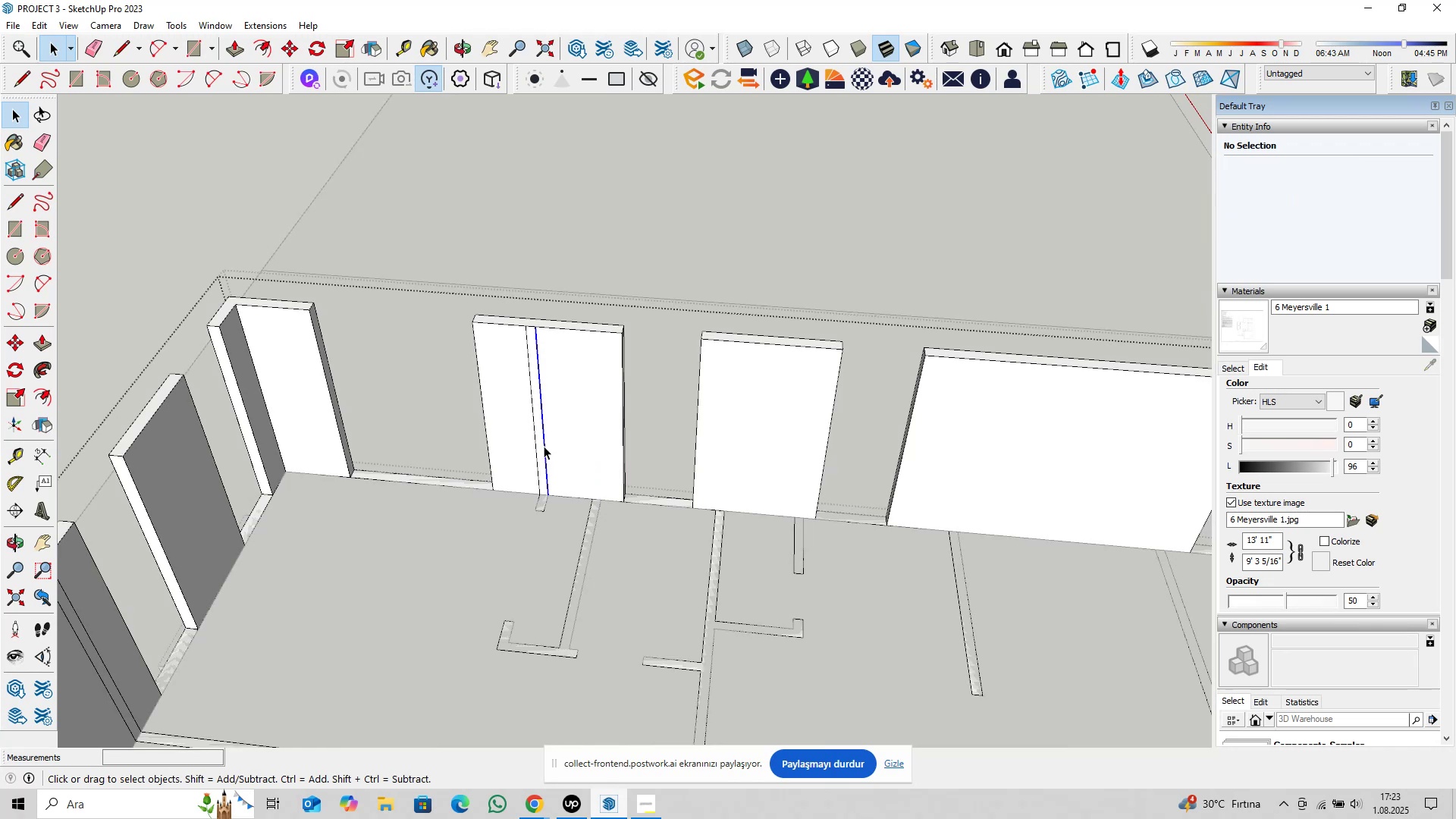 
key(Delete)
 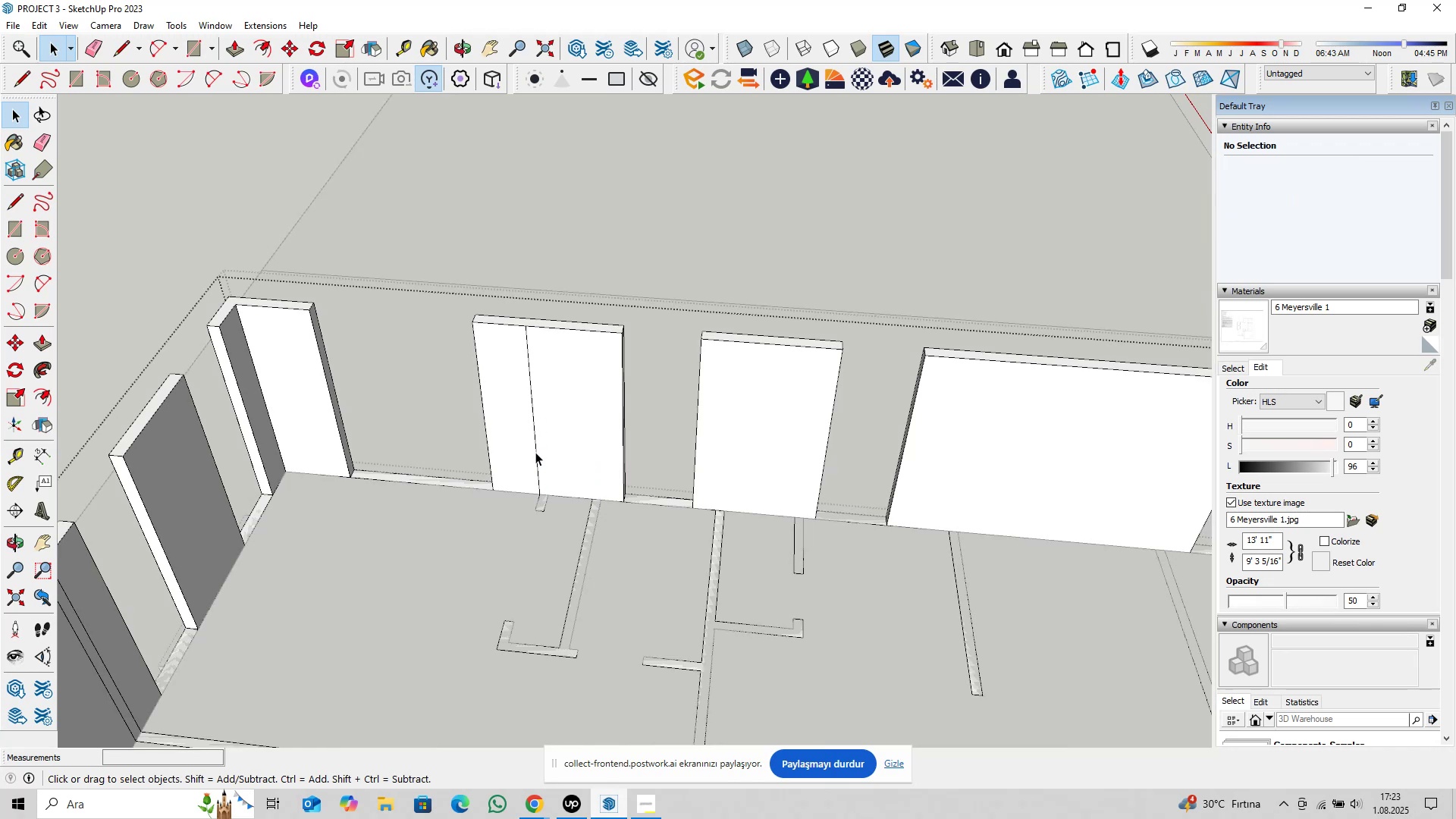 
double_click([535, 452])
 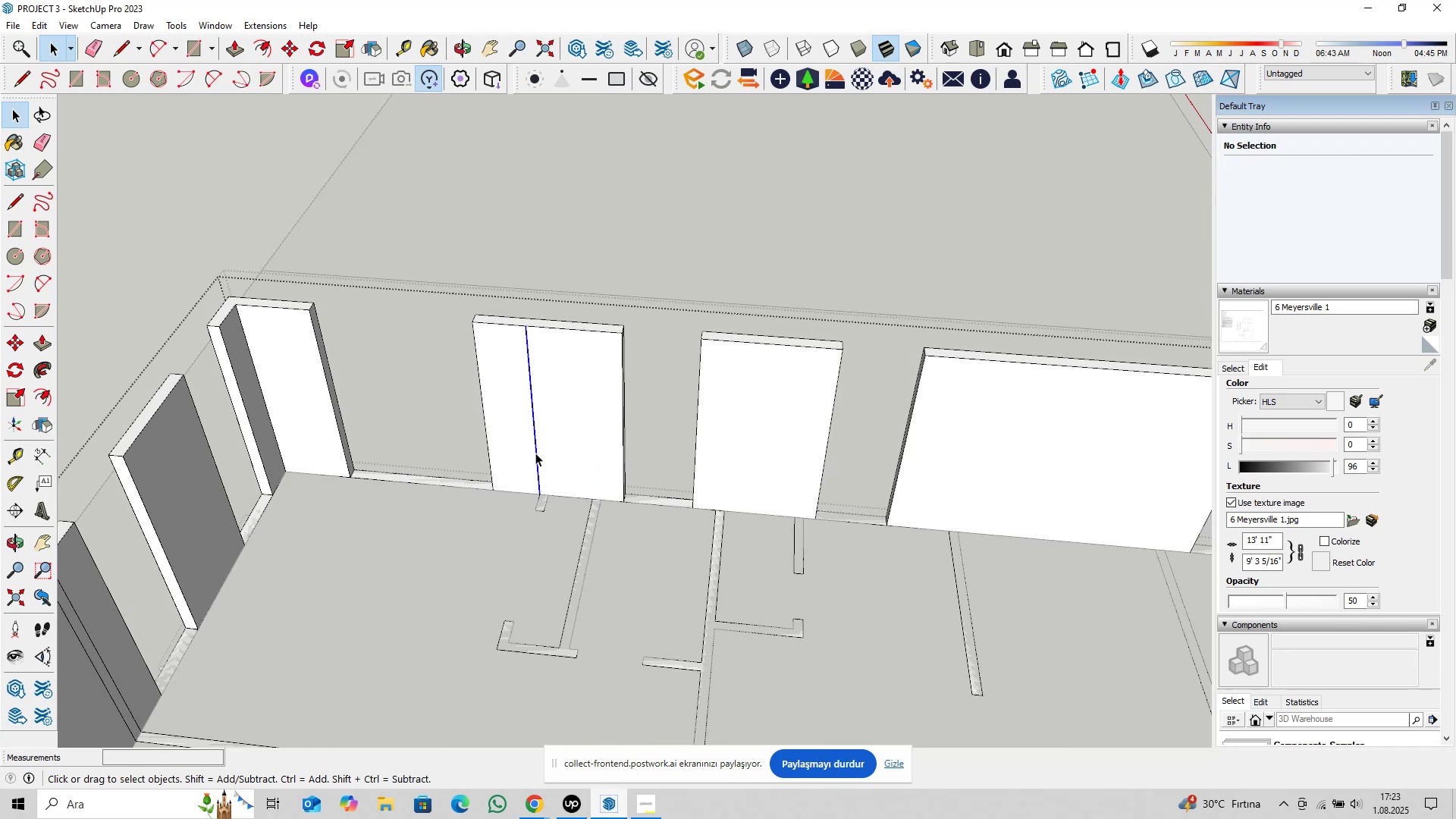 
key(Delete)
 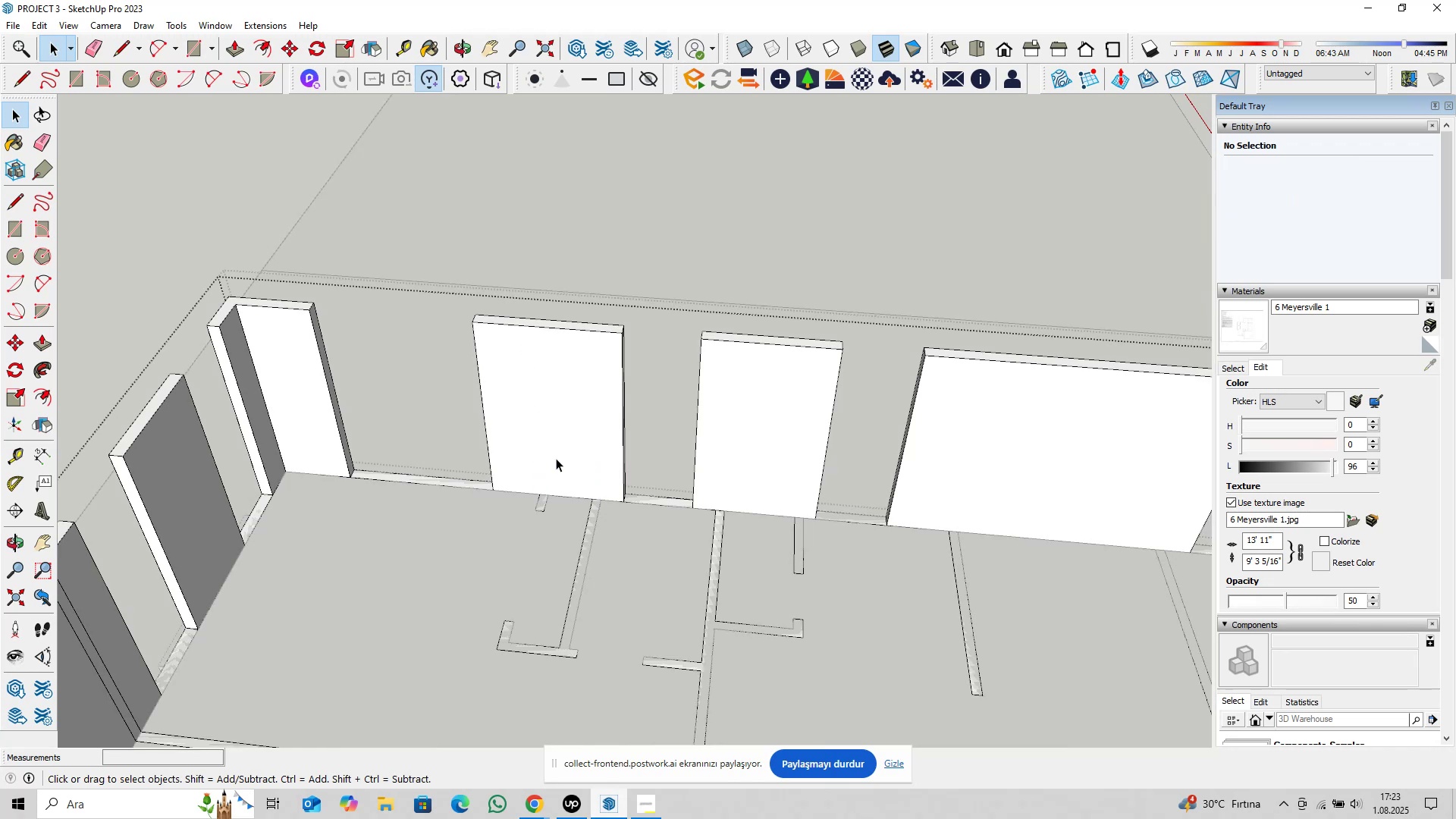 
scroll: coordinate [570, 478], scroll_direction: down, amount: 5.0
 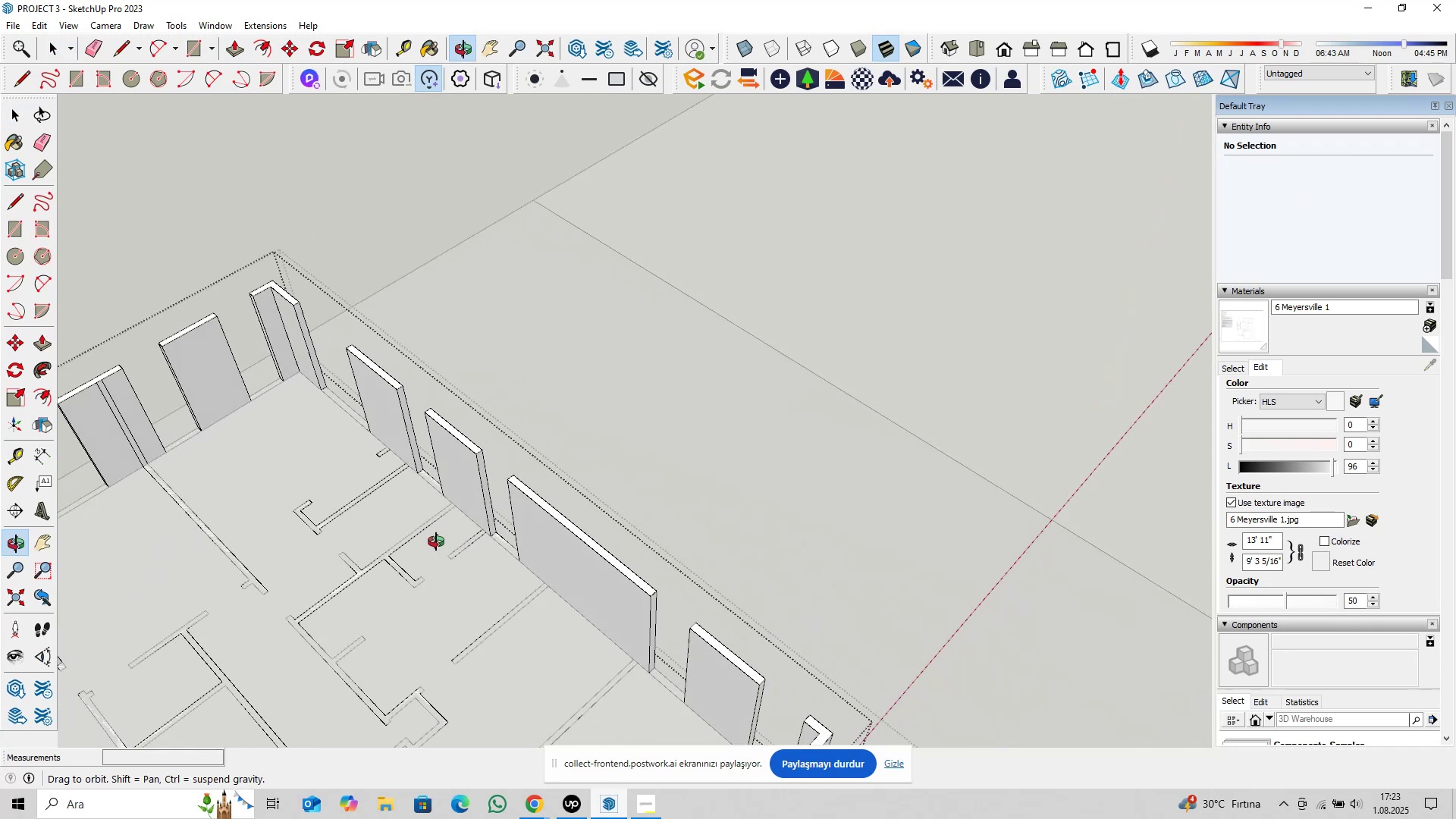 
scroll: coordinate [103, 443], scroll_direction: up, amount: 4.0
 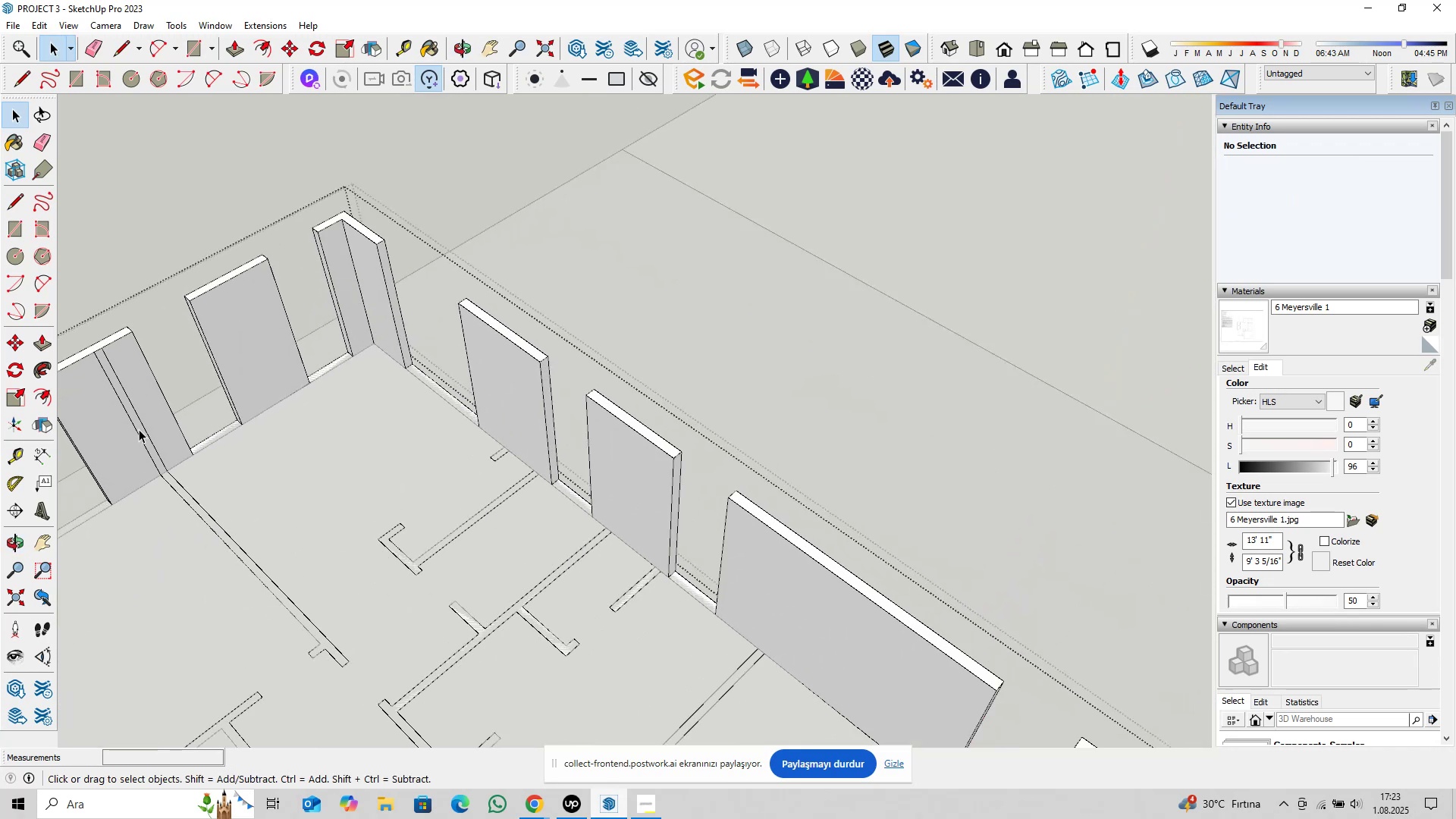 
left_click([138, 429])
 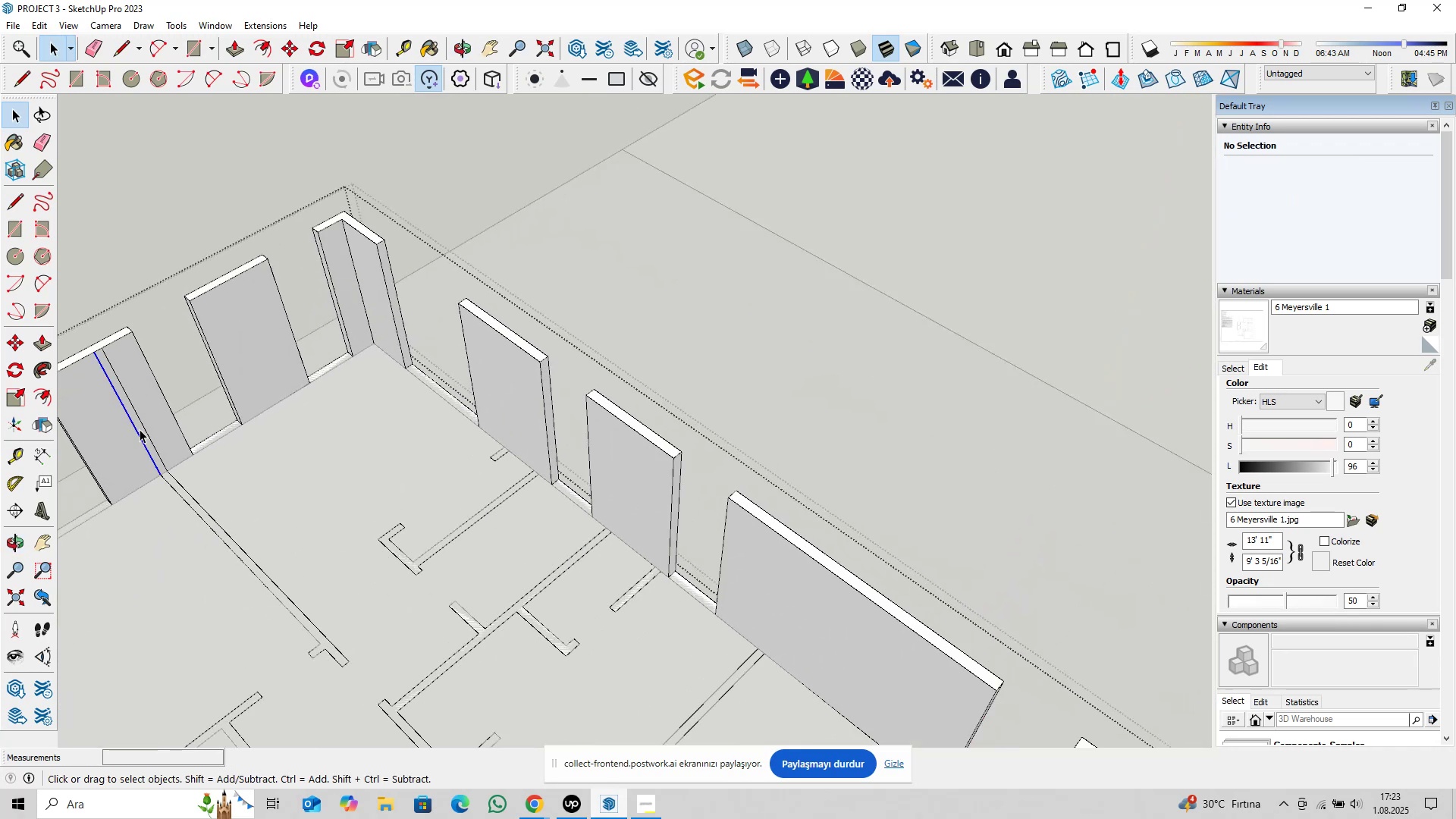 
key(Delete)
 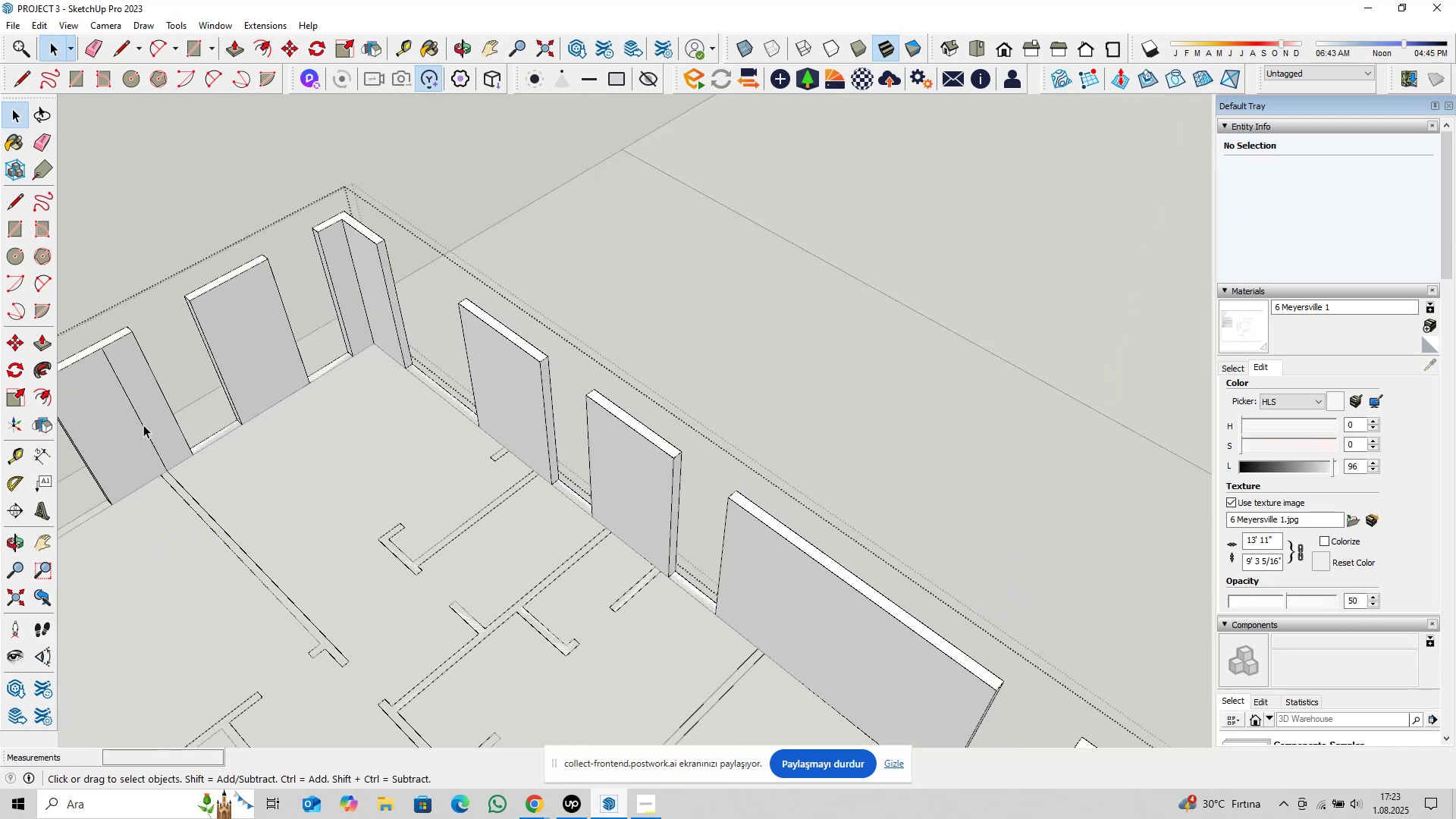 
double_click([143, 425])
 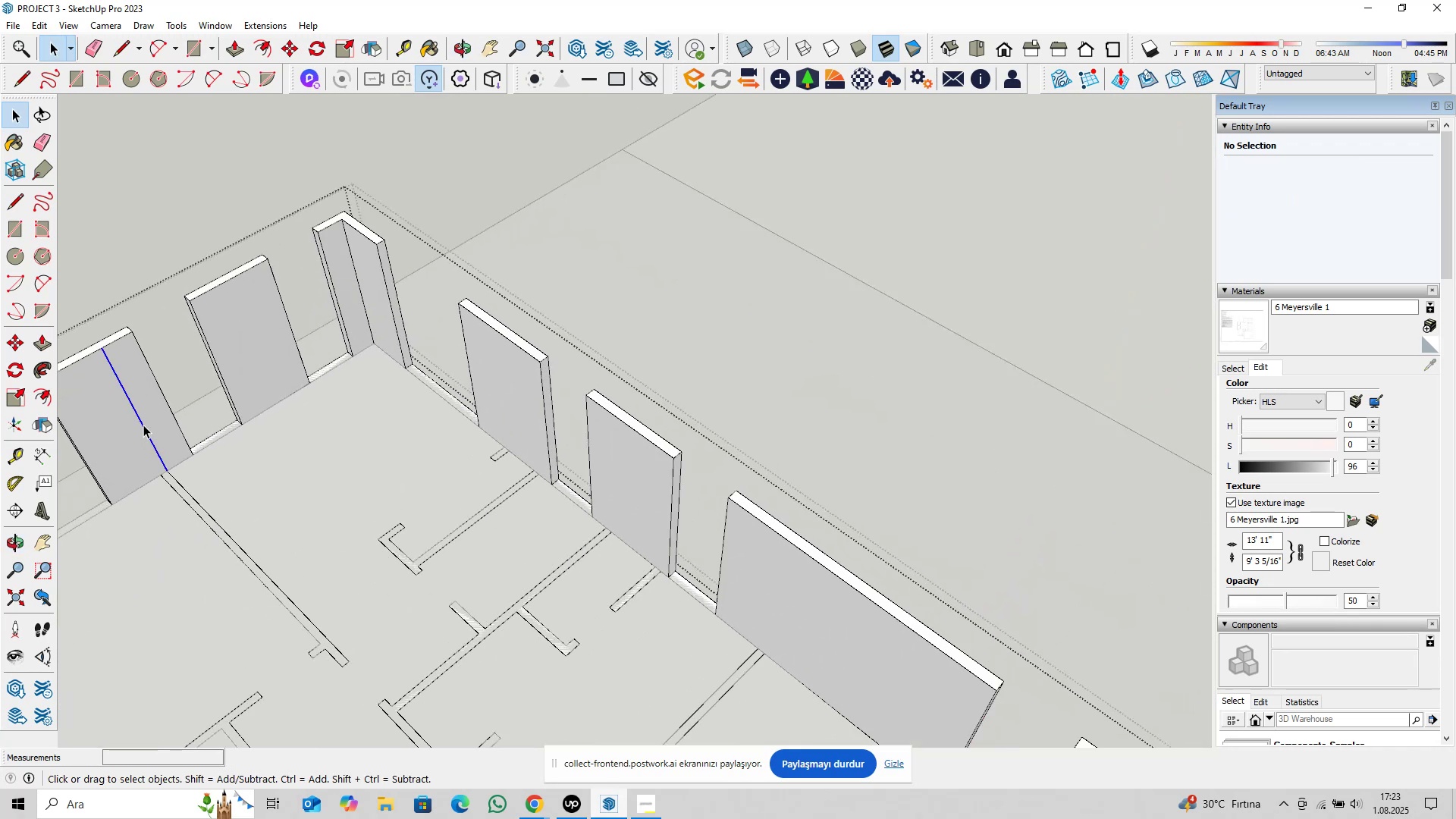 
key(Delete)
 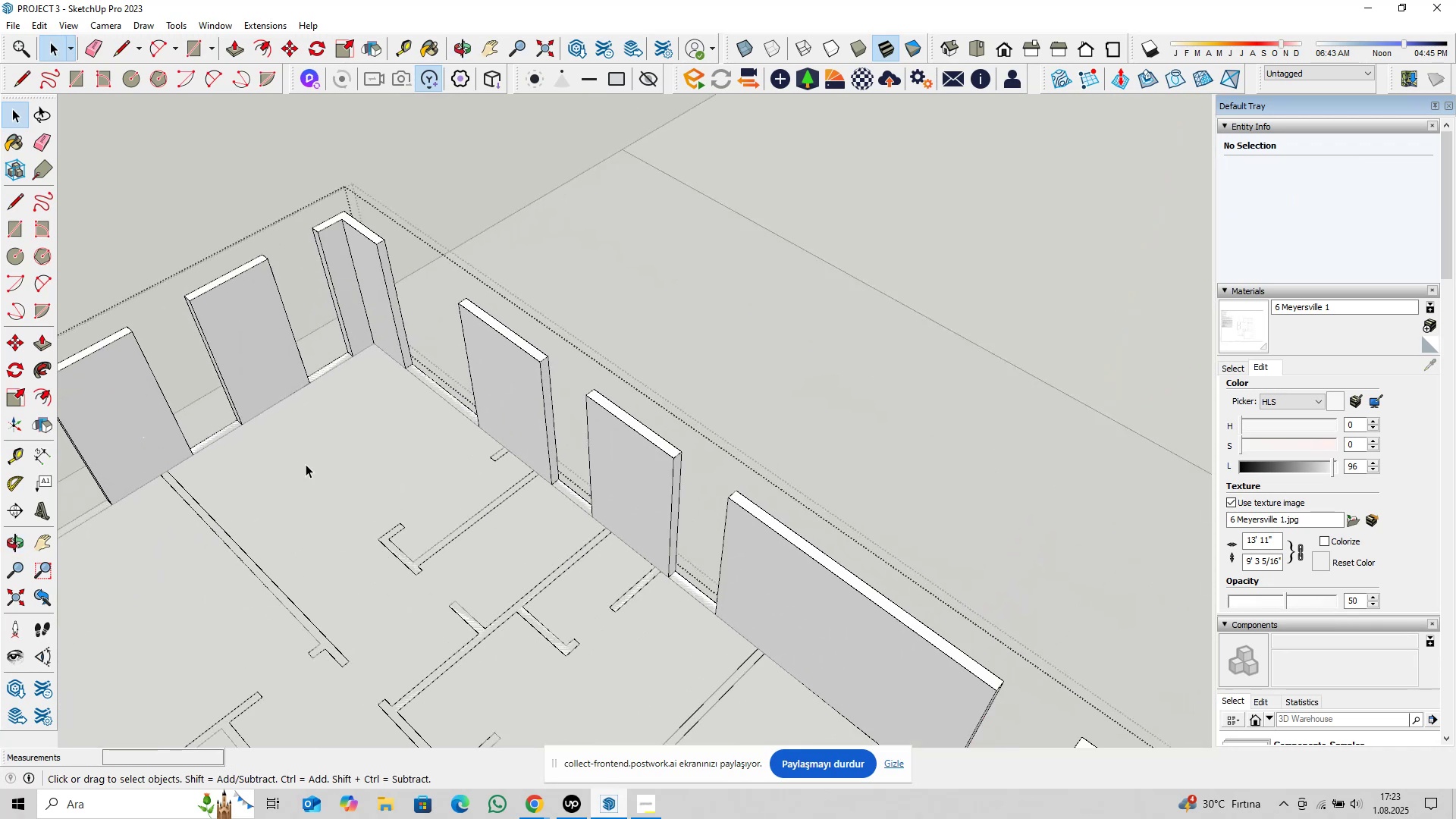 
scroll: coordinate [362, 505], scroll_direction: down, amount: 5.0
 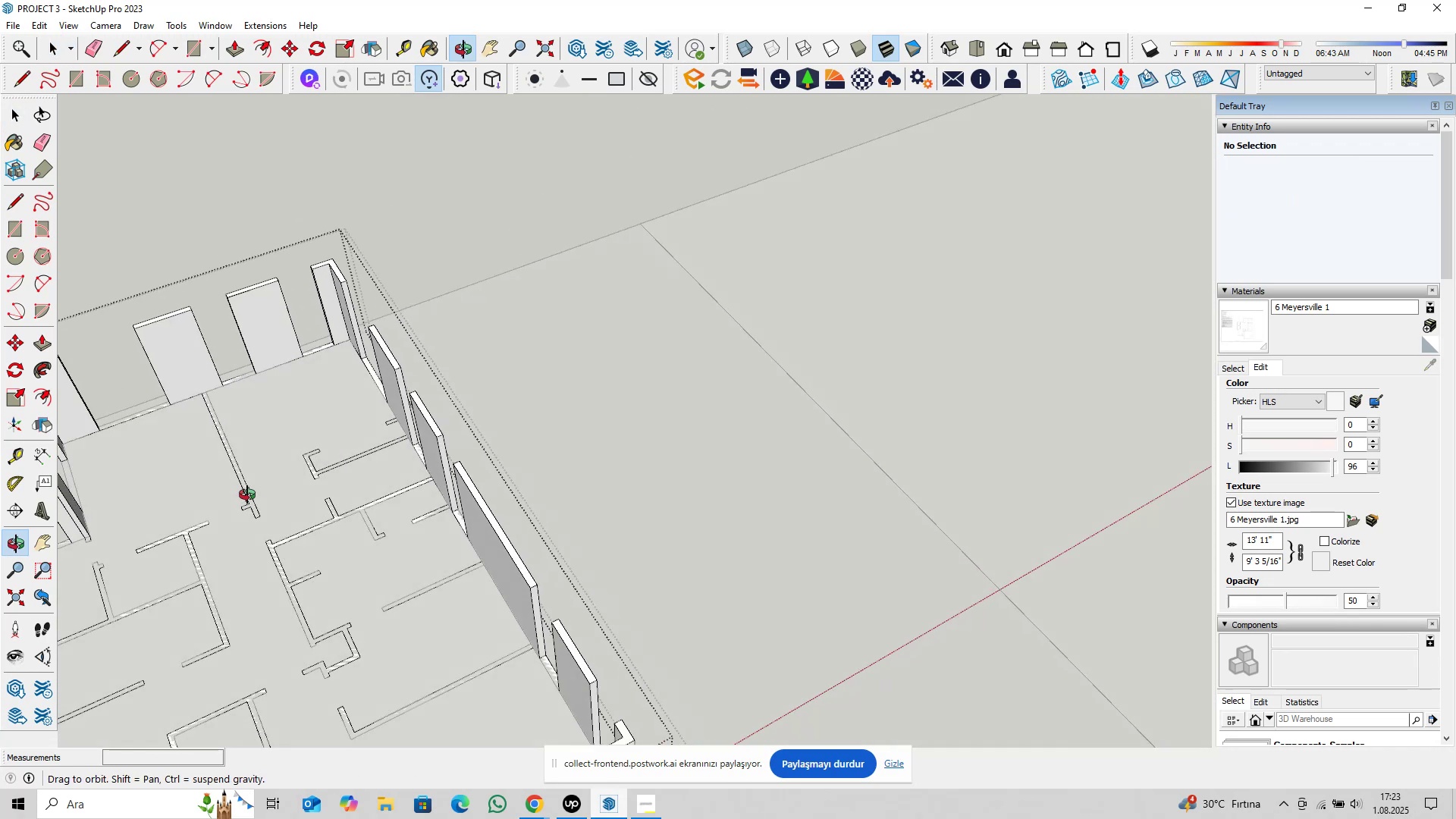 
hold_key(key=ShiftLeft, duration=0.34)
 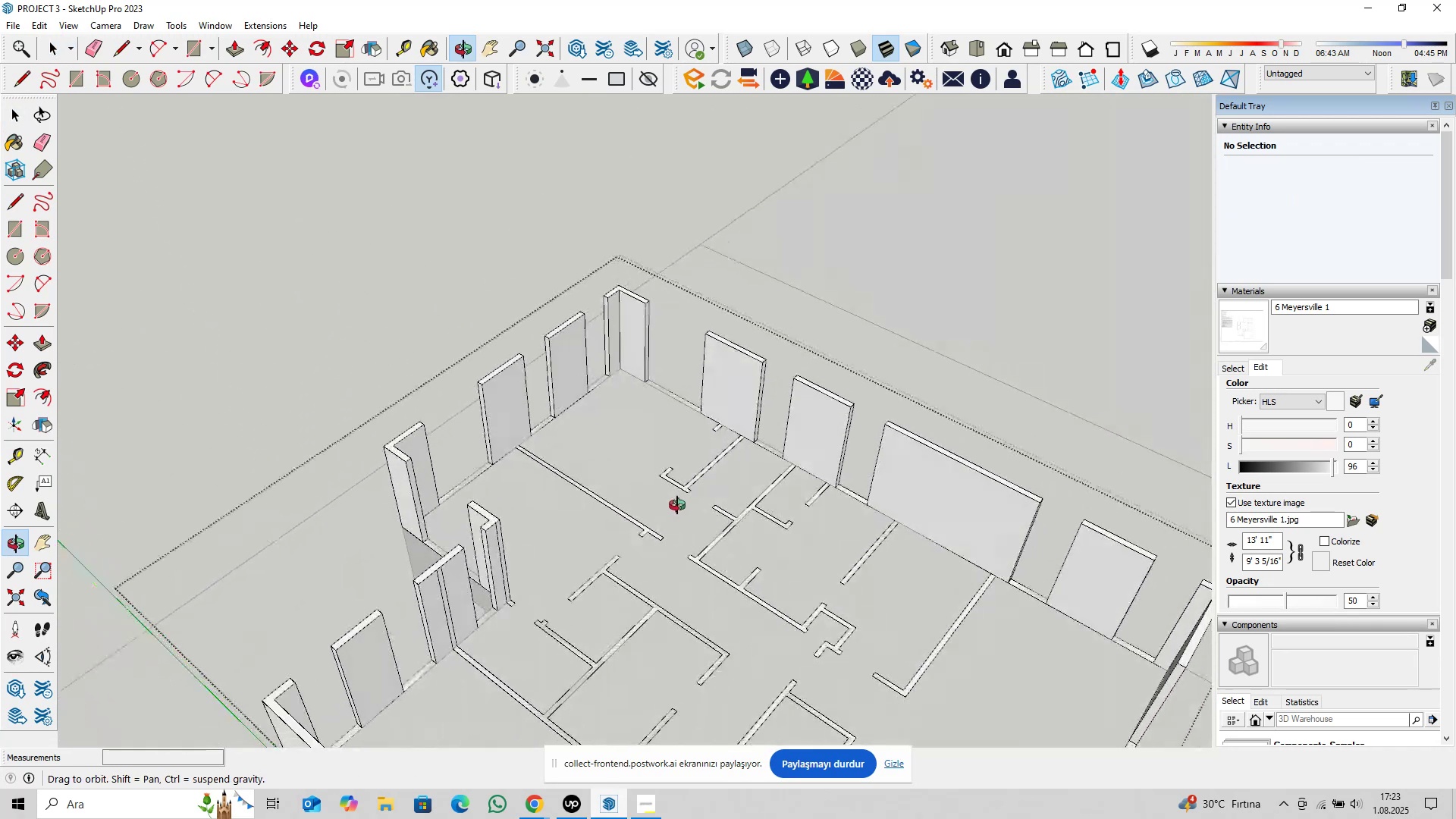 
hold_key(key=ShiftLeft, duration=0.34)
 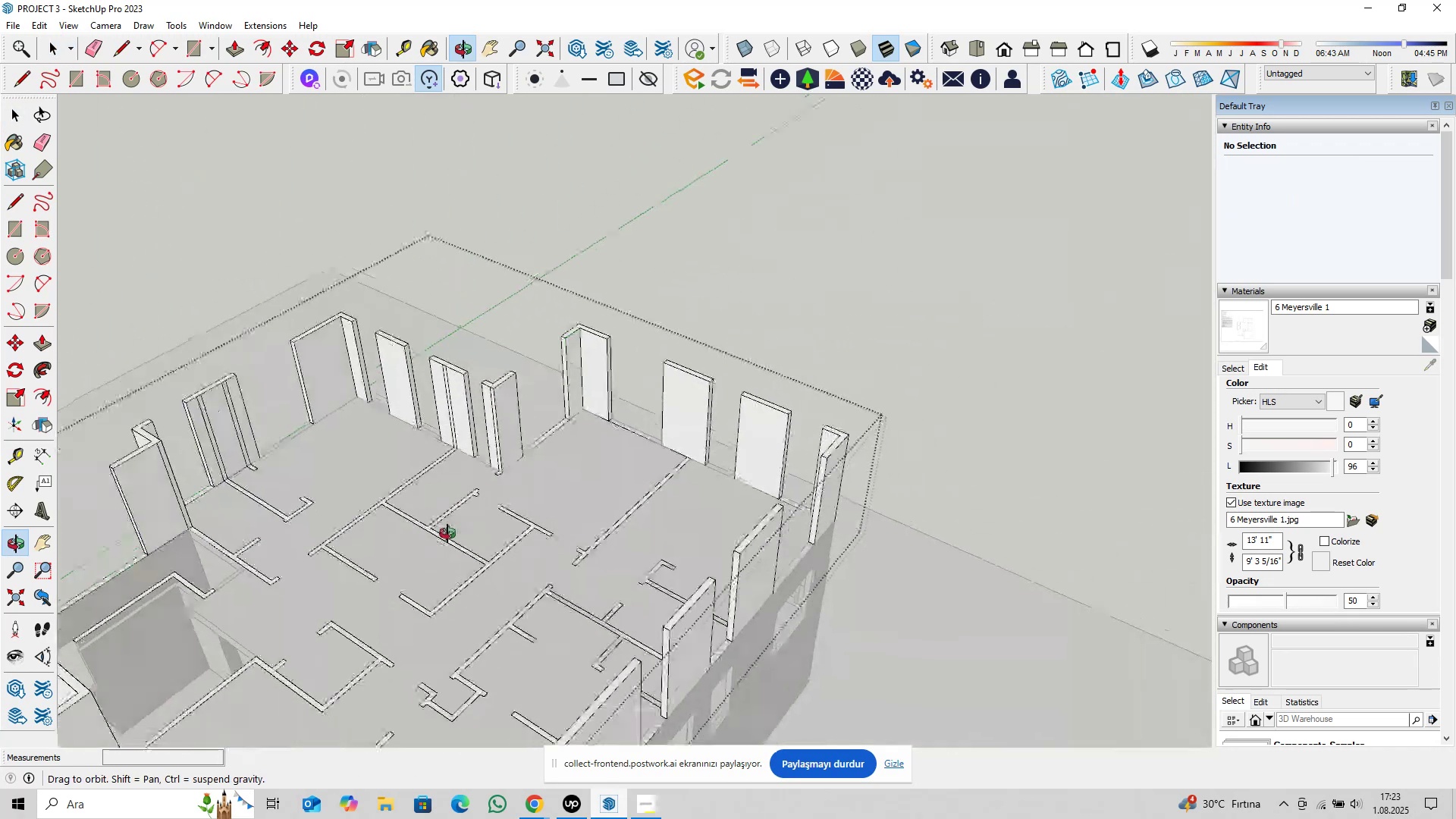 
key(Shift+ShiftLeft)
 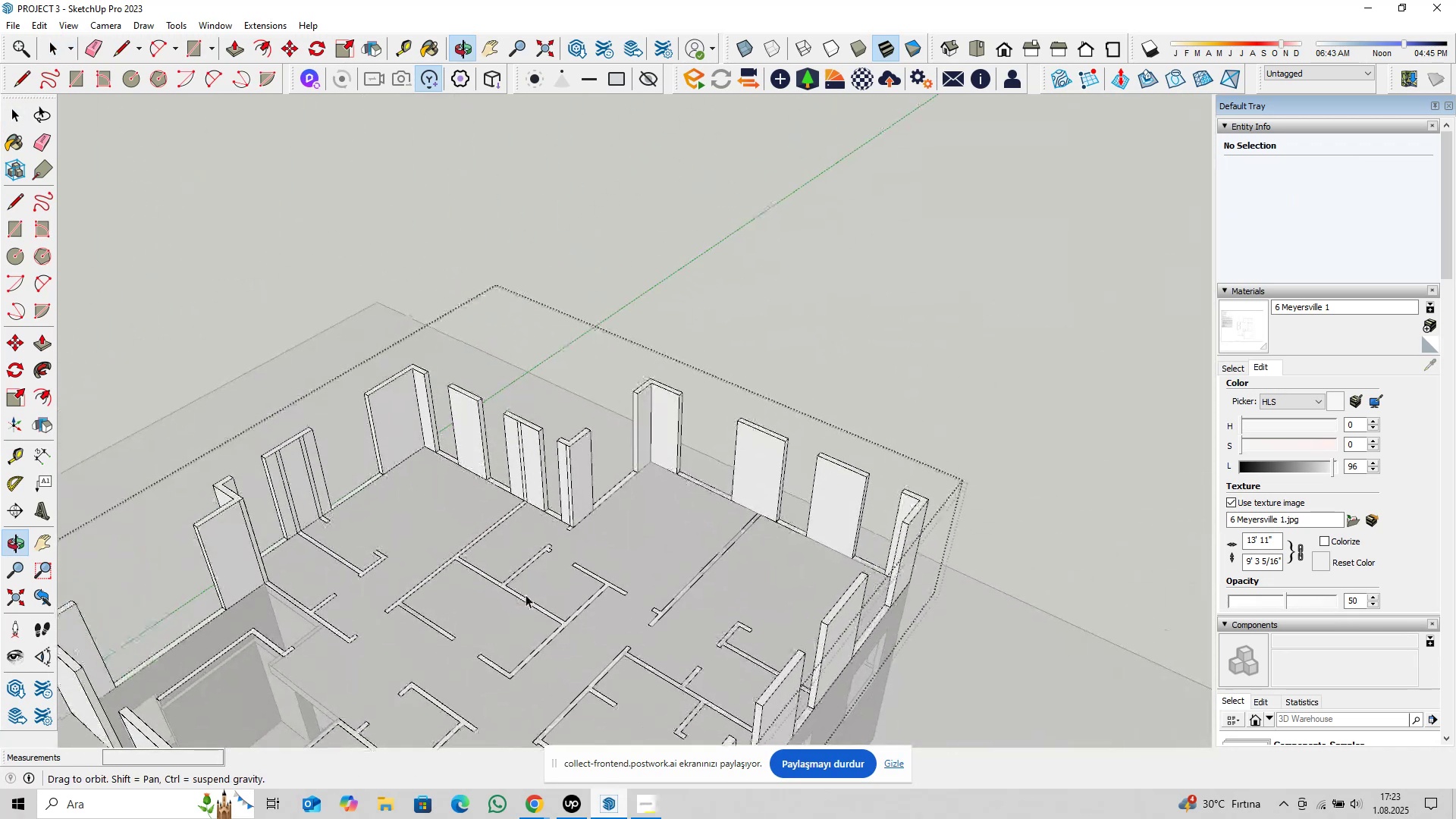 
scroll: coordinate [563, 489], scroll_direction: up, amount: 8.0
 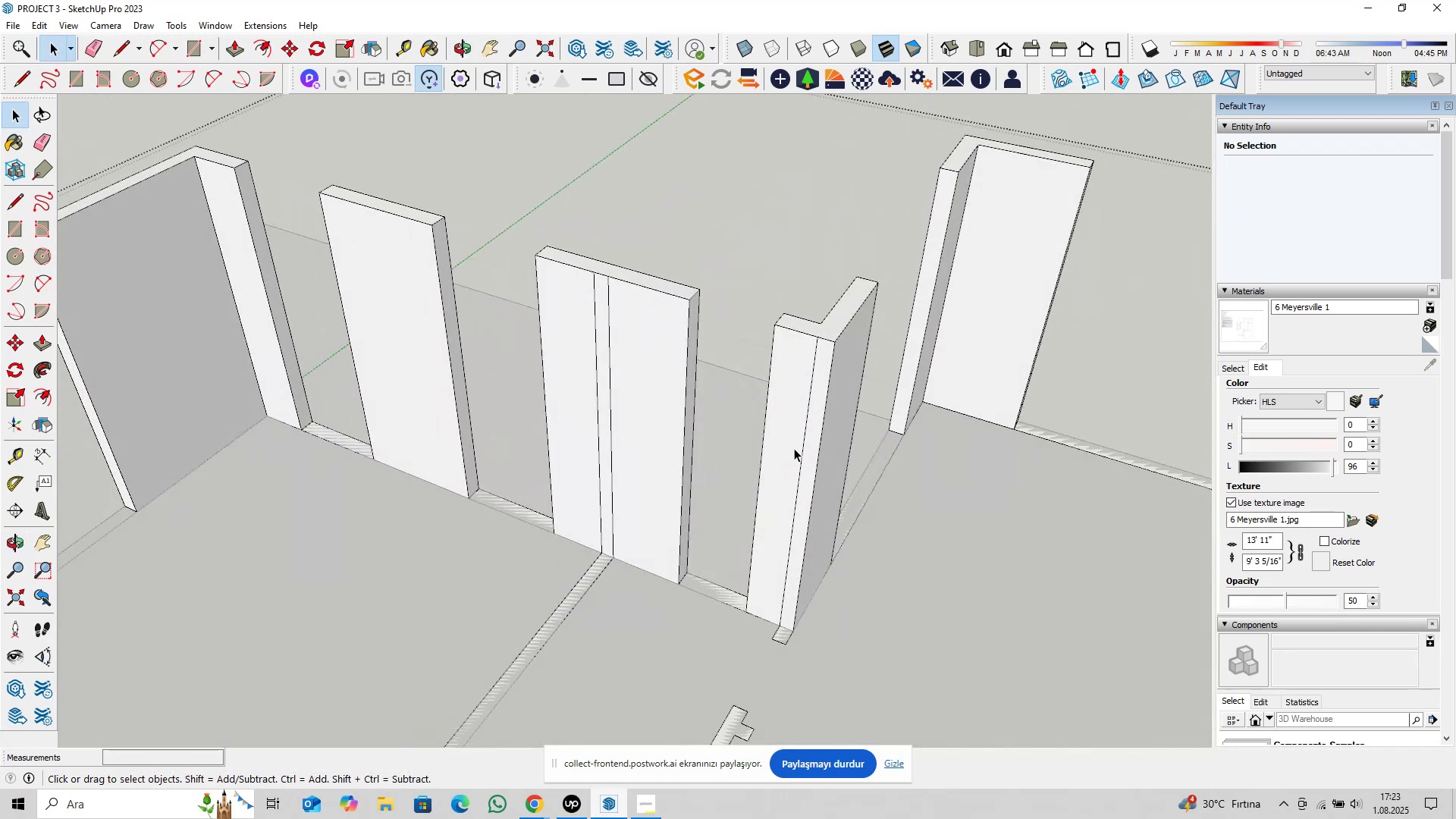 
left_click([803, 443])
 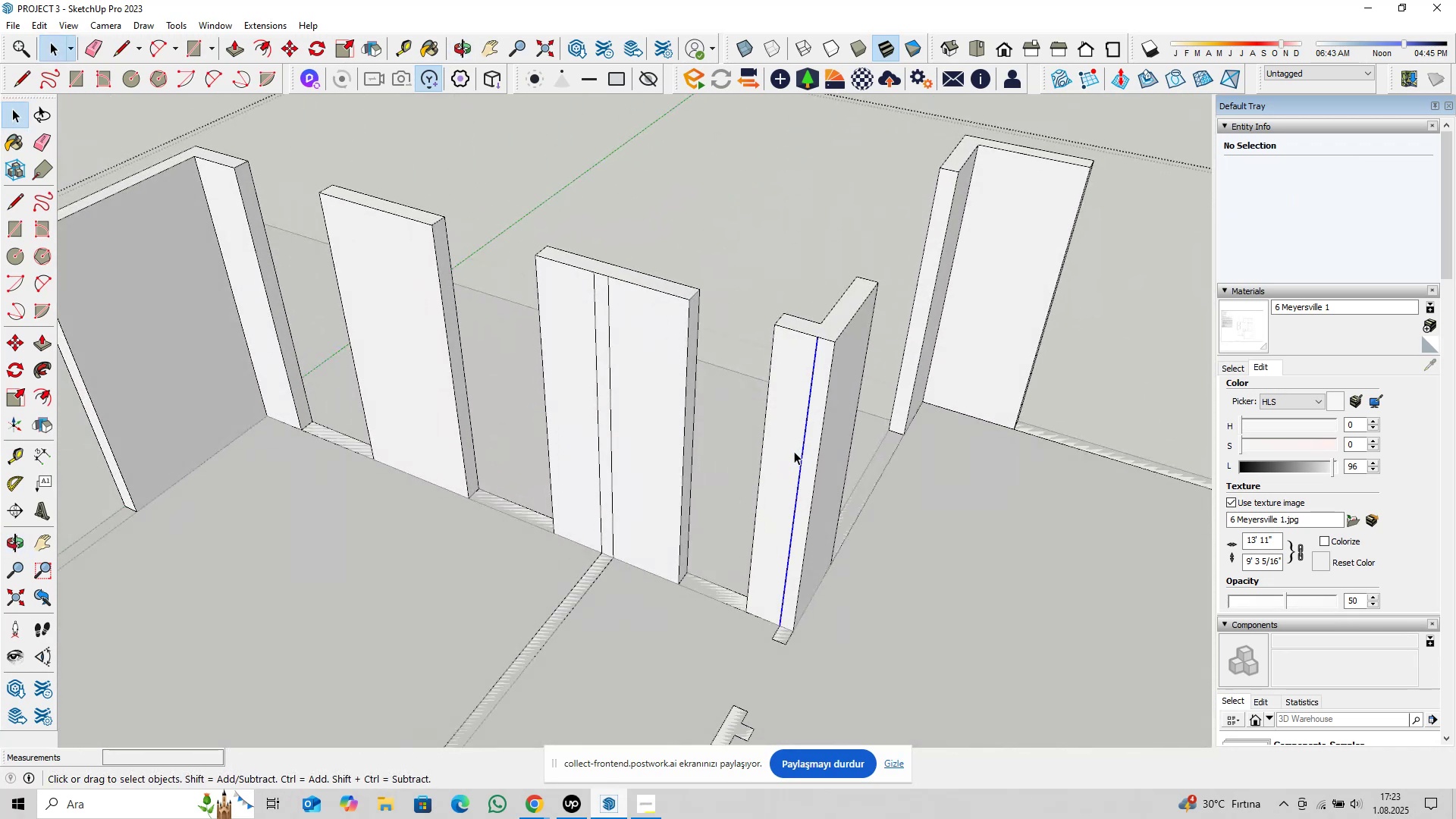 
scroll: coordinate [783, 467], scroll_direction: down, amount: 4.0
 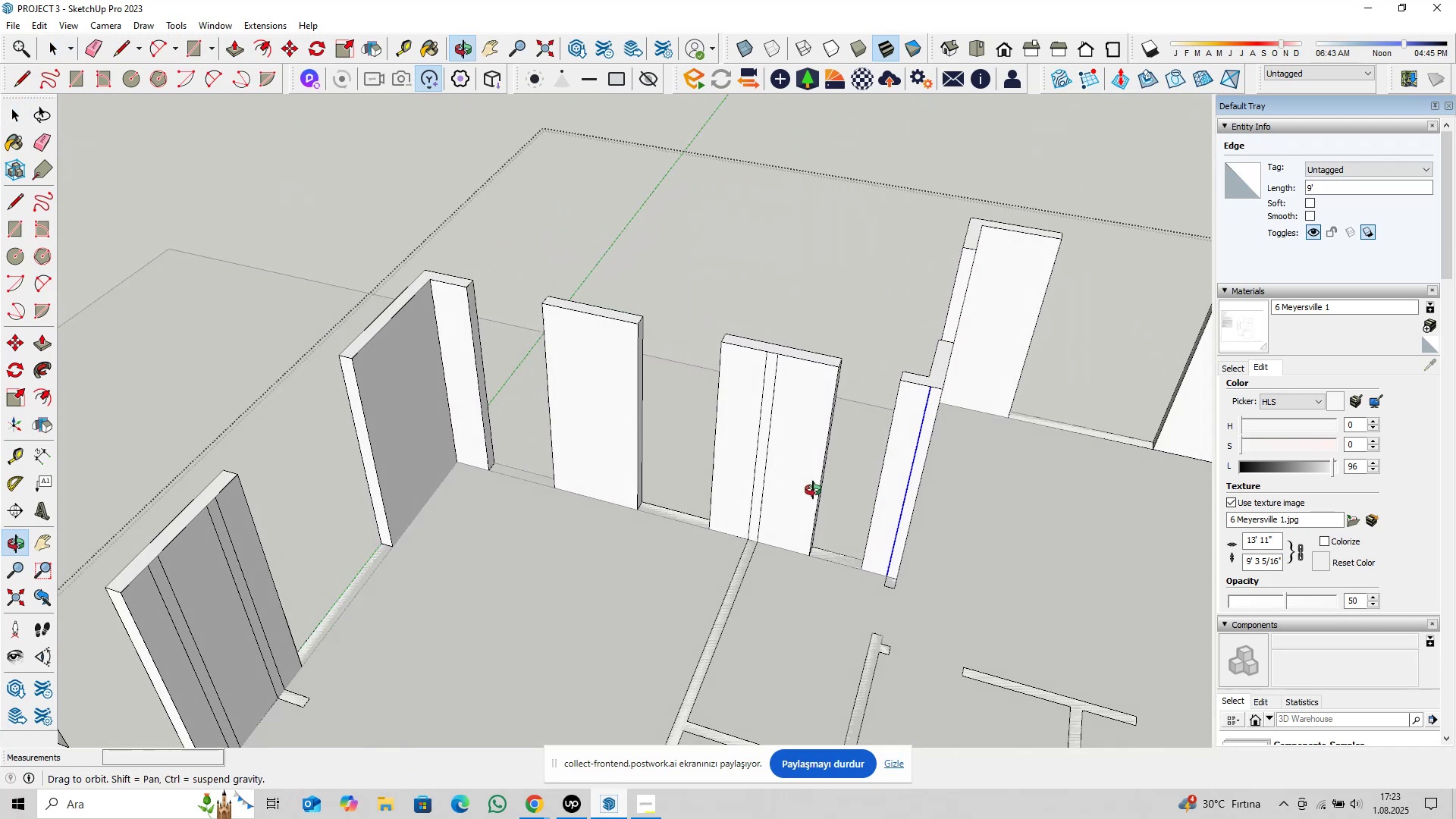 
key(Delete)
 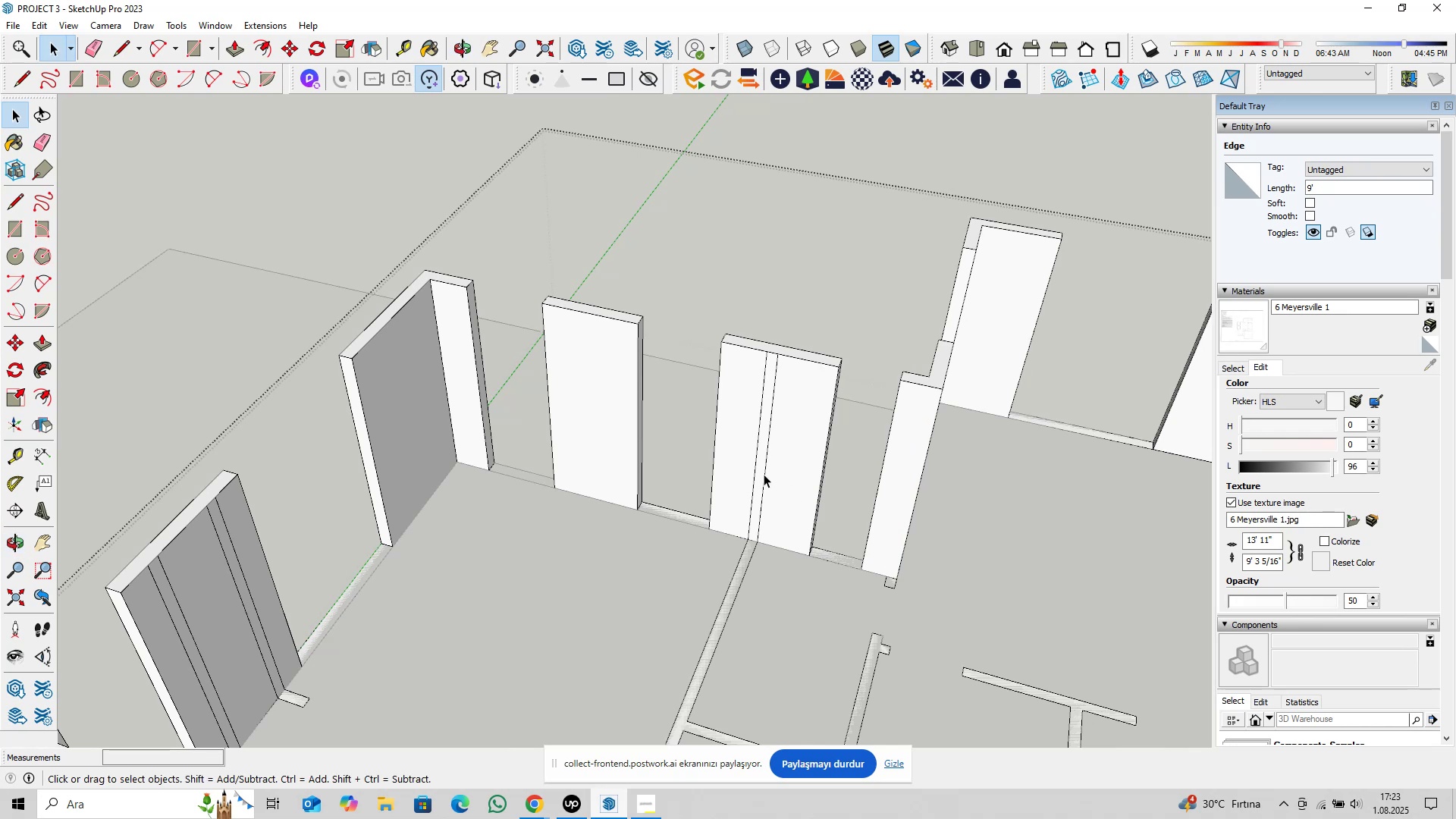 
left_click([765, 472])
 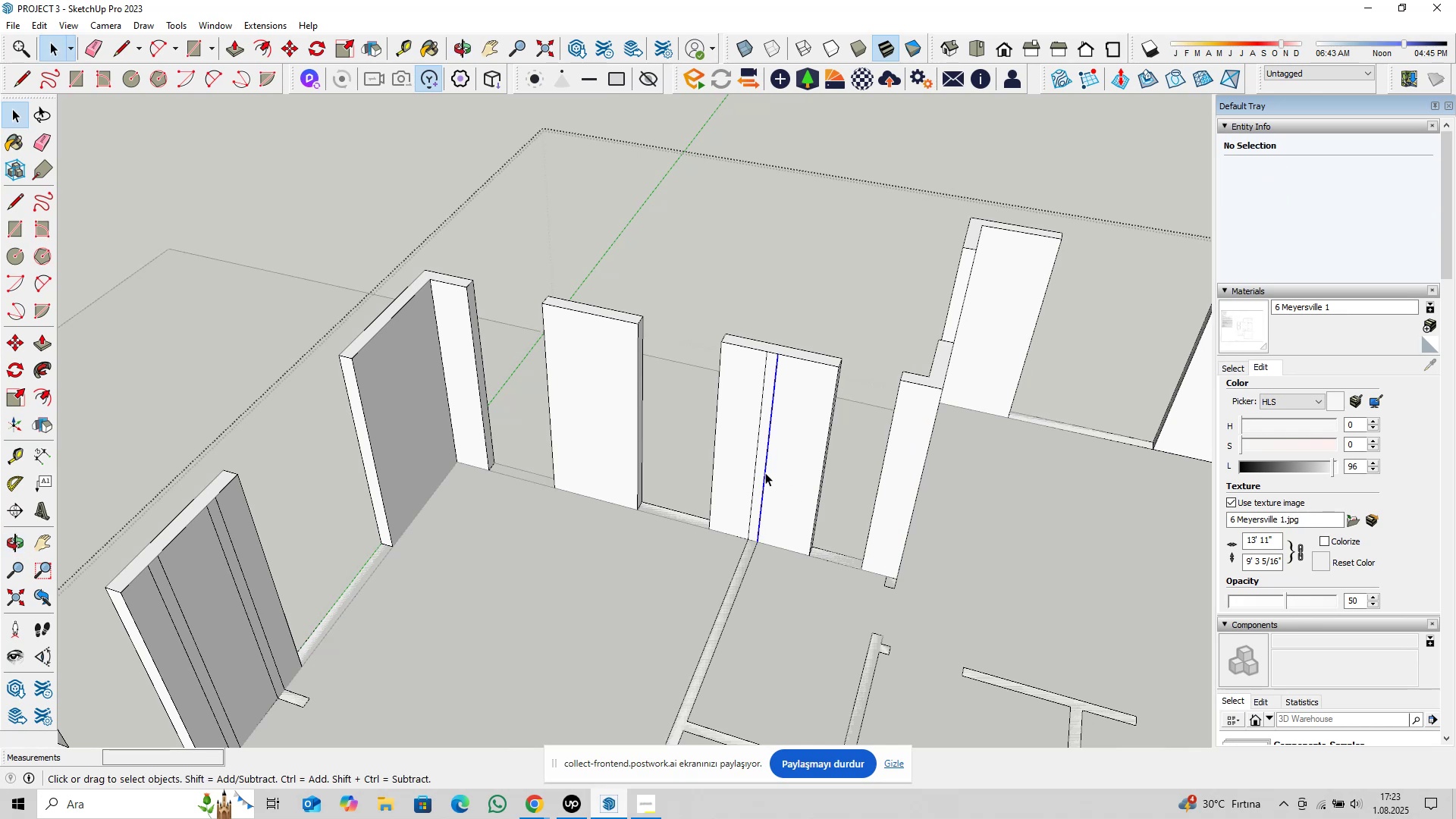 
key(Delete)
 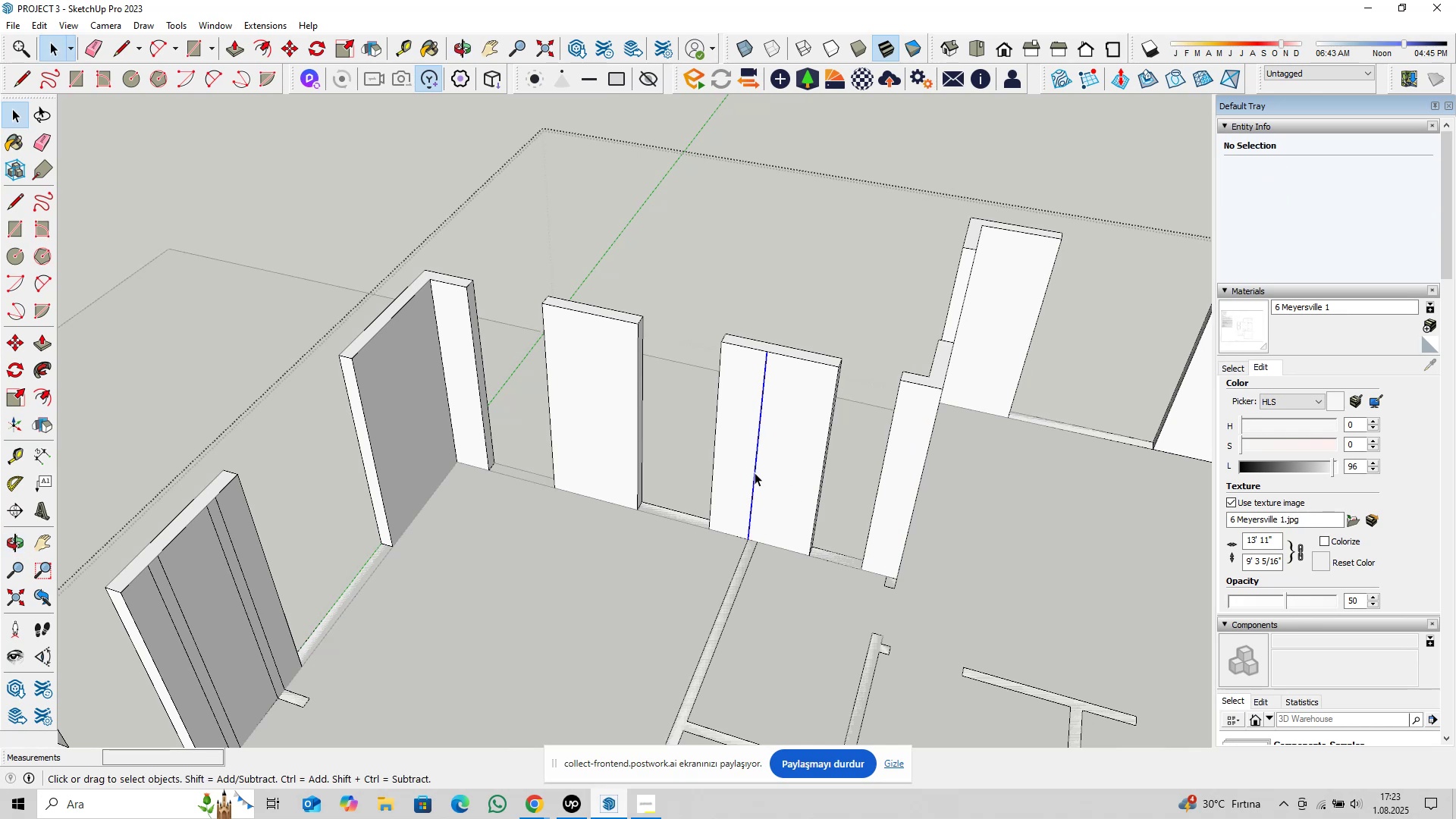 
scroll: coordinate [745, 479], scroll_direction: down, amount: 4.0
 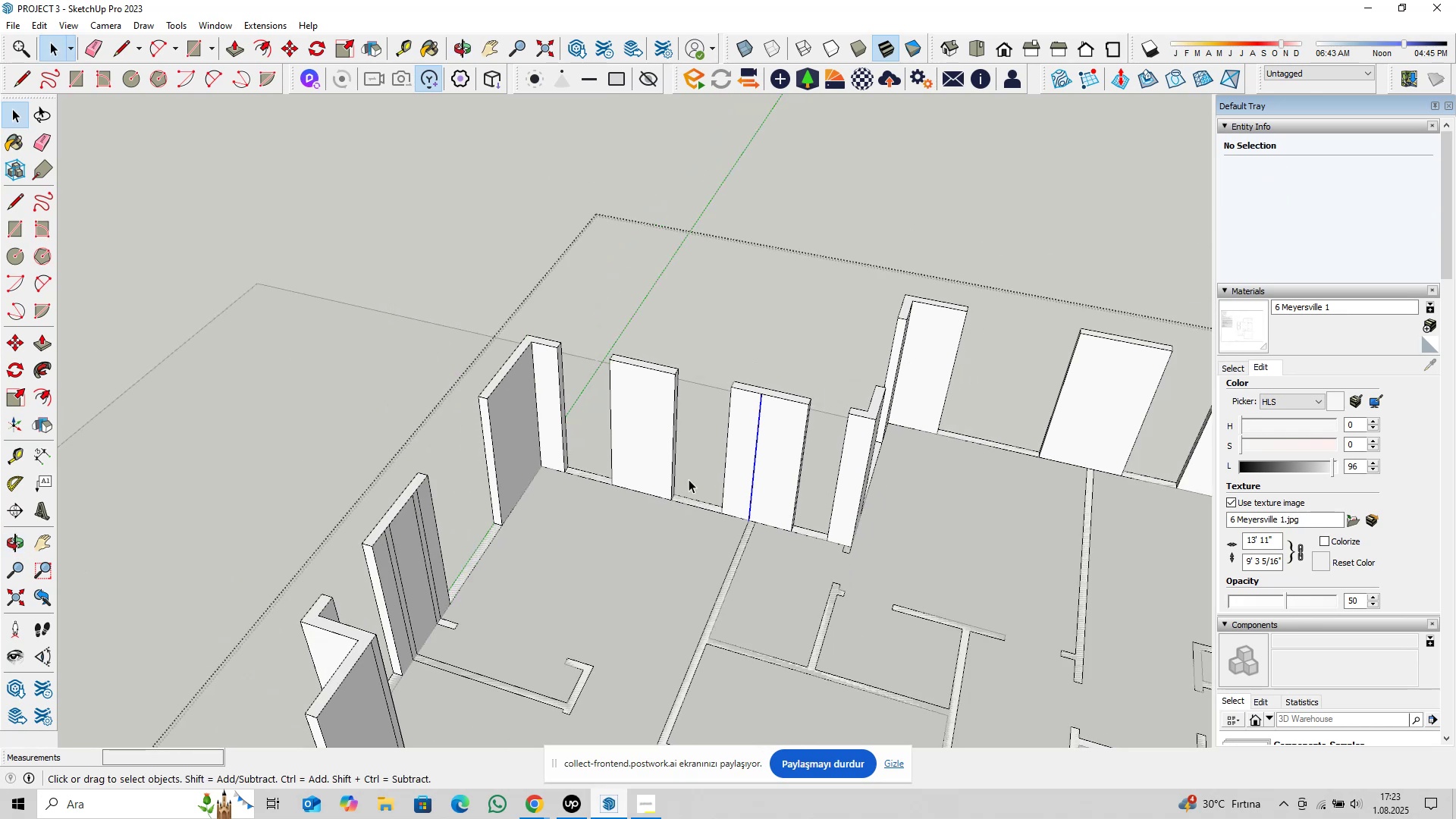 
key(Delete)
 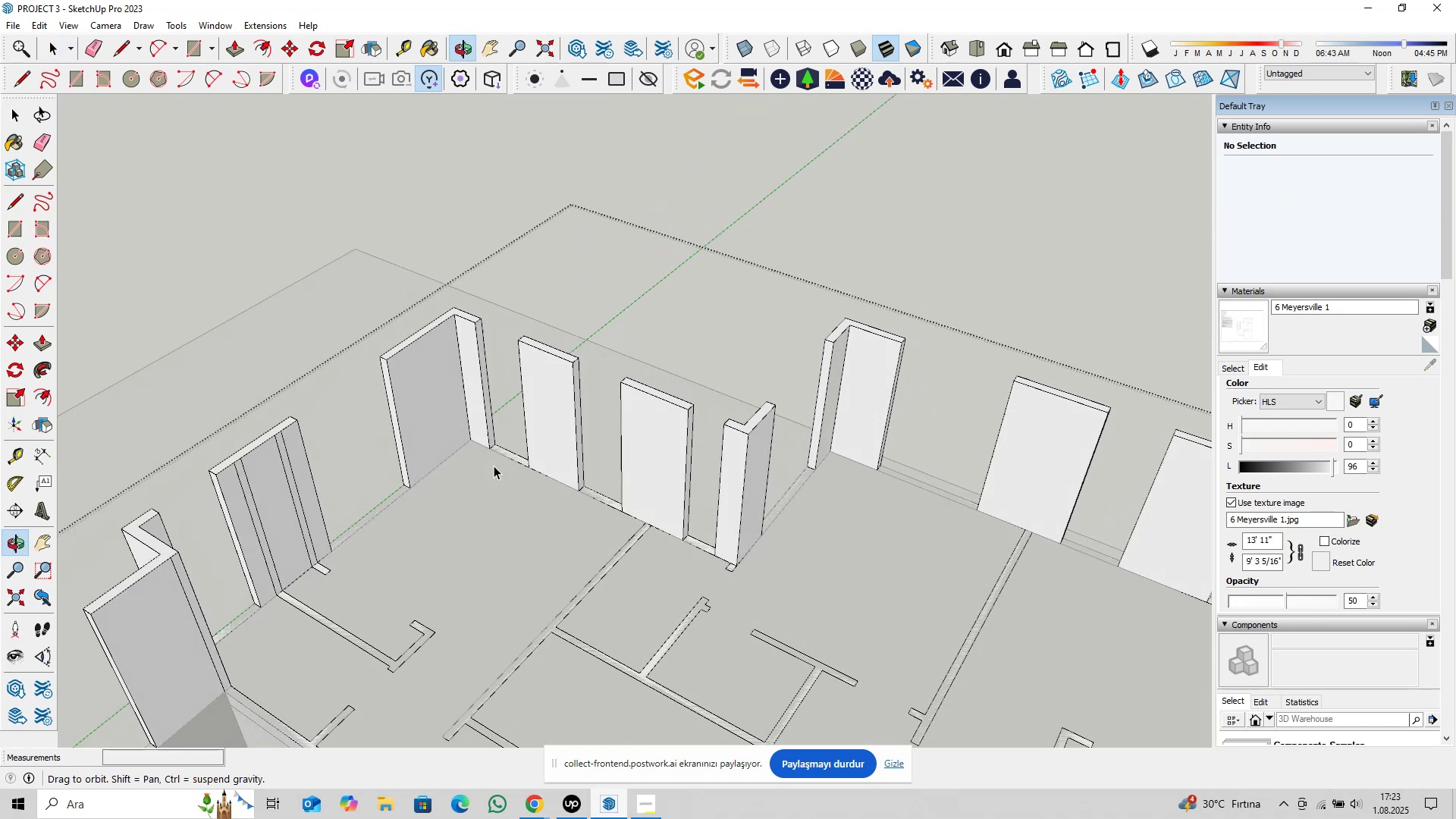 
scroll: coordinate [280, 526], scroll_direction: up, amount: 4.0
 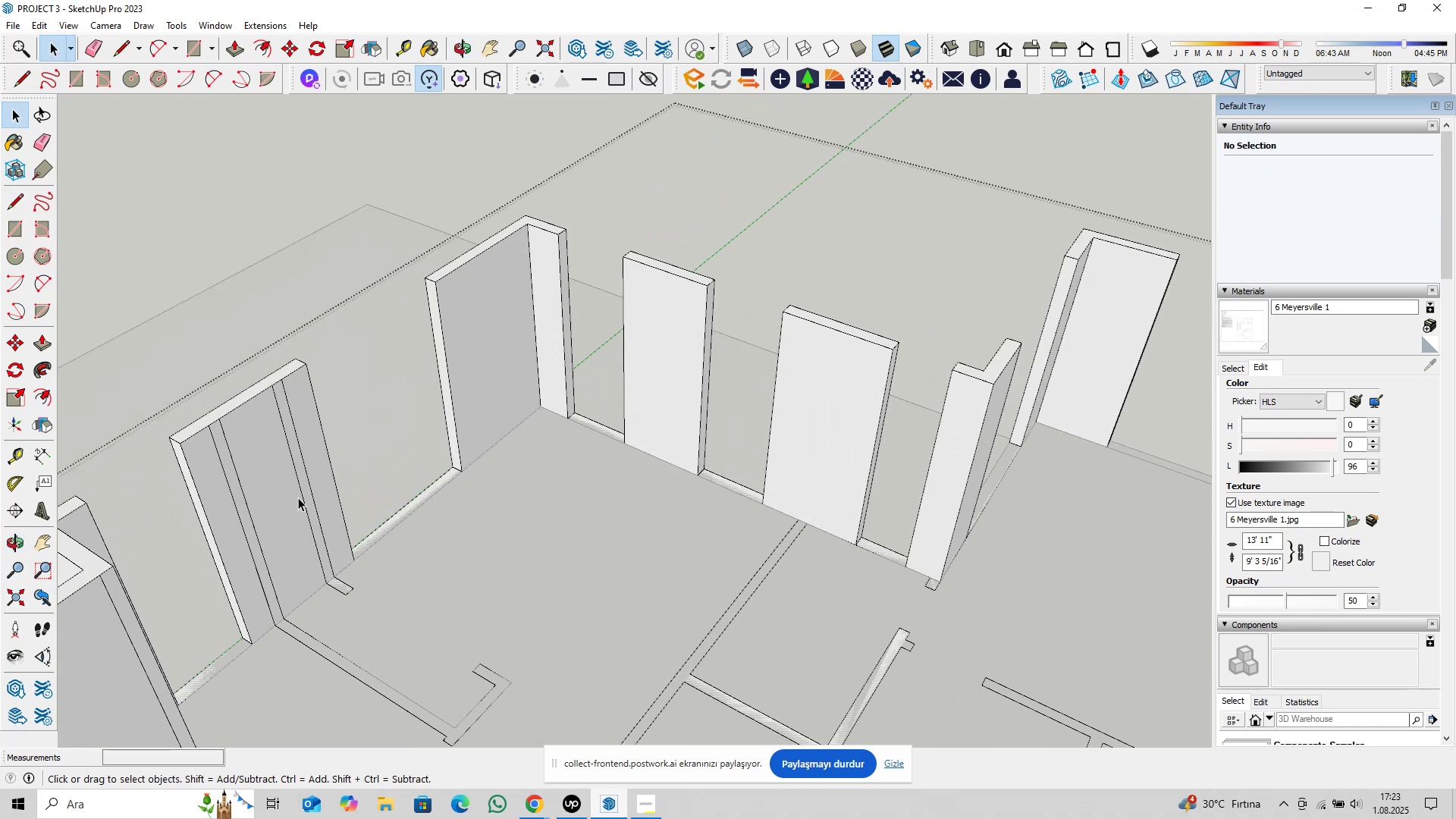 
left_click([300, 494])
 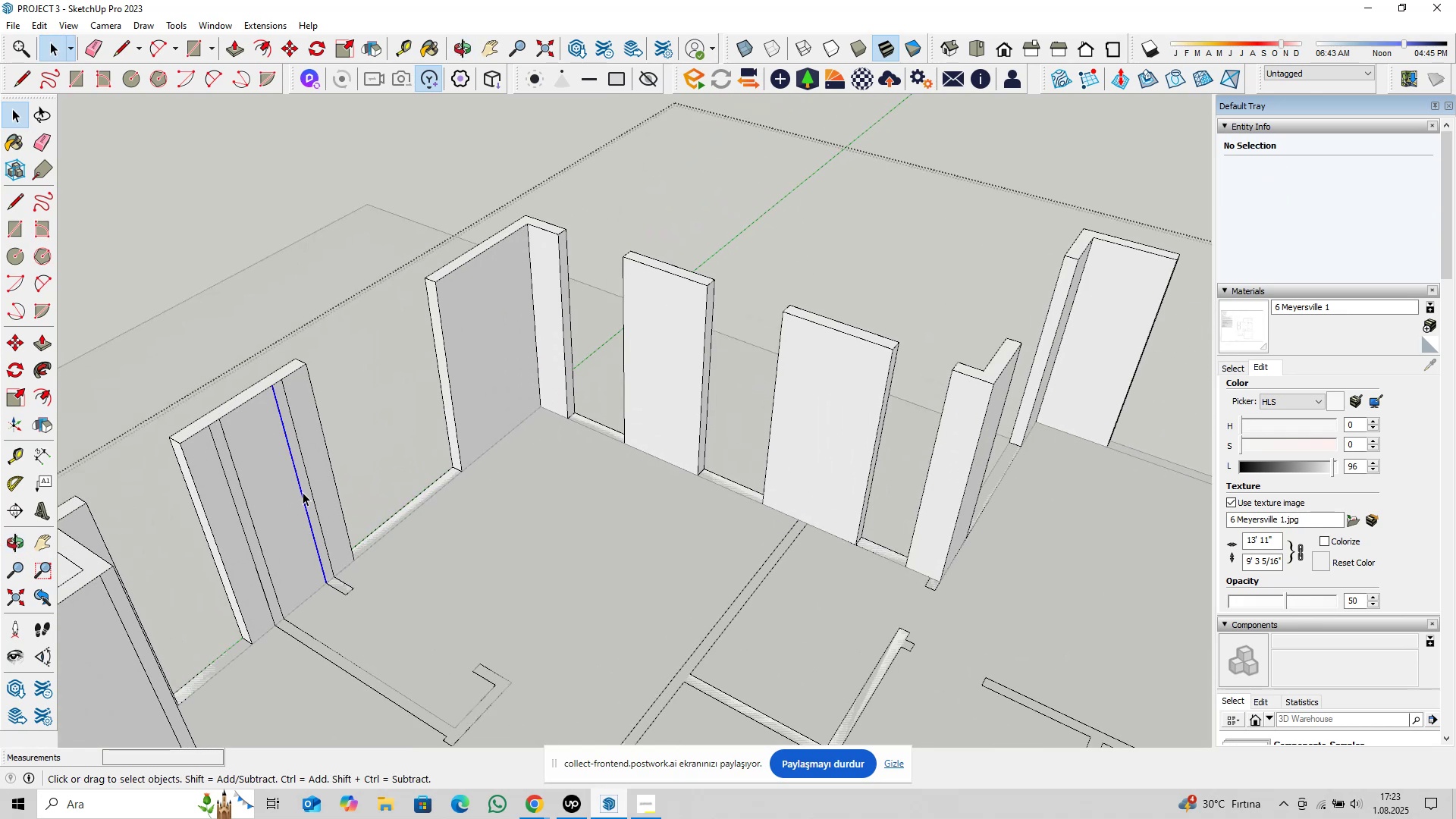 
key(Delete)
 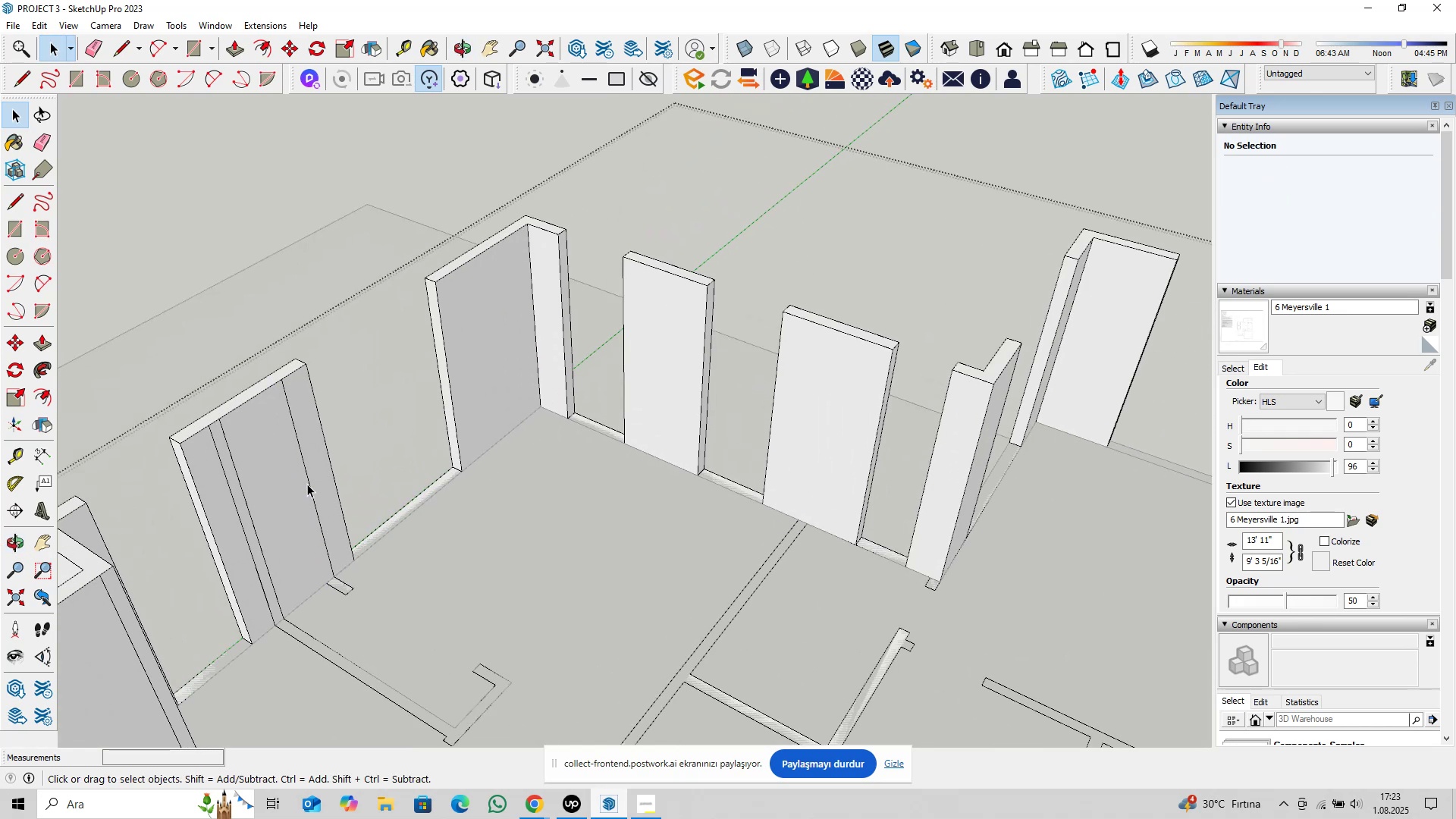 
left_click([307, 483])
 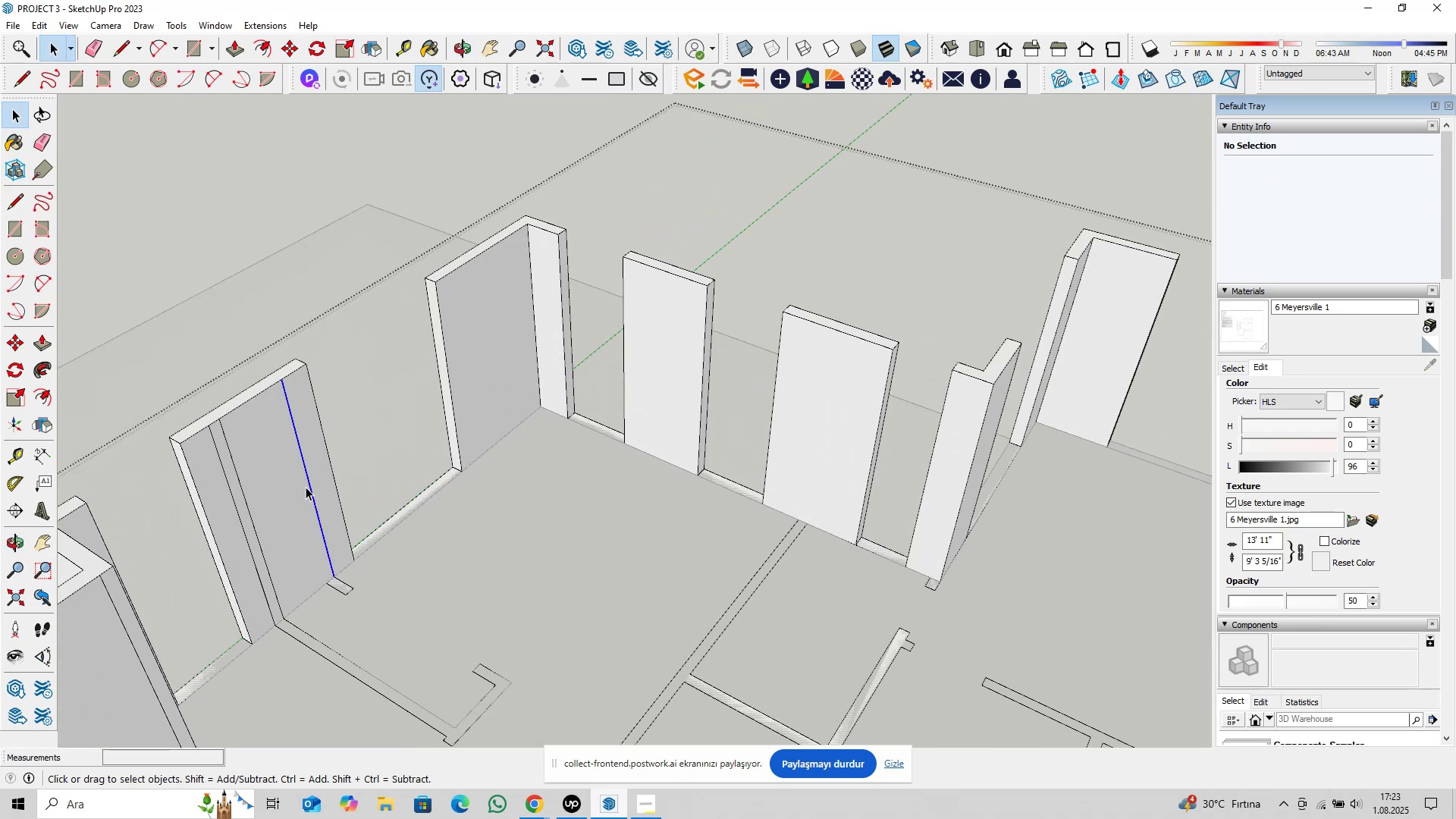 
key(Delete)
 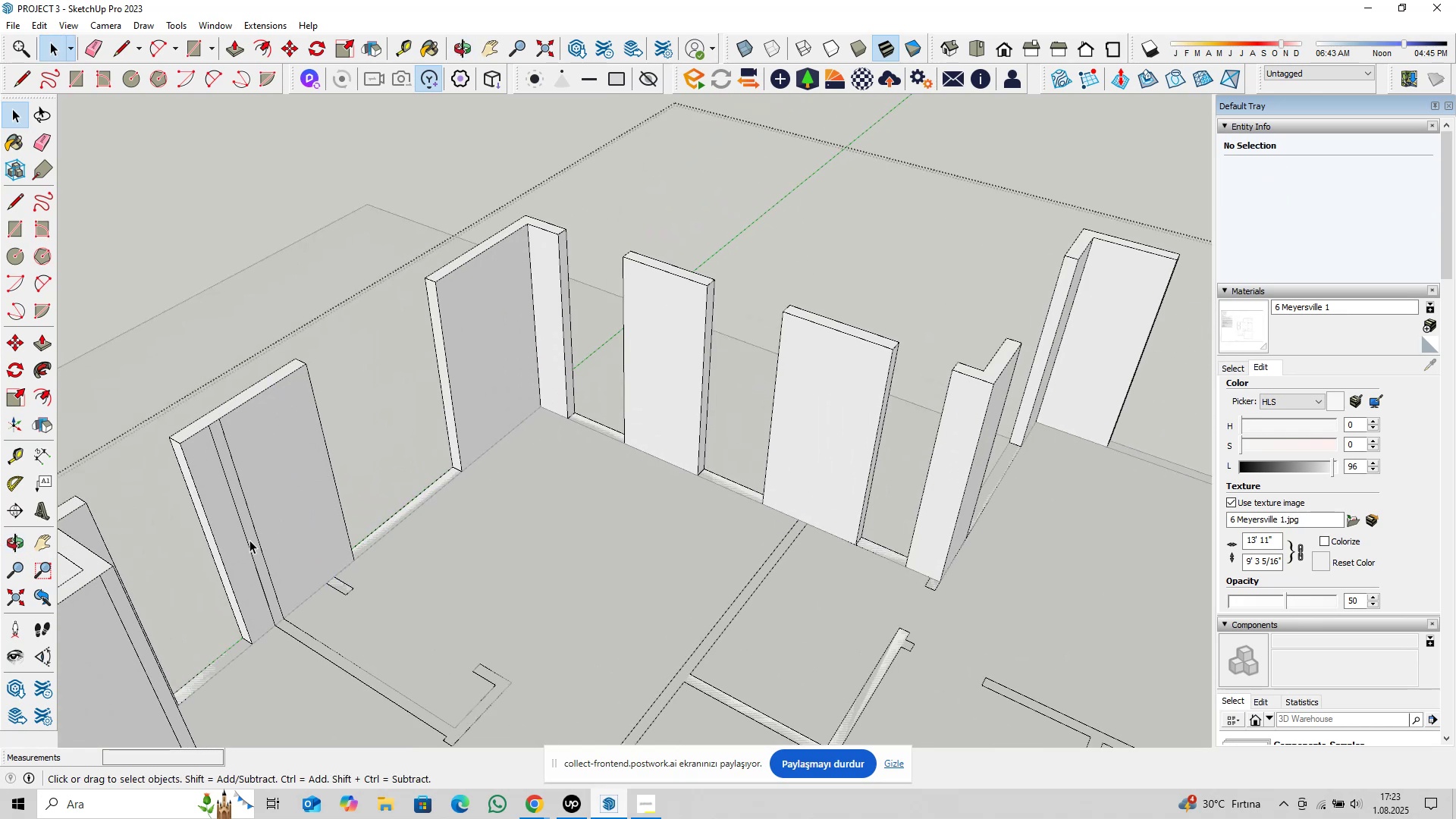 
left_click([248, 540])
 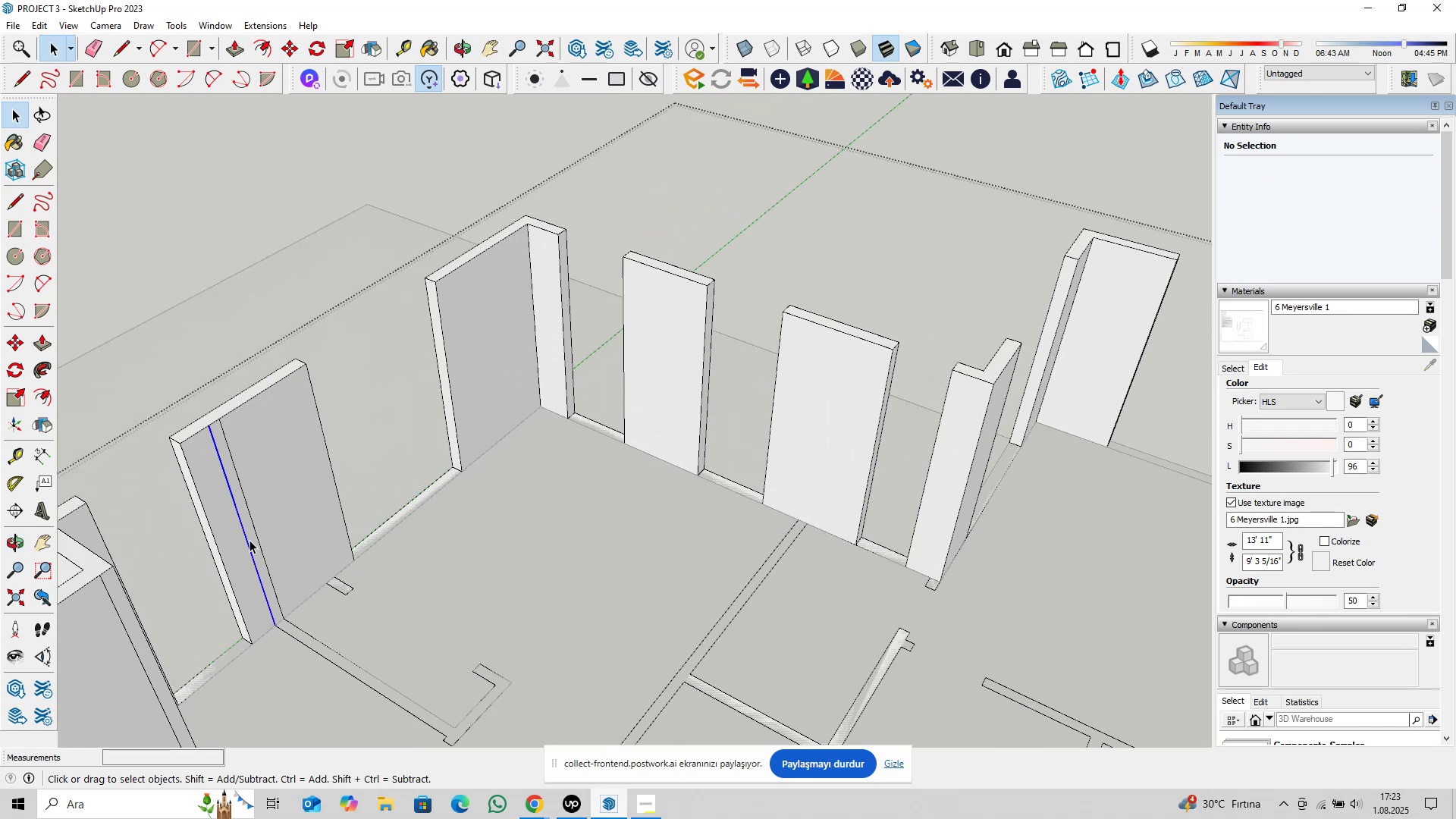 
key(Delete)
 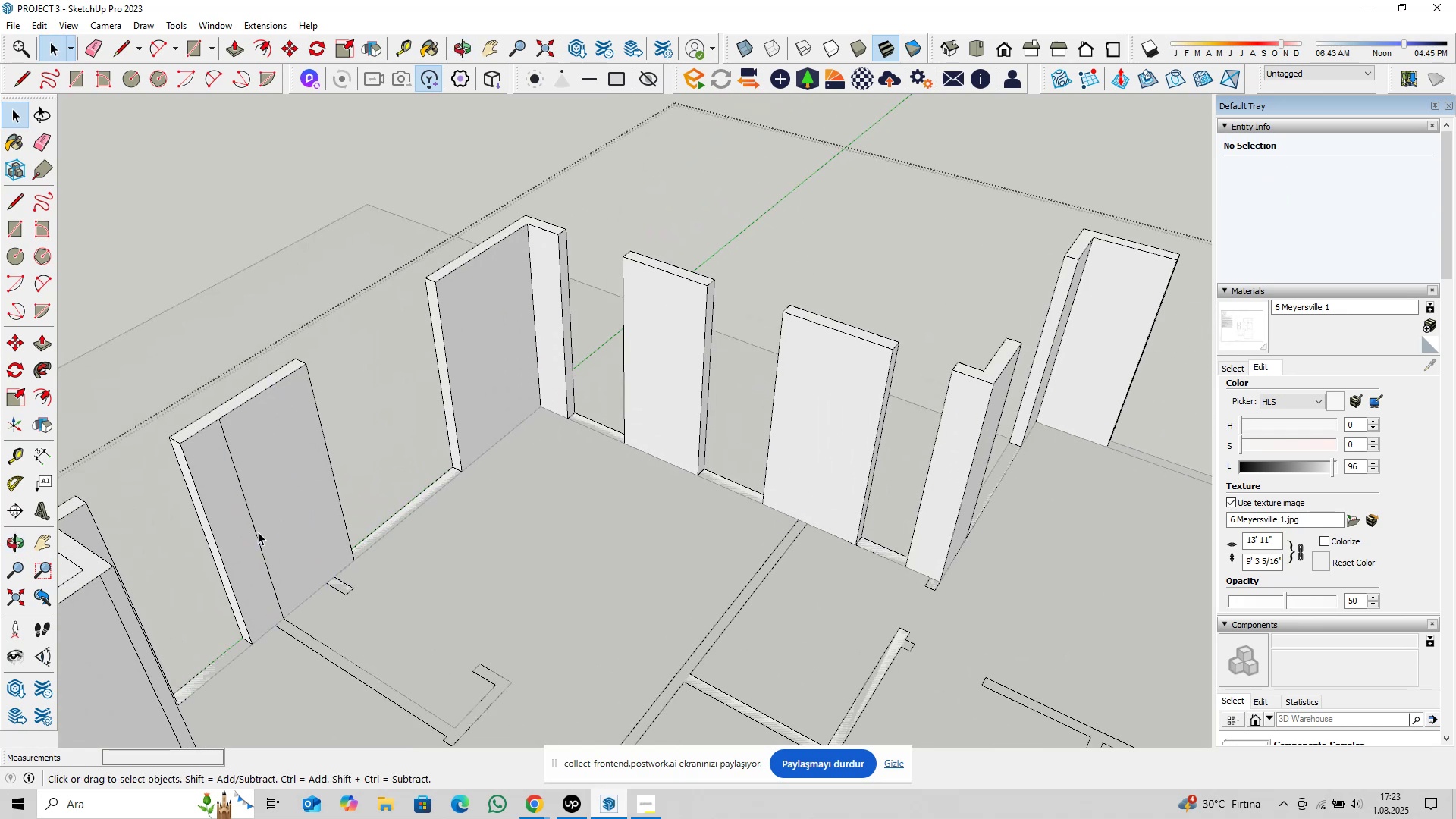 
double_click([258, 532])
 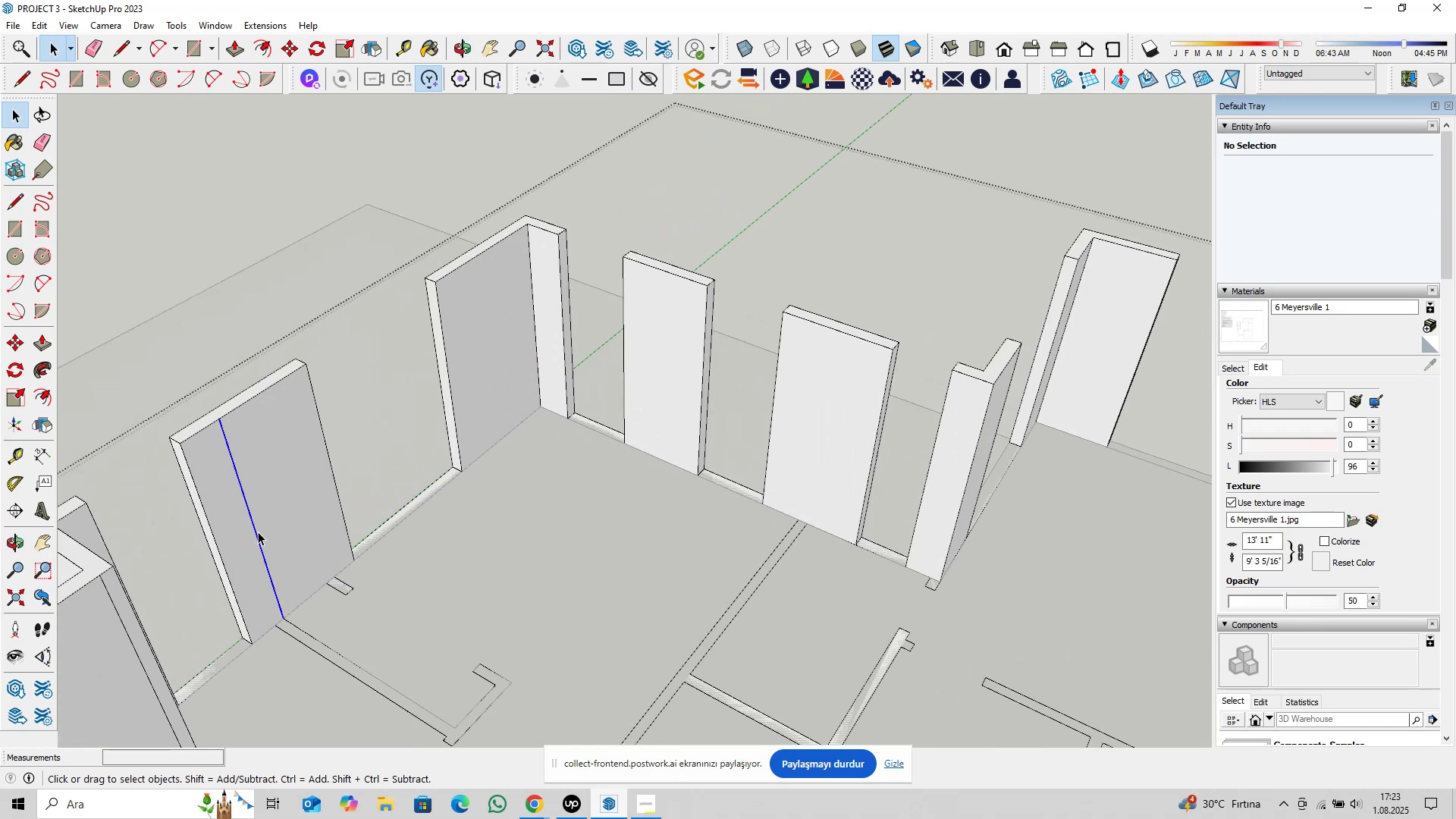 
key(Delete)
 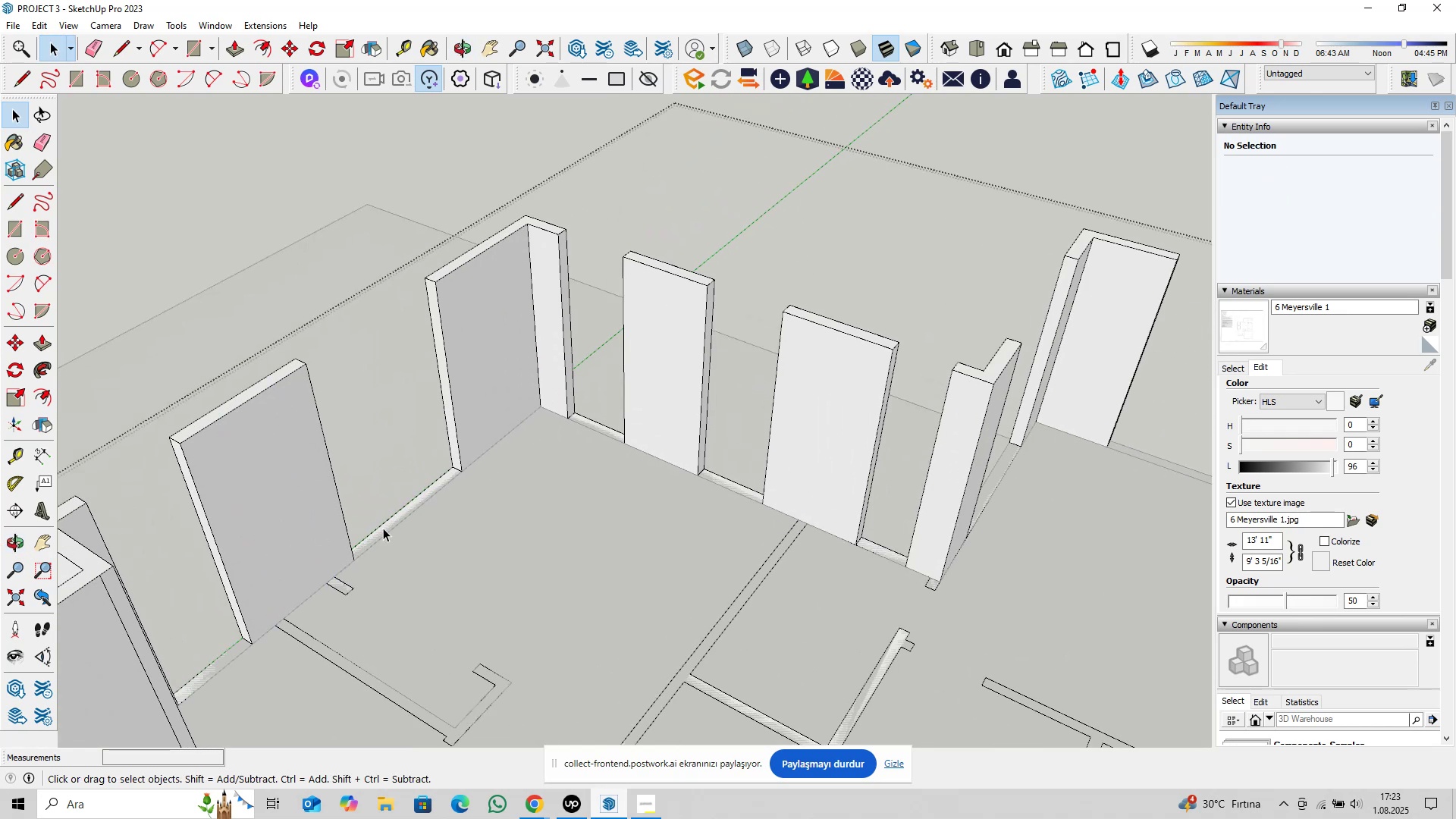 
scroll: coordinate [485, 542], scroll_direction: down, amount: 6.0
 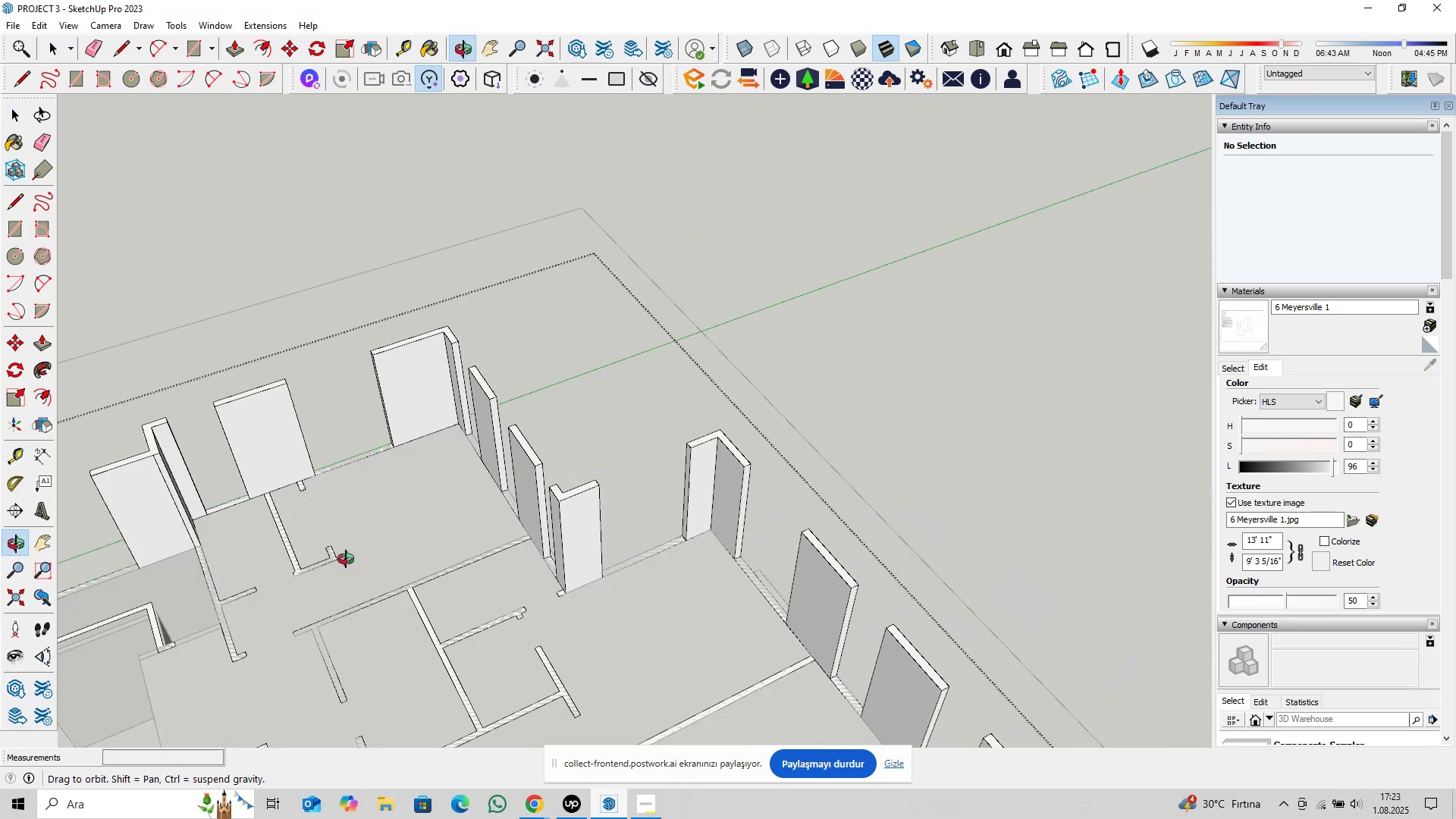 
hold_key(key=ShiftLeft, duration=0.36)
 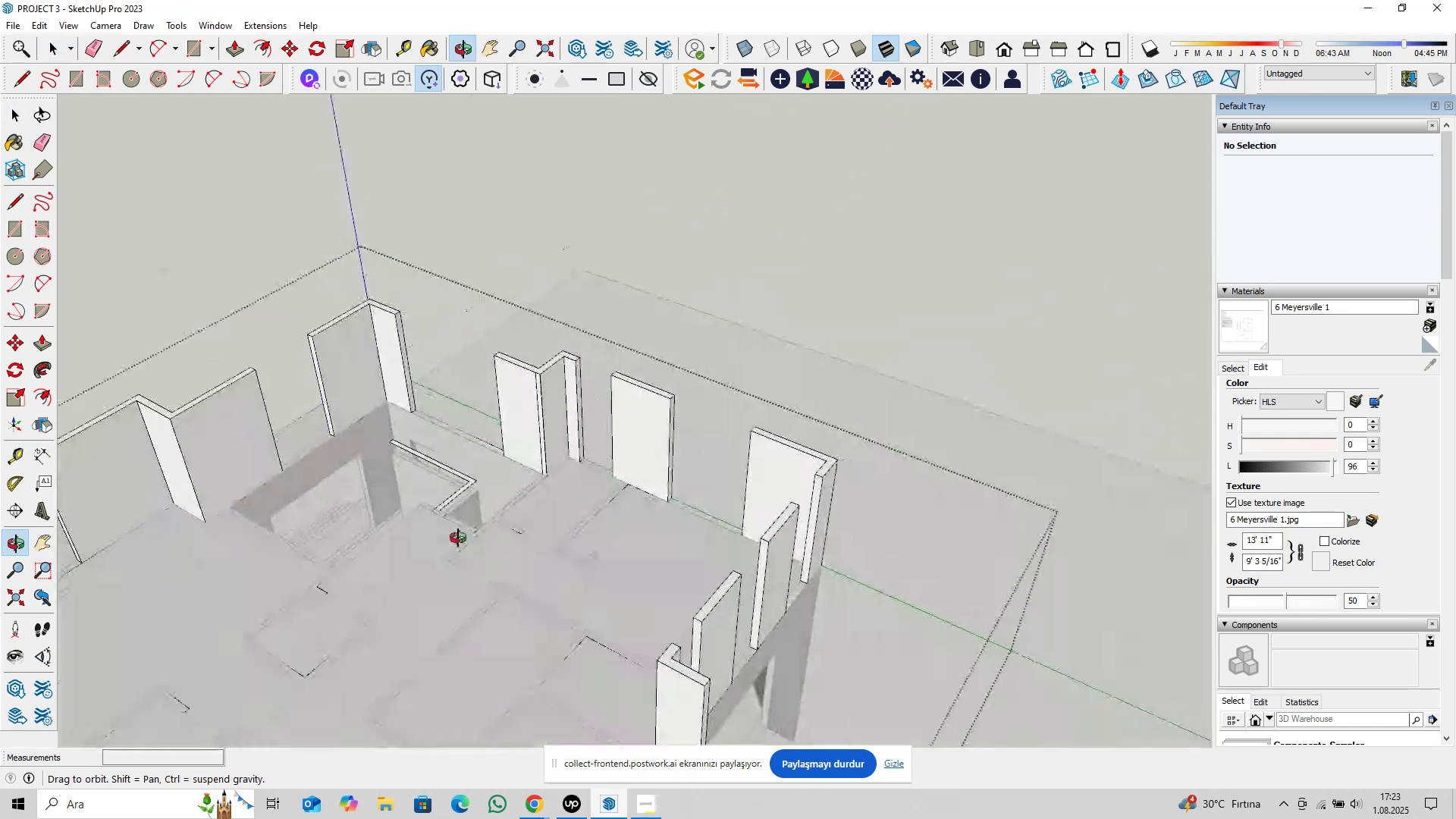 
scroll: coordinate [588, 388], scroll_direction: up, amount: 10.0
 